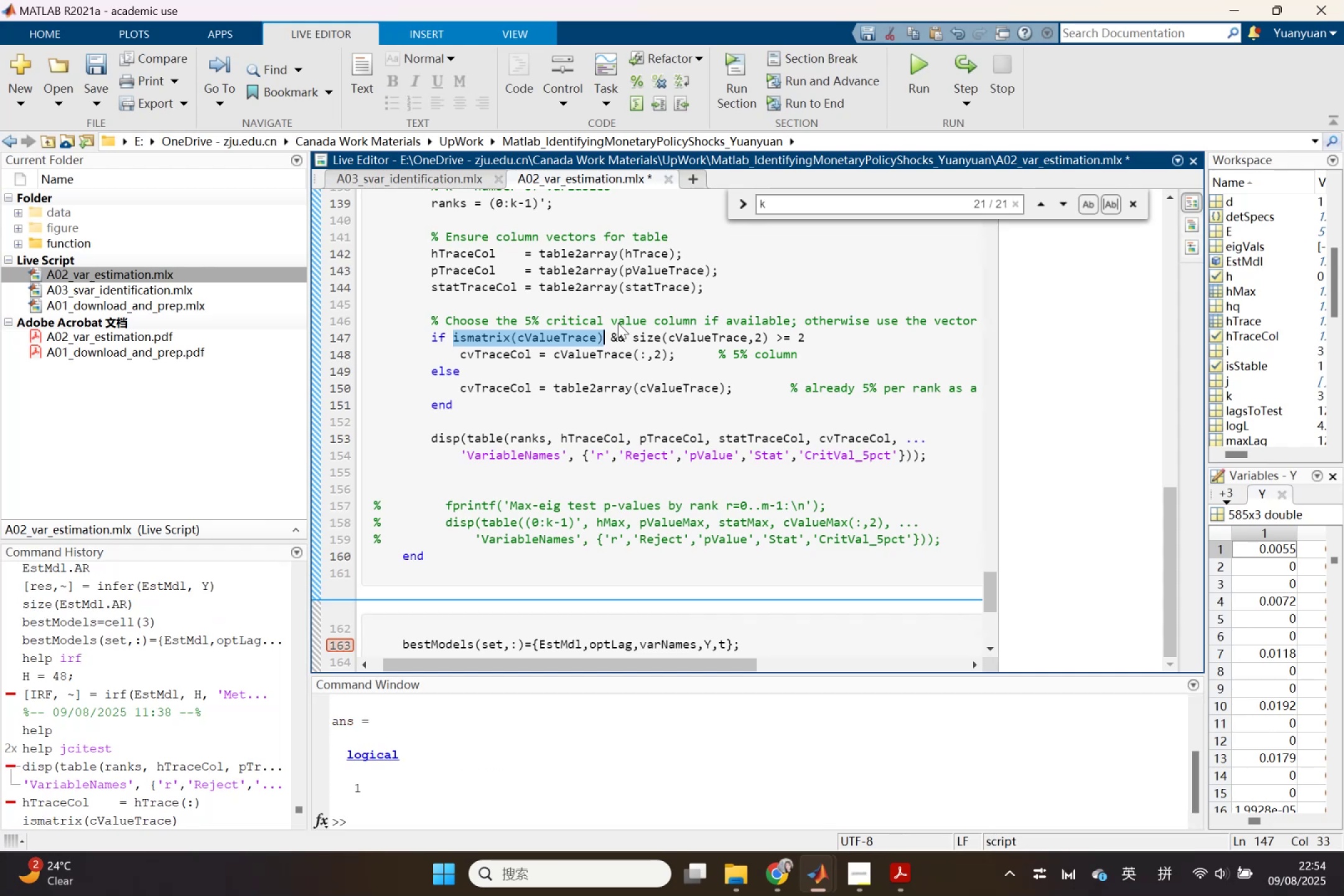 
left_click([569, 337])
 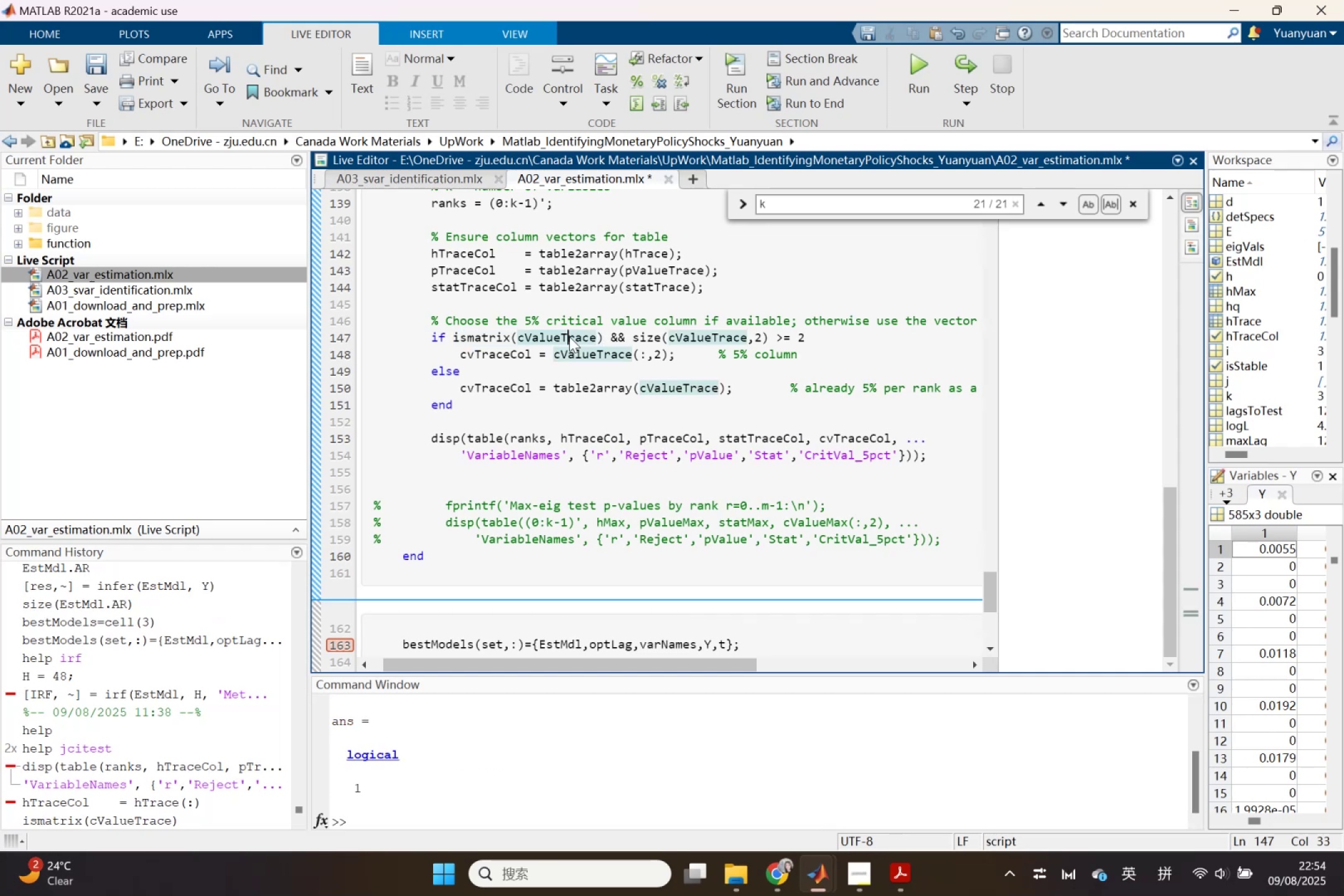 
right_click([569, 337])
 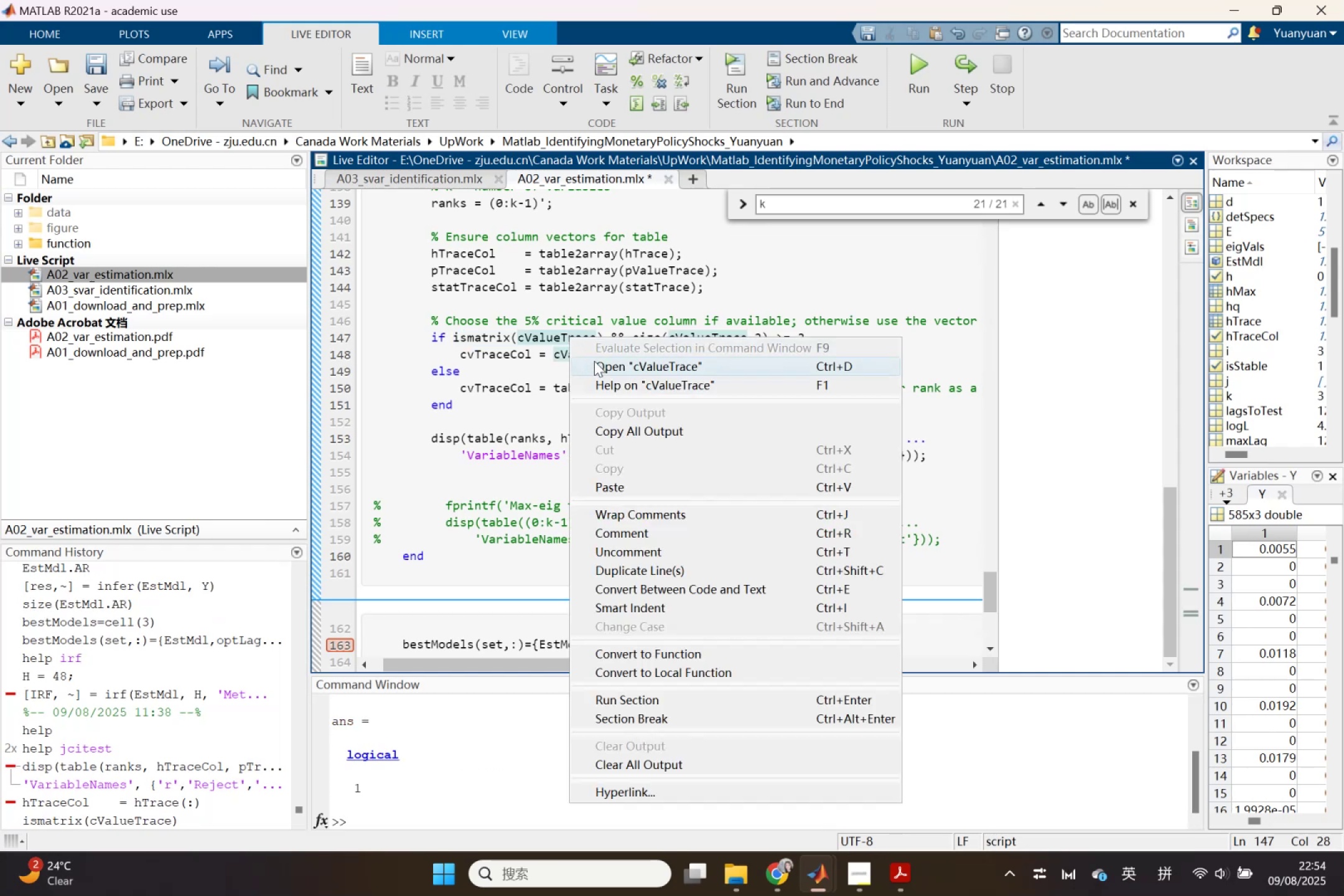 
left_click([594, 361])
 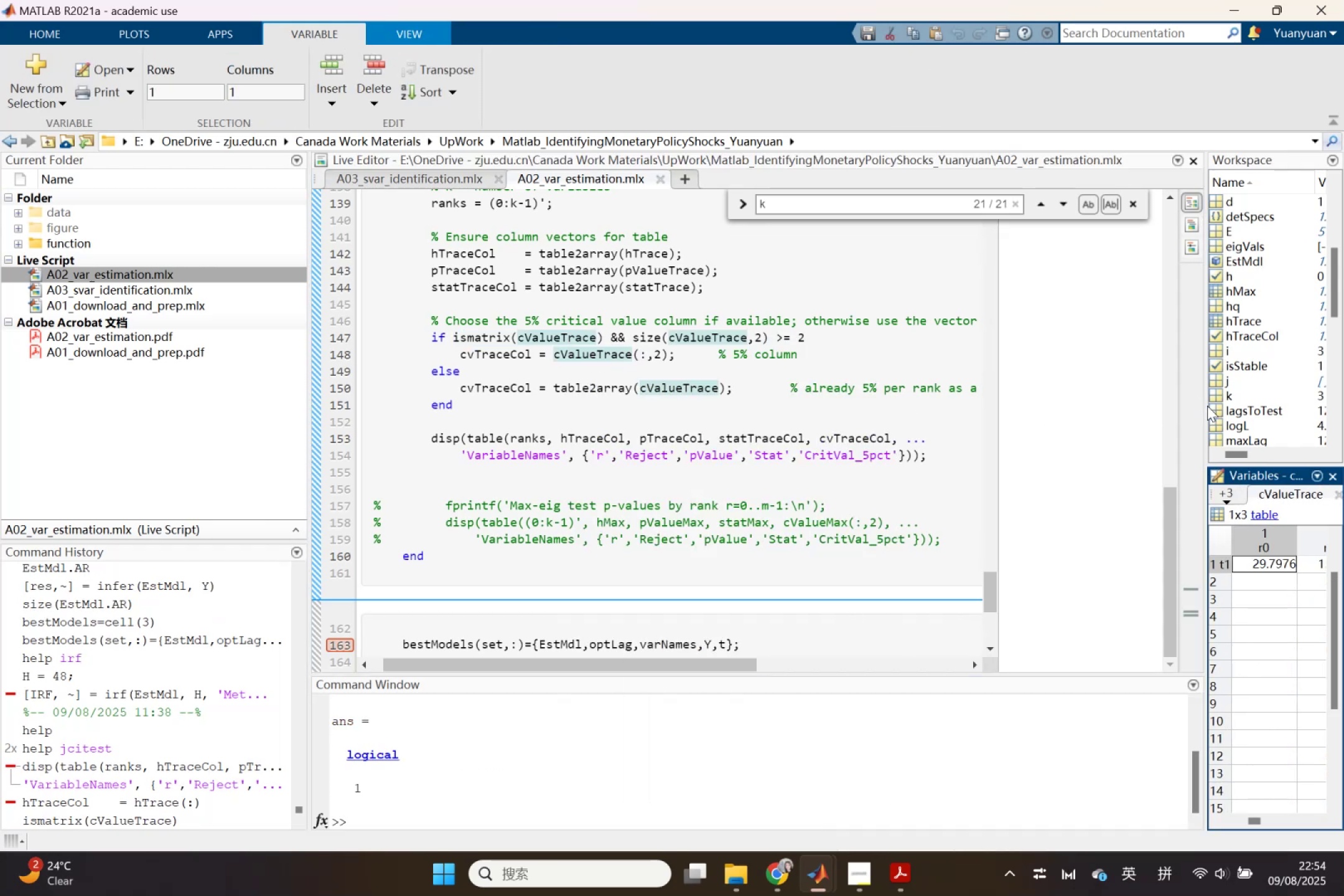 
left_click_drag(start_coordinate=[1206, 406], to_coordinate=[1068, 417])
 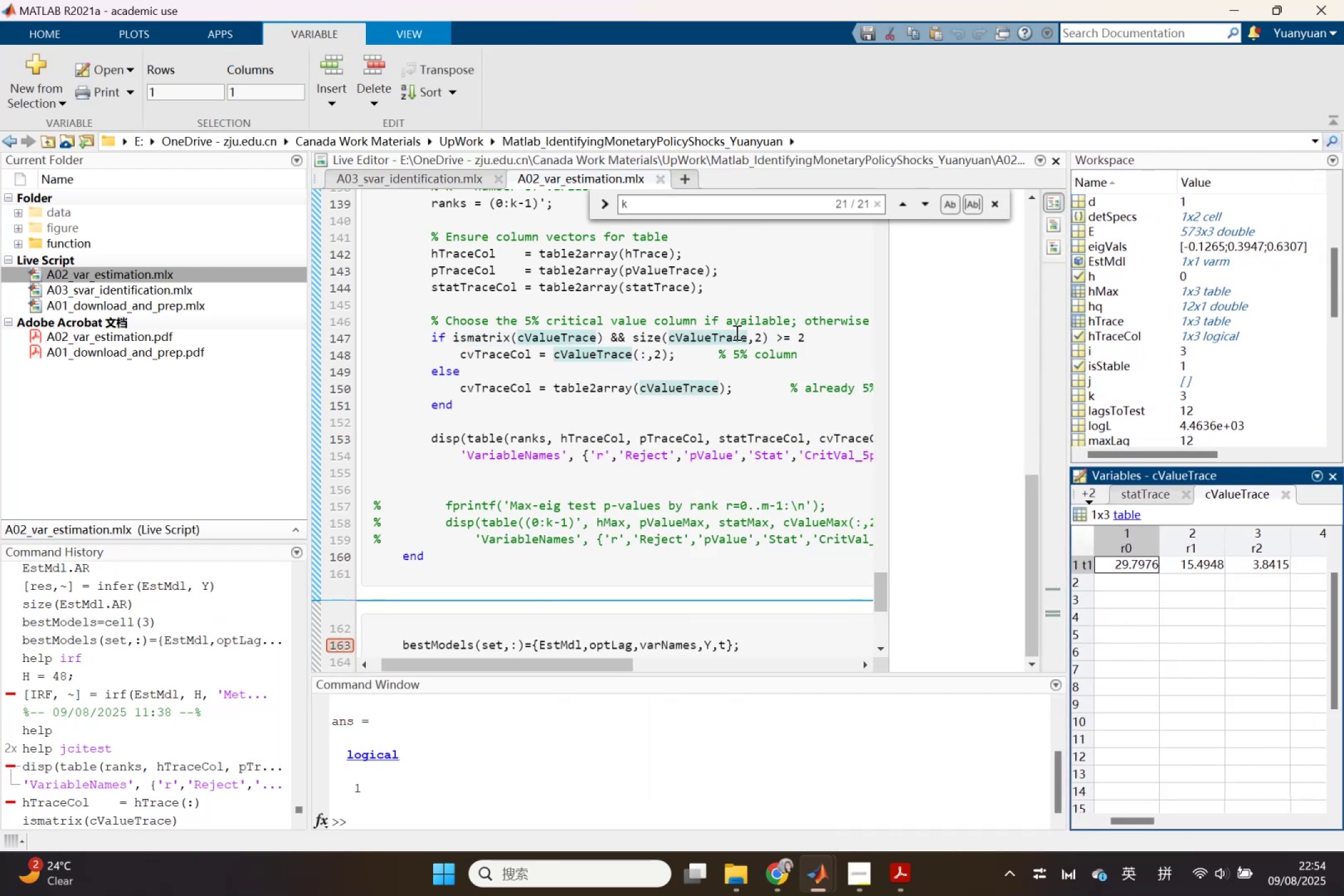 
left_click([735, 333])
 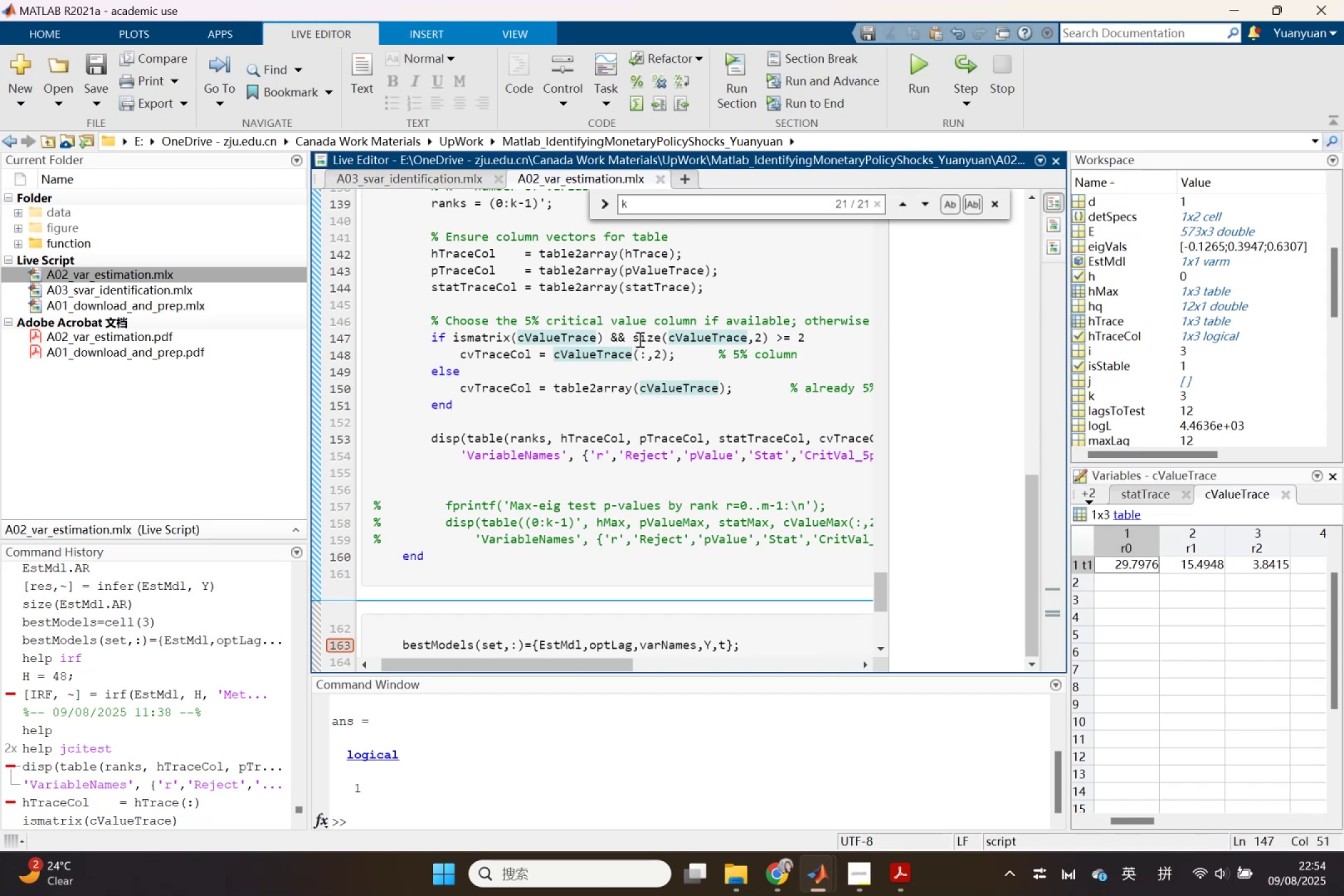 
left_click_drag(start_coordinate=[633, 339], to_coordinate=[770, 334])
 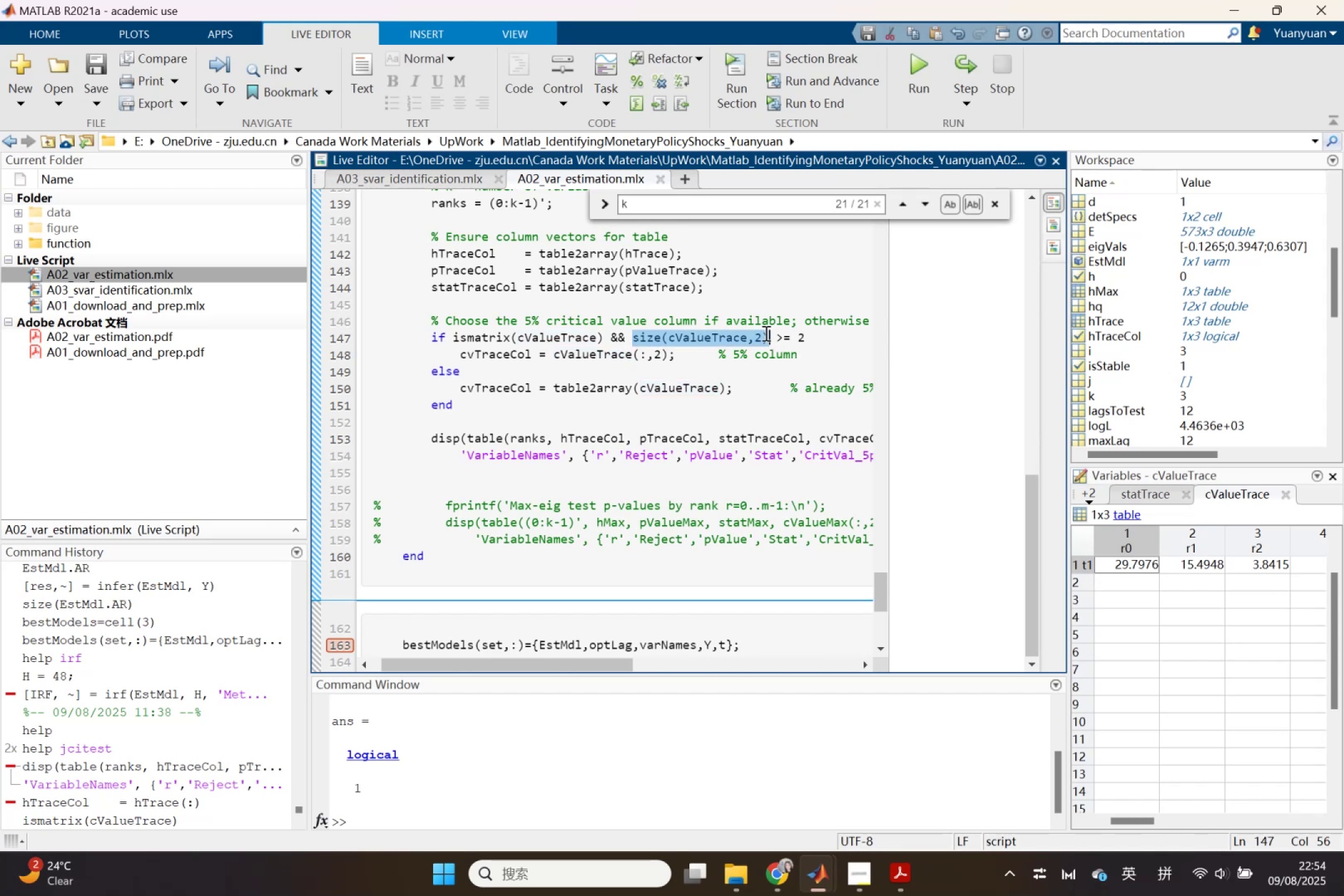 
key(F9)
 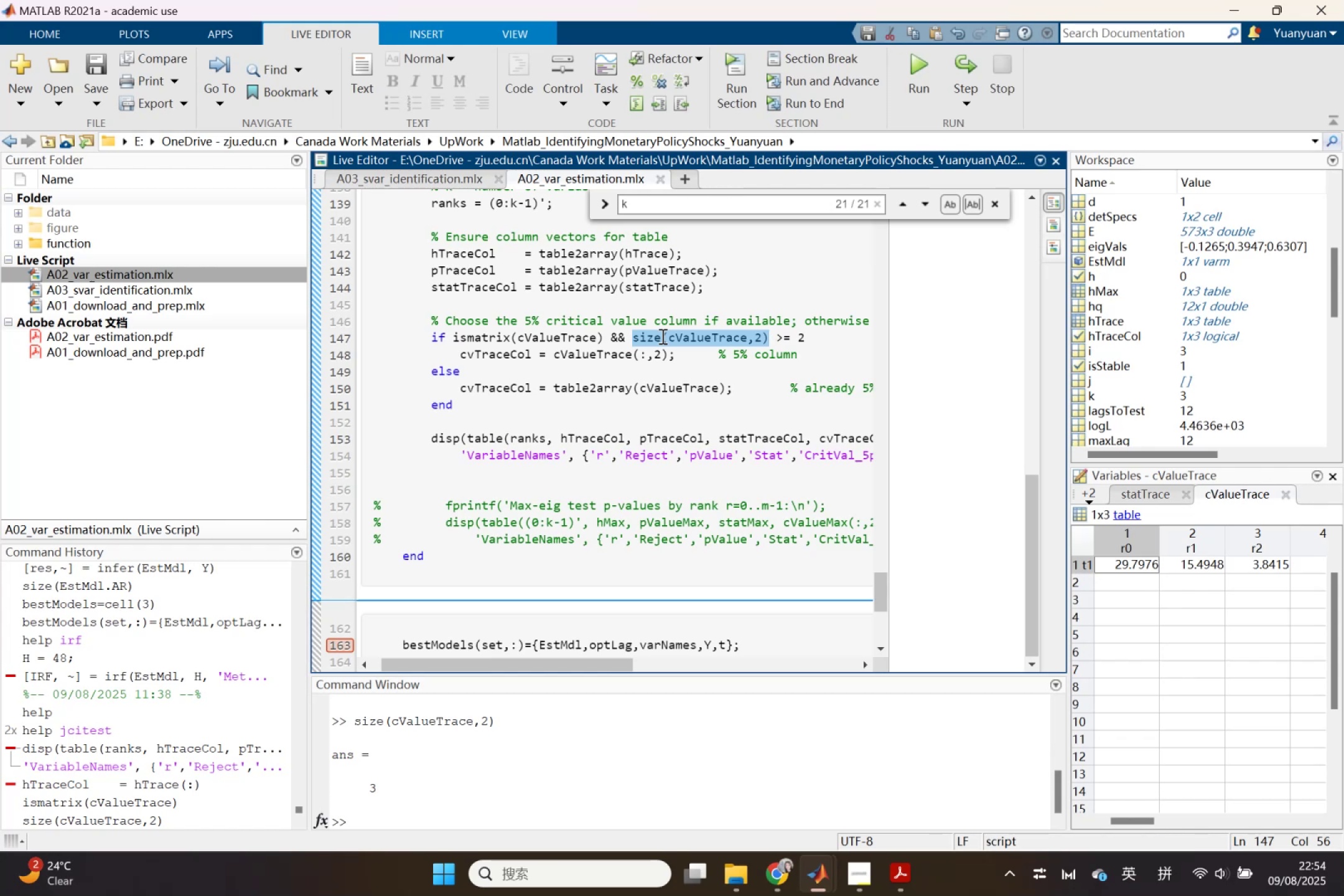 
wait(12.29)
 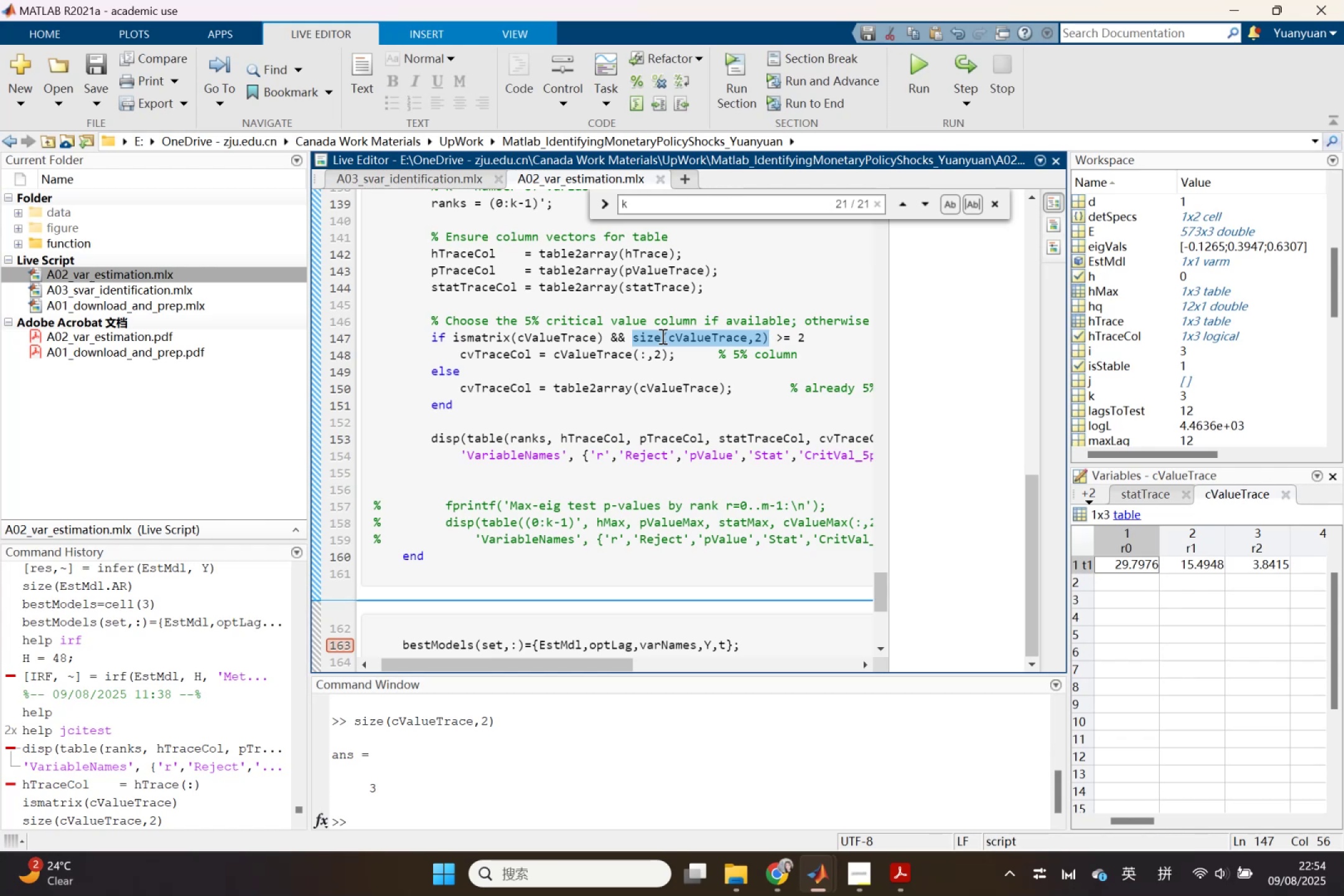 
left_click([692, 355])
 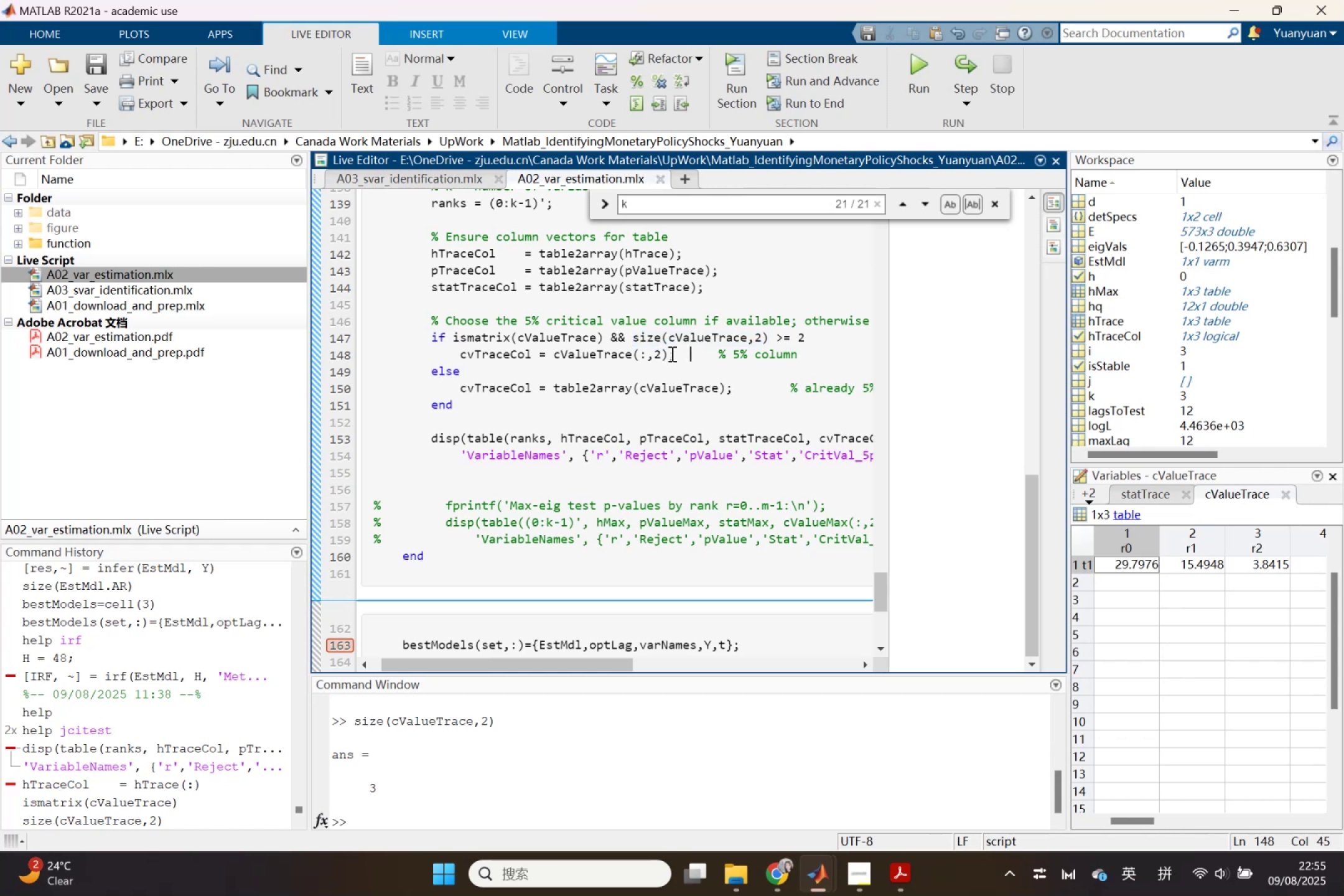 
left_click_drag(start_coordinate=[669, 353], to_coordinate=[465, 357])
 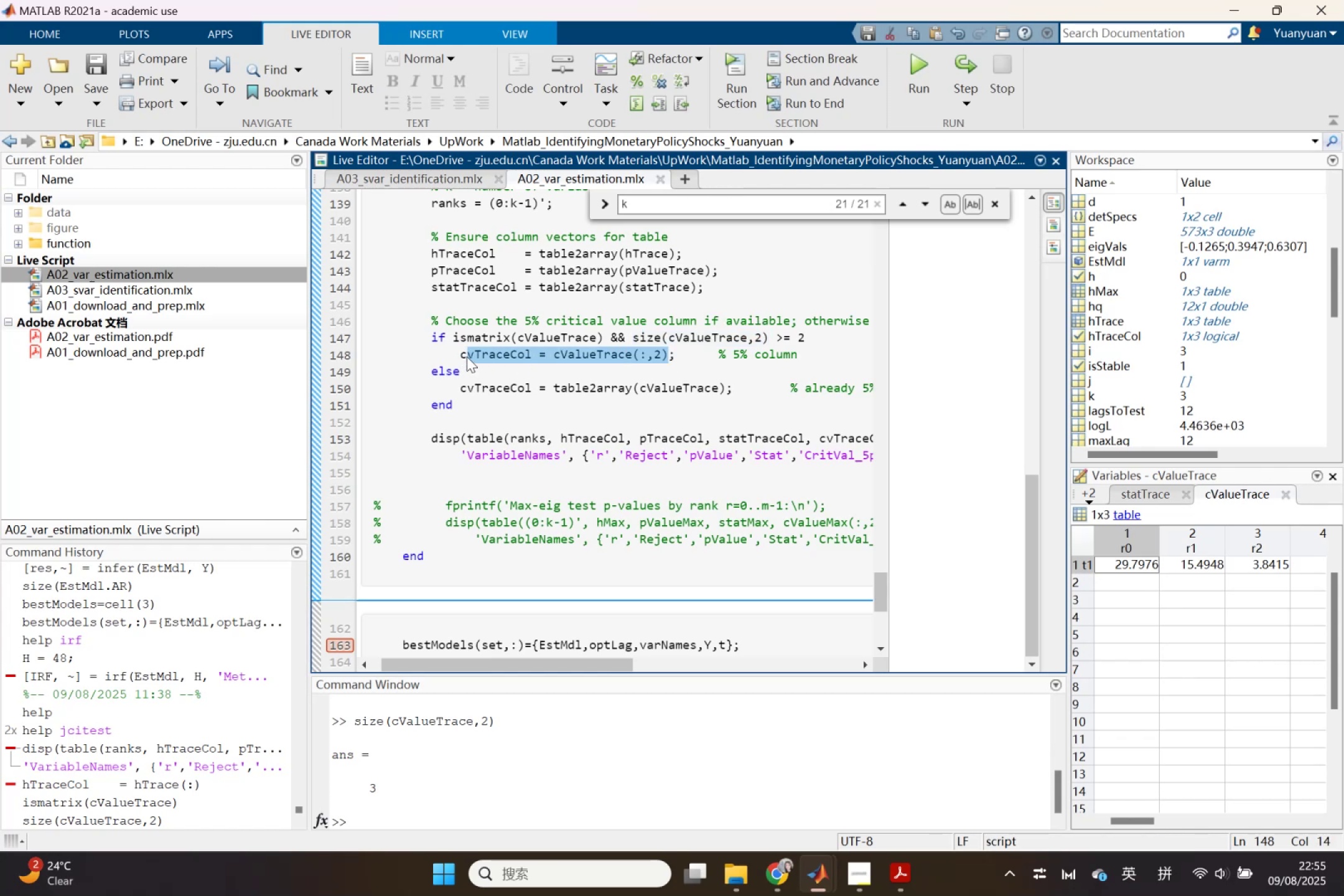 
key(F9)
 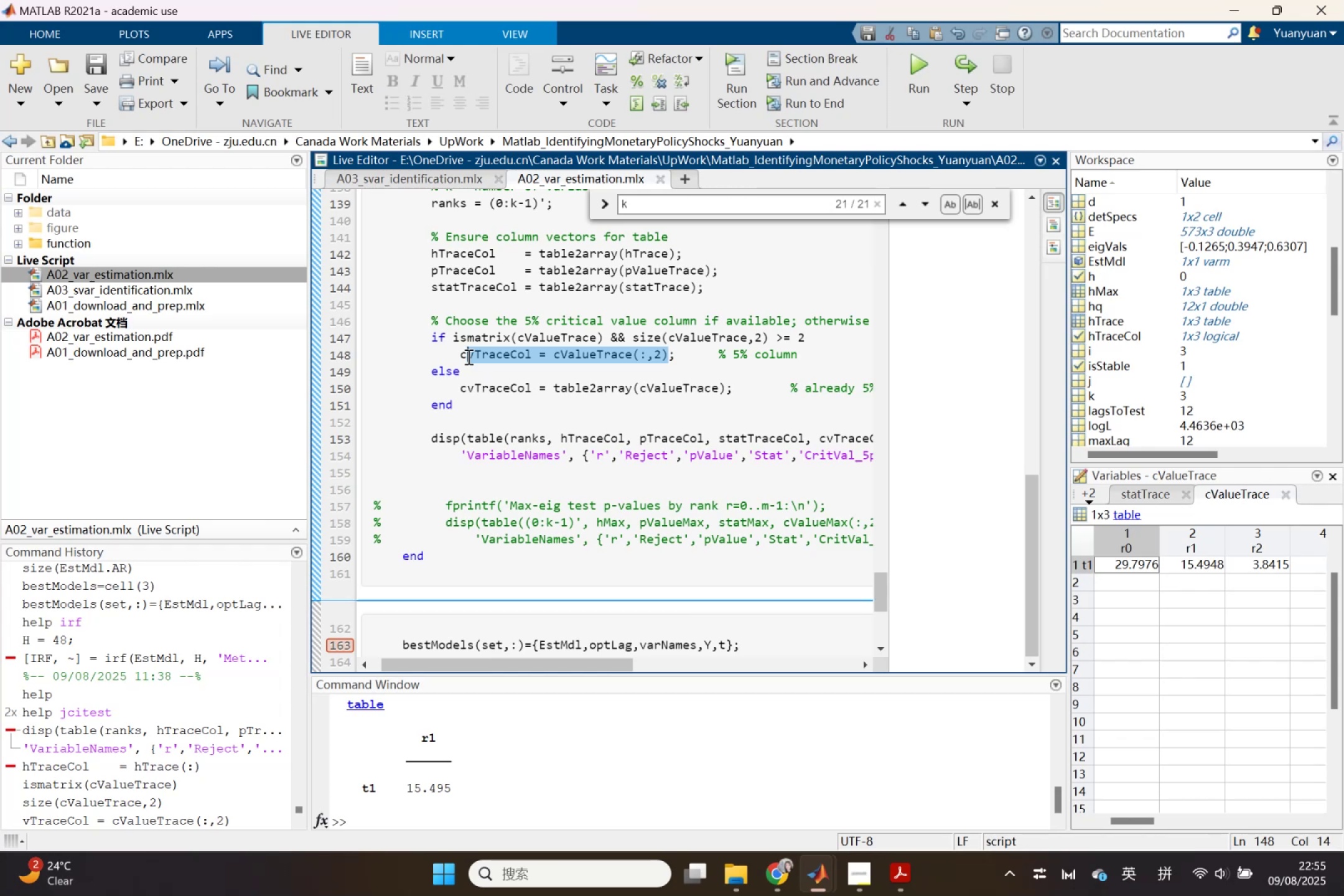 
wait(15.79)
 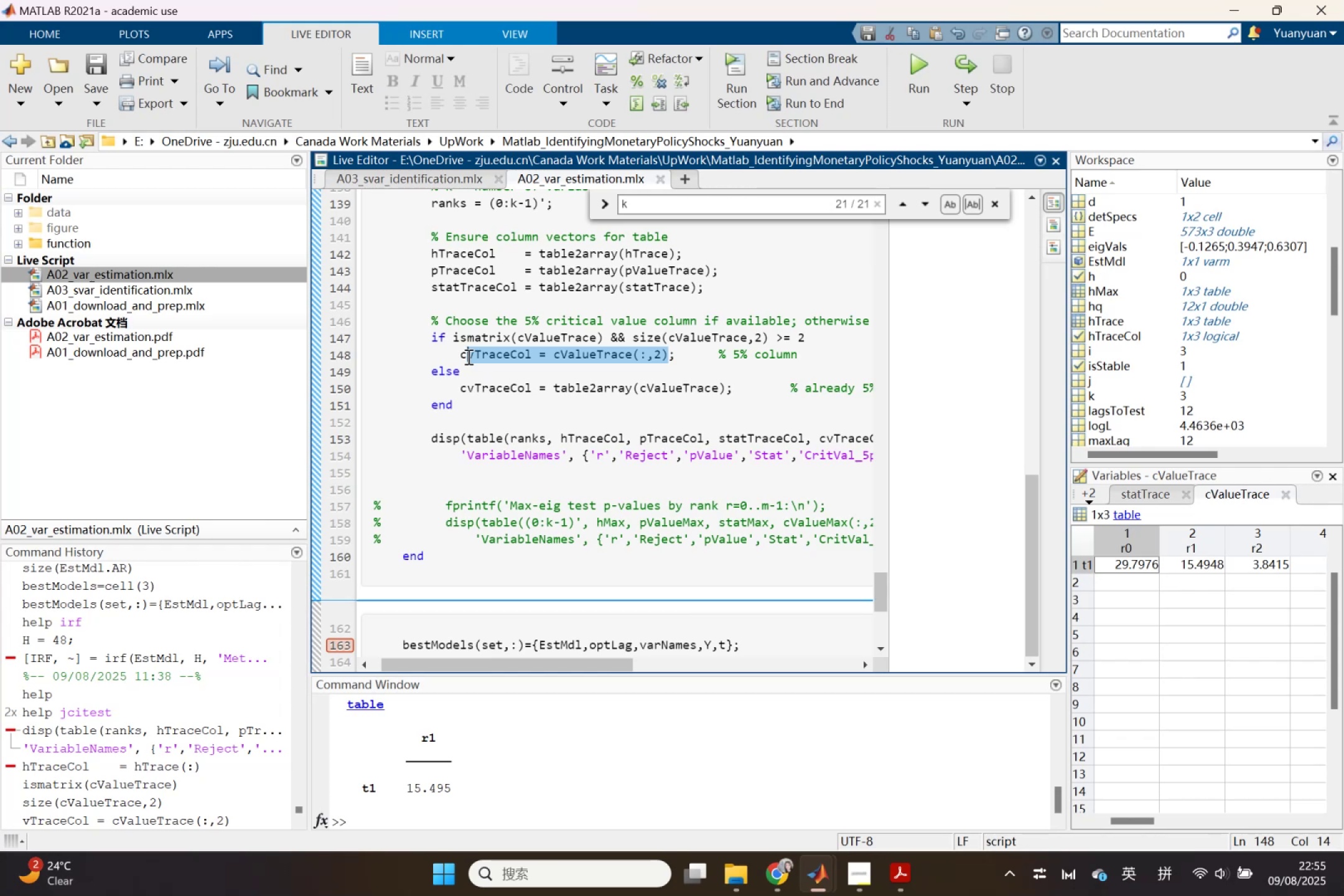 
scroll: coordinate [528, 437], scroll_direction: up, amount: 1.0
 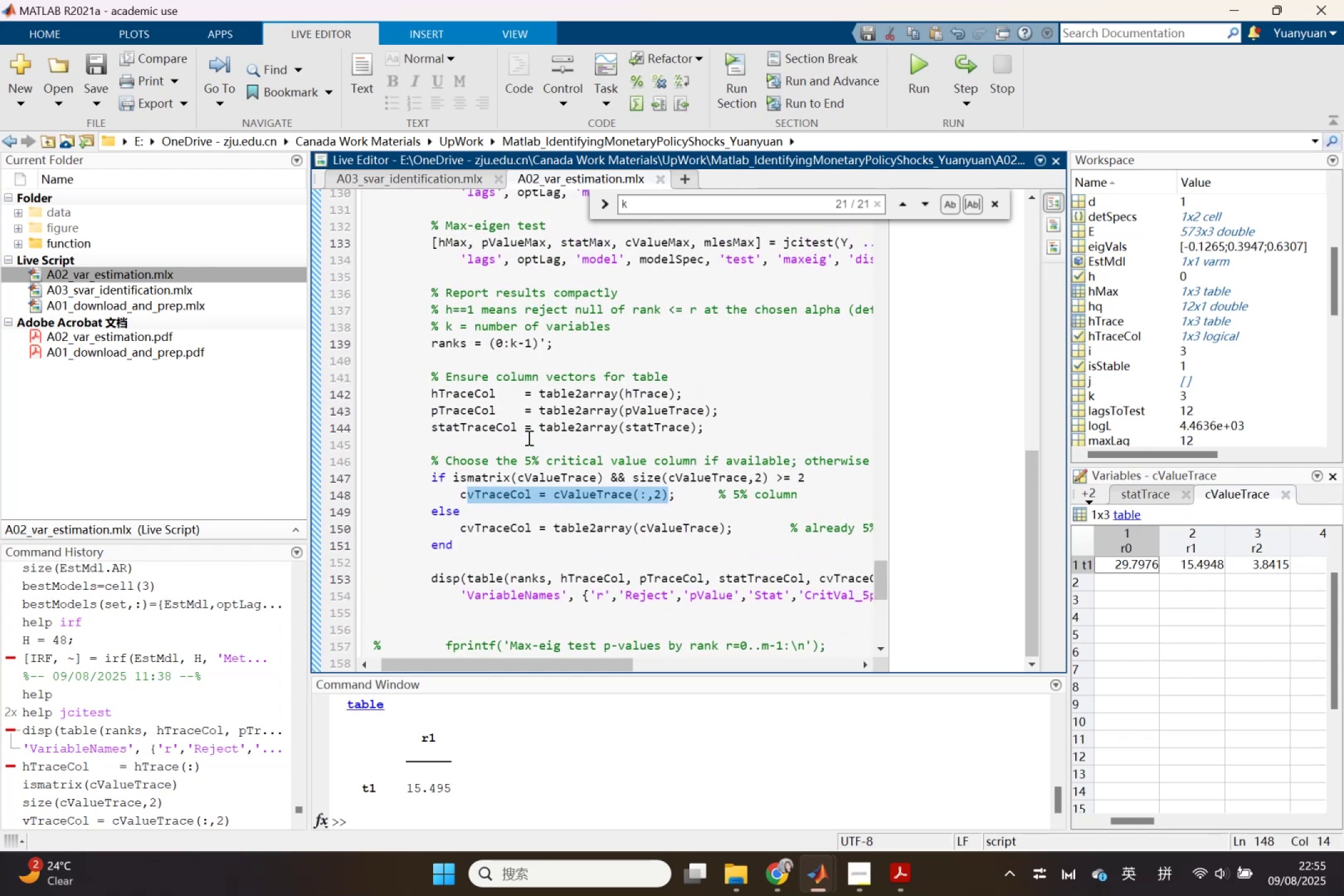 
scroll: coordinate [528, 437], scroll_direction: down, amount: 1.0
 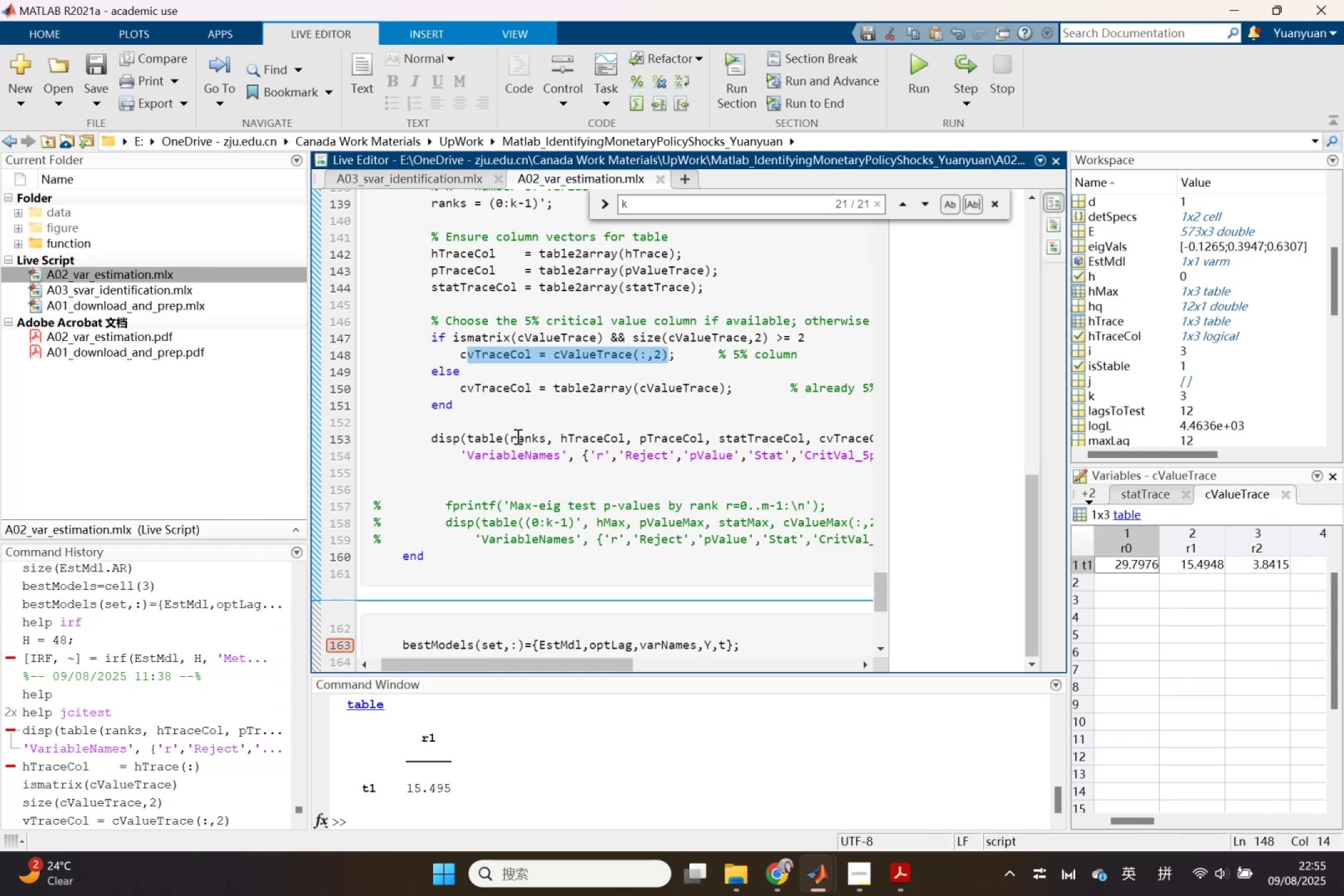 
wait(19.2)
 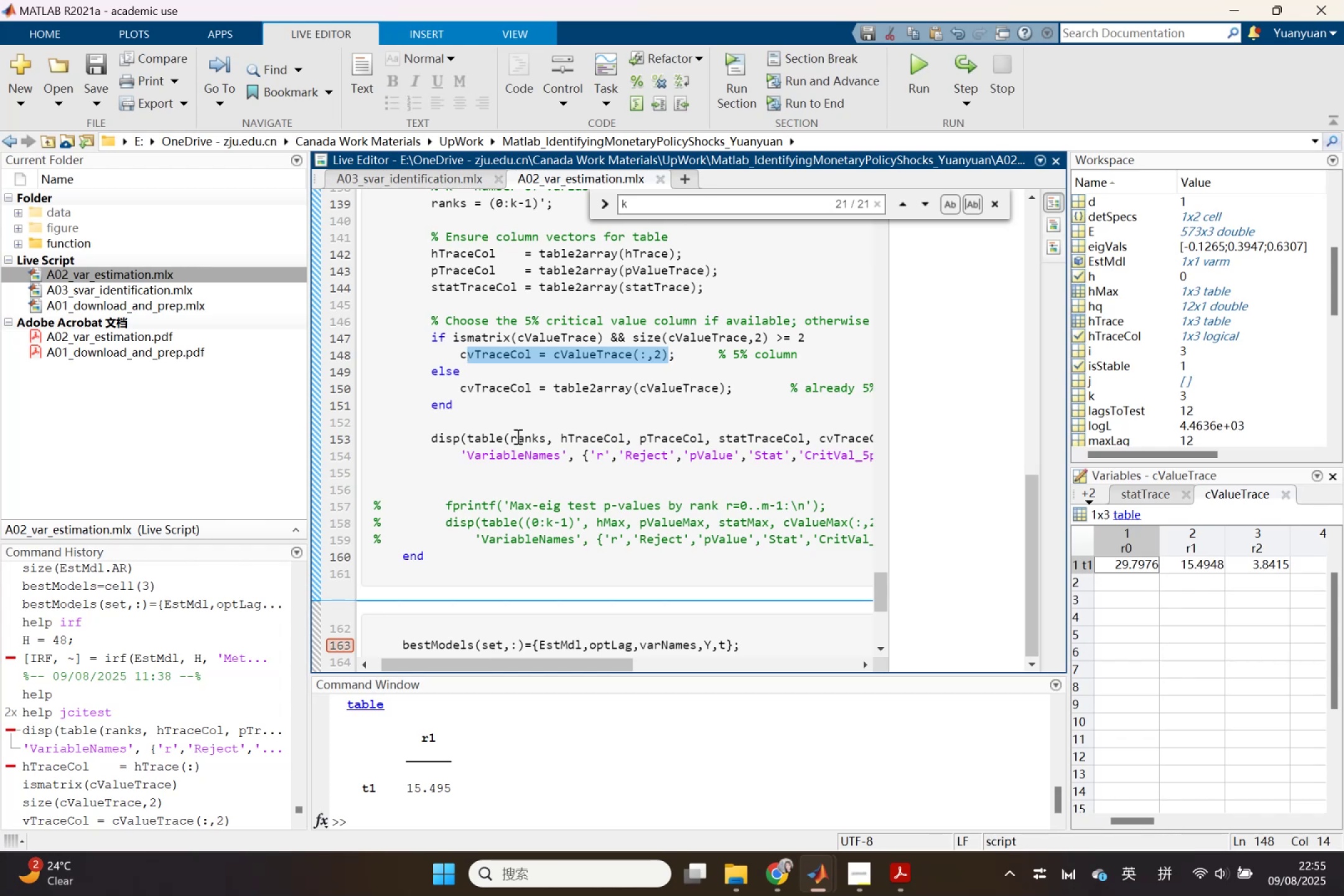 
left_click_drag(start_coordinate=[1093, 517], to_coordinate=[1139, 553])
 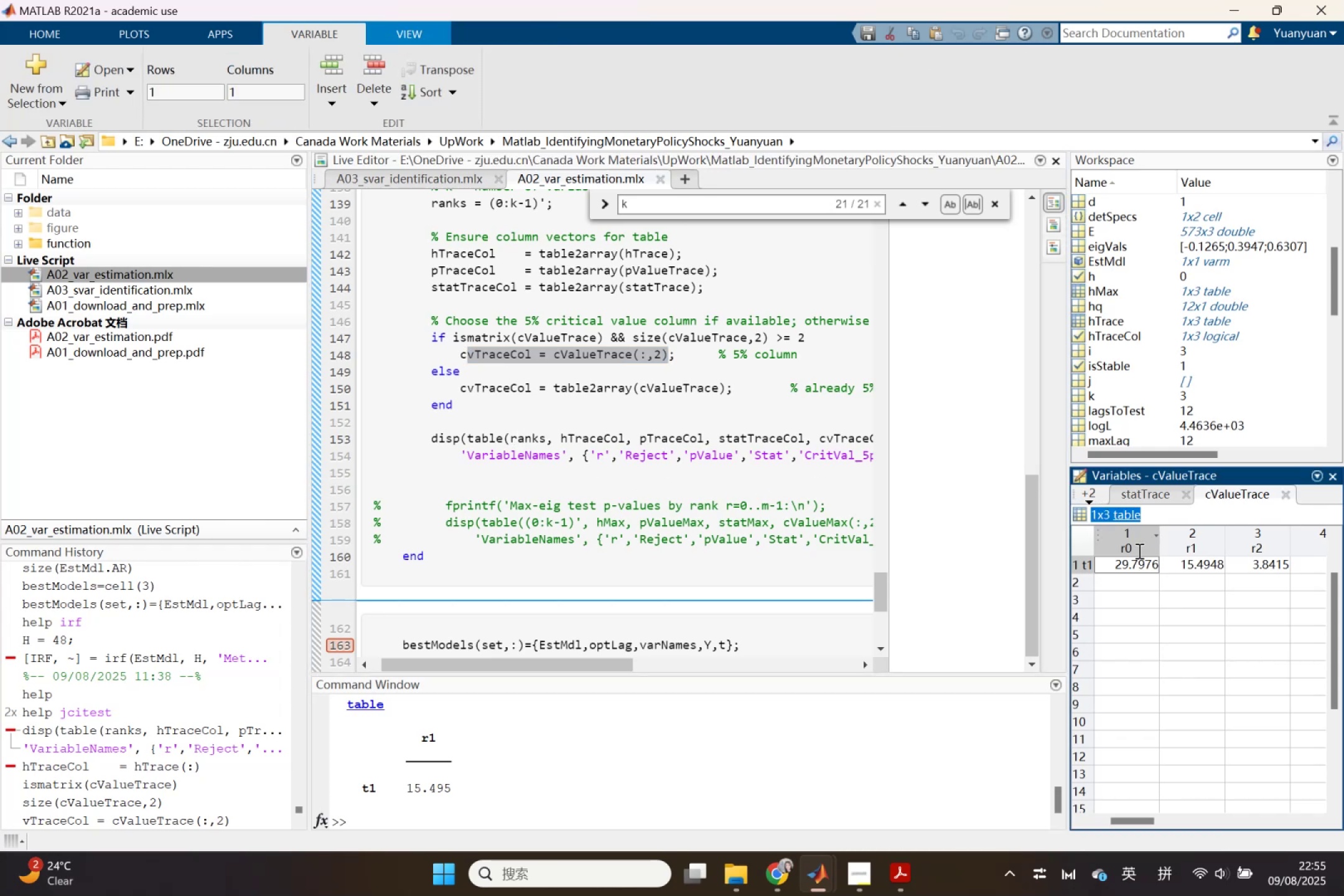 
left_click([1138, 551])
 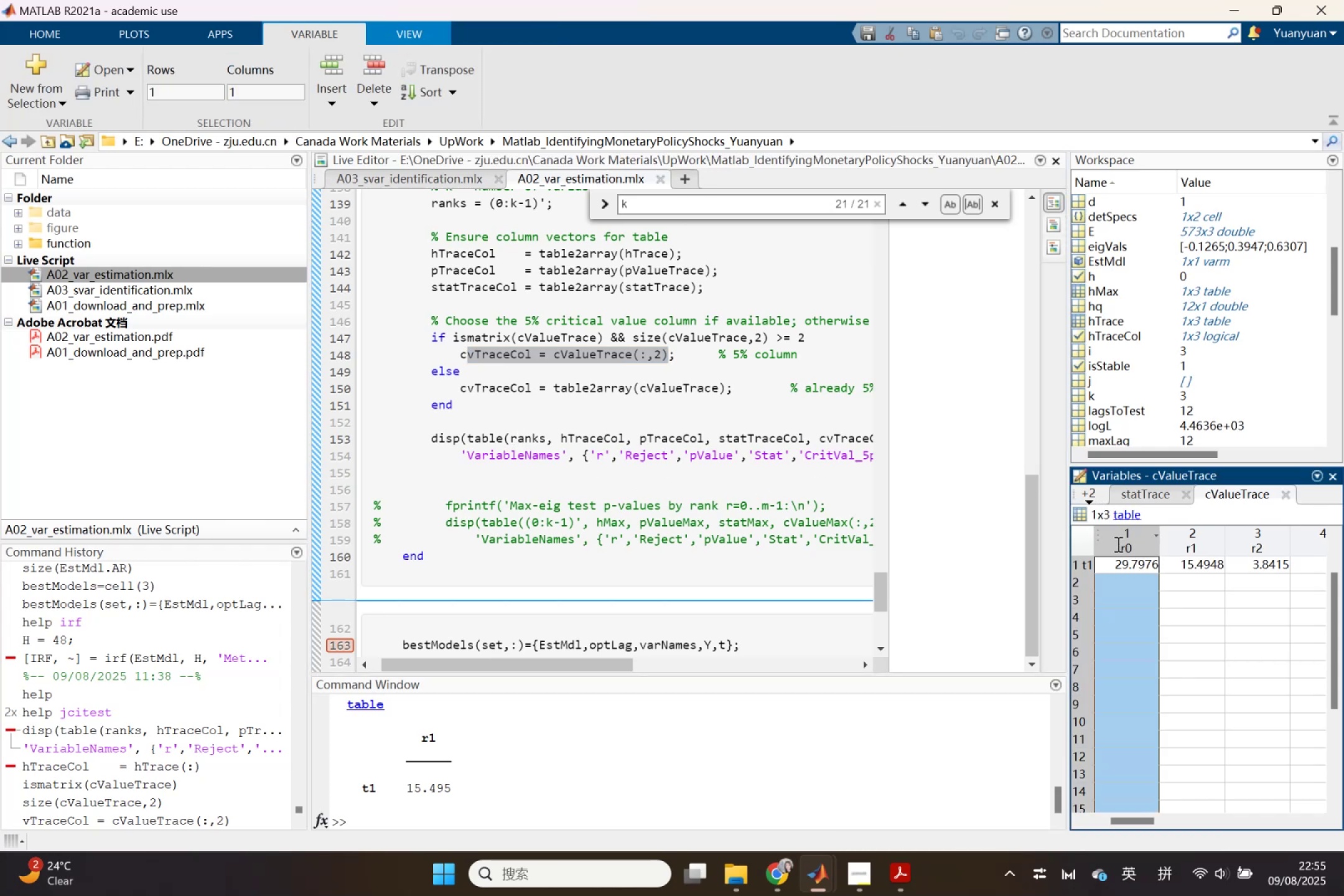 
left_click_drag(start_coordinate=[1117, 541], to_coordinate=[1273, 564])
 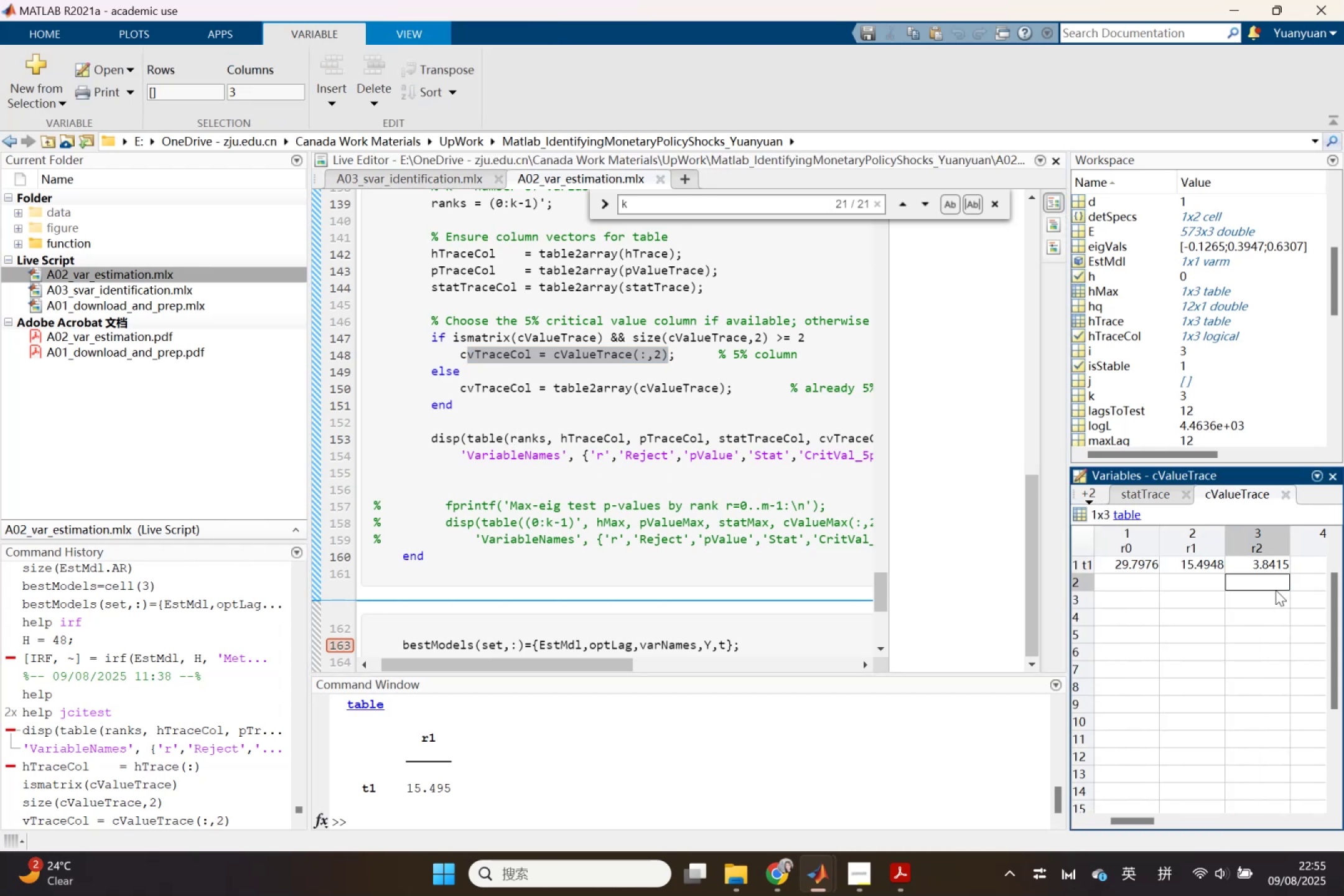 
left_click_drag(start_coordinate=[1276, 586], to_coordinate=[1085, 556])
 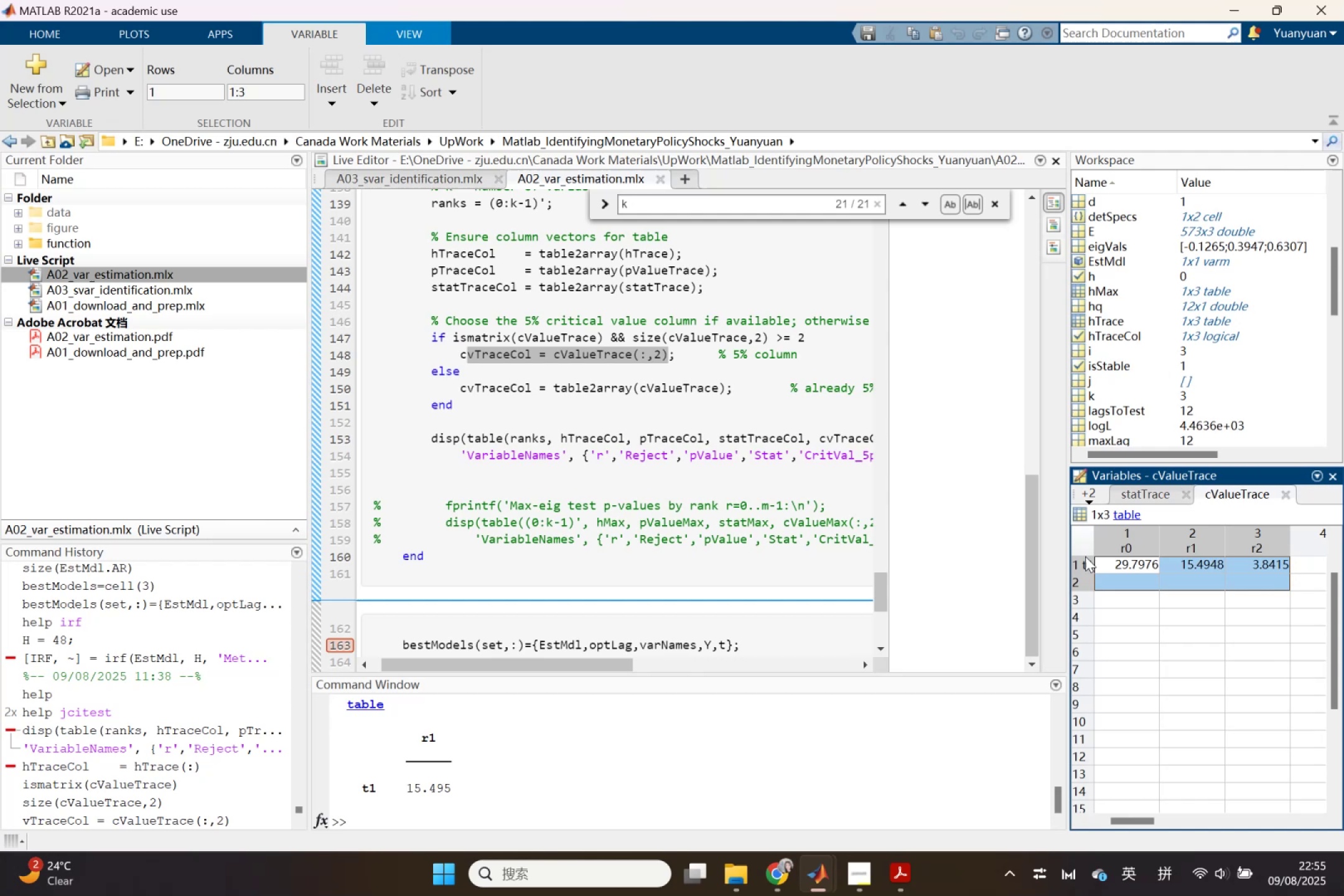 
key(Control+C)
 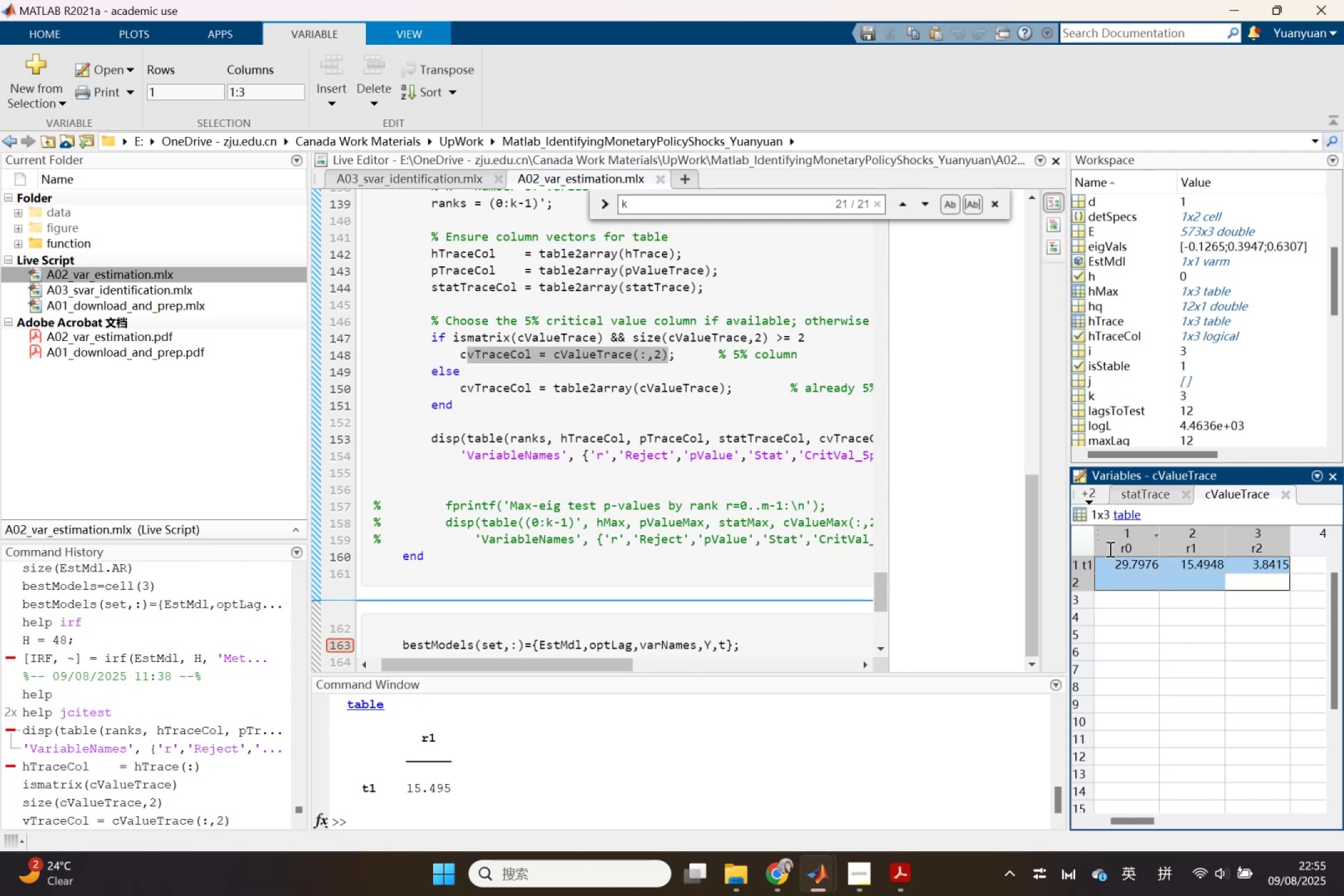 
right_click([1109, 549])
 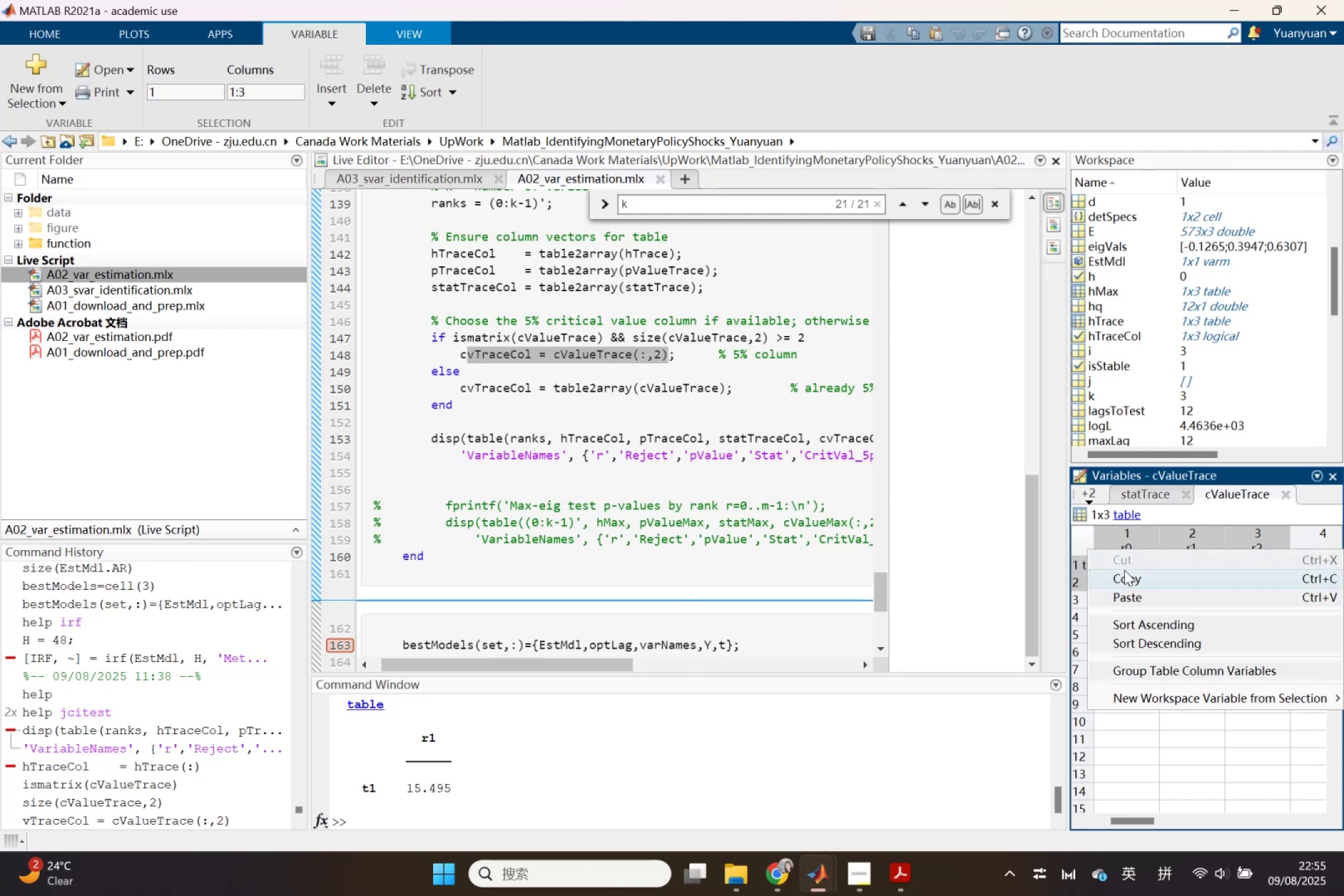 
left_click([1127, 577])
 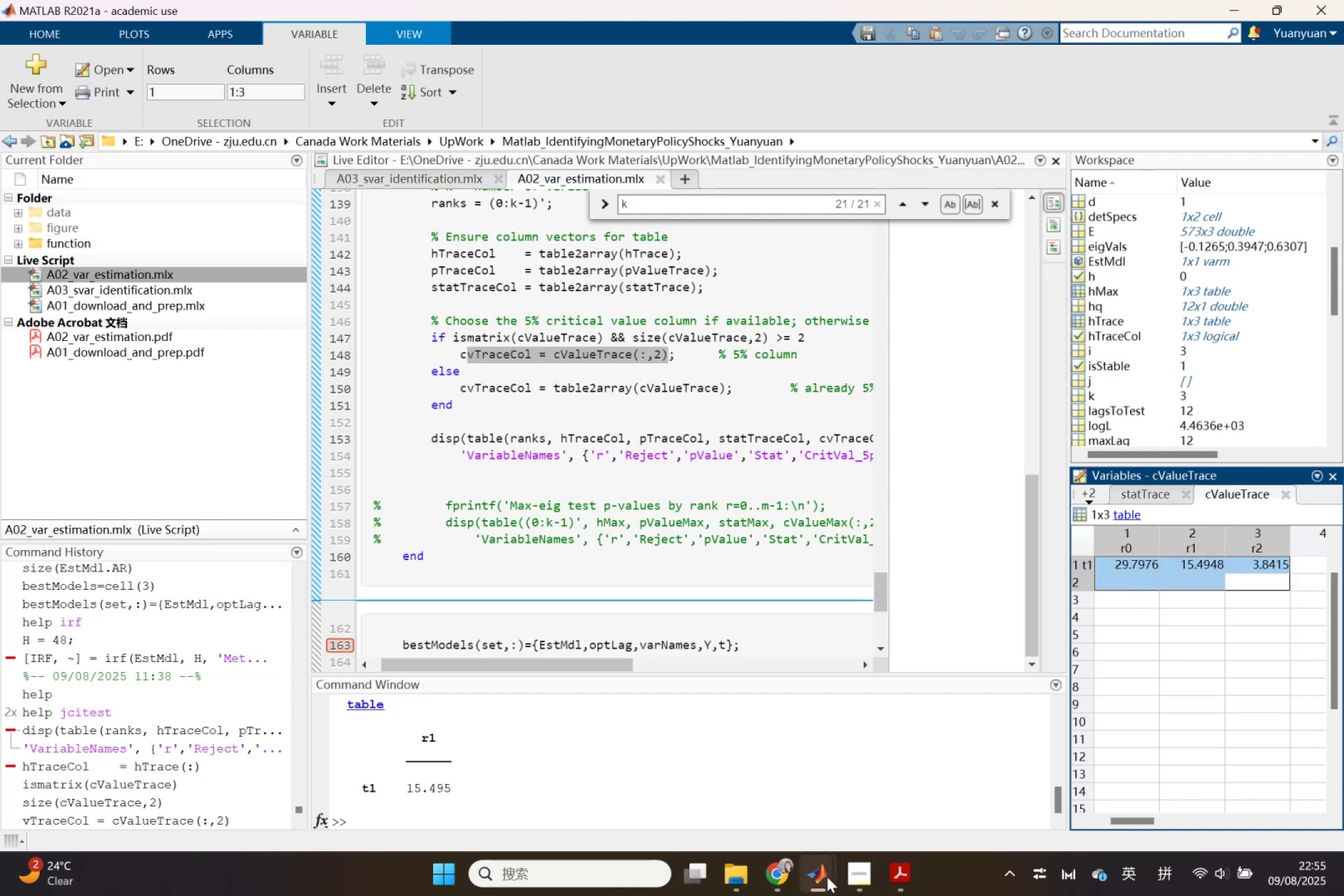 
left_click_drag(start_coordinate=[752, 819], to_coordinate=[751, 823])
 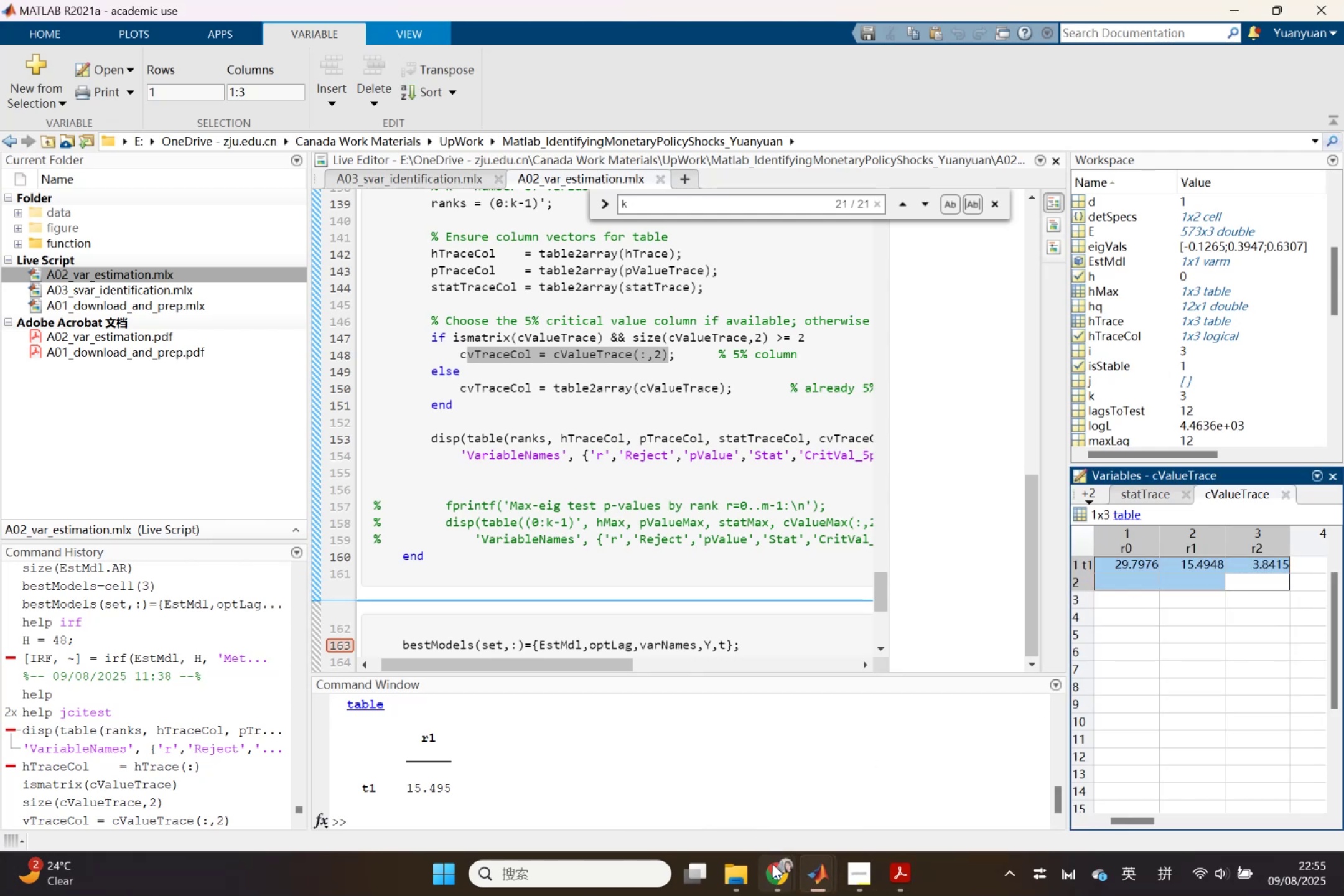 
left_click([772, 864])
 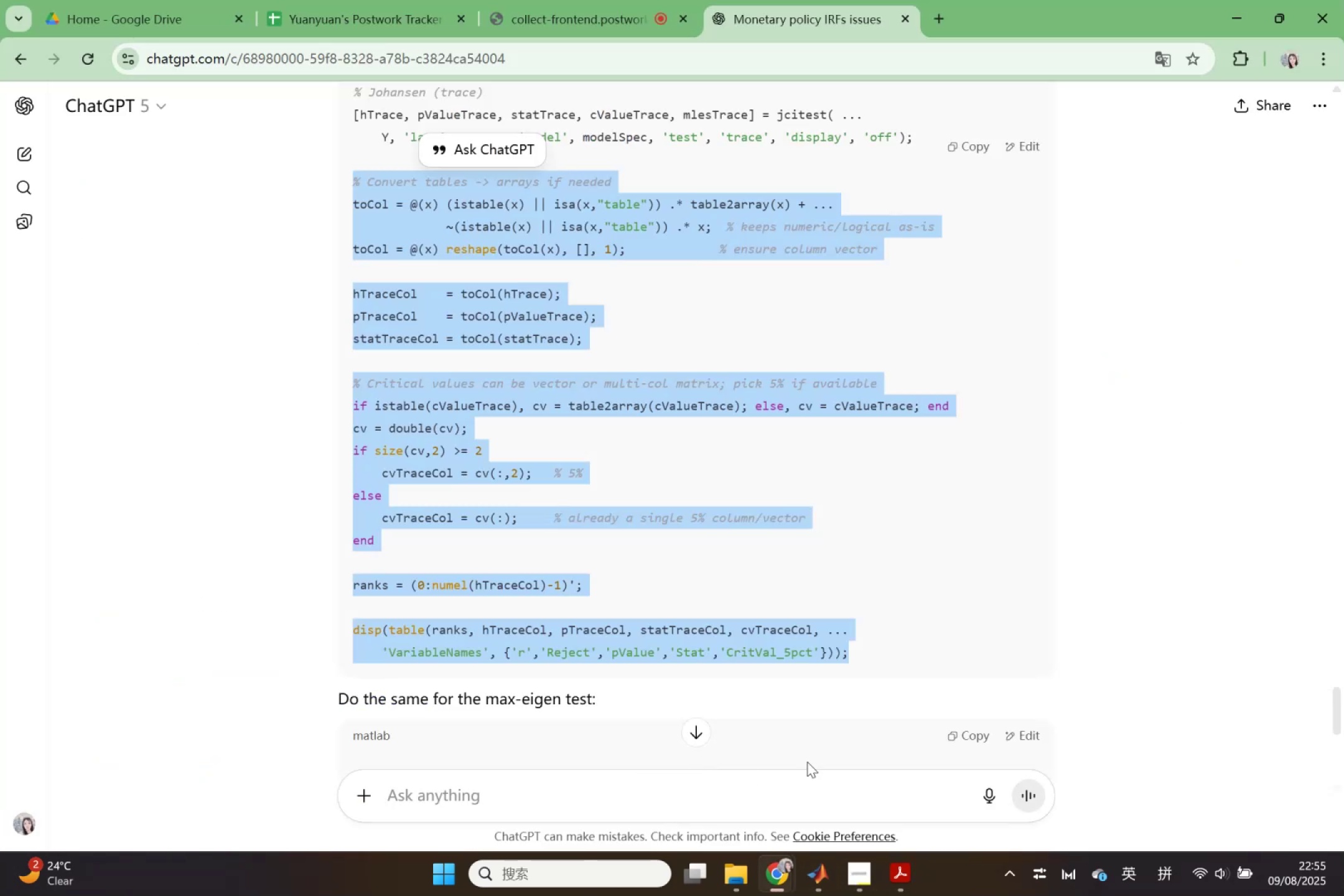 
scroll: coordinate [902, 567], scroll_direction: up, amount: 24.0
 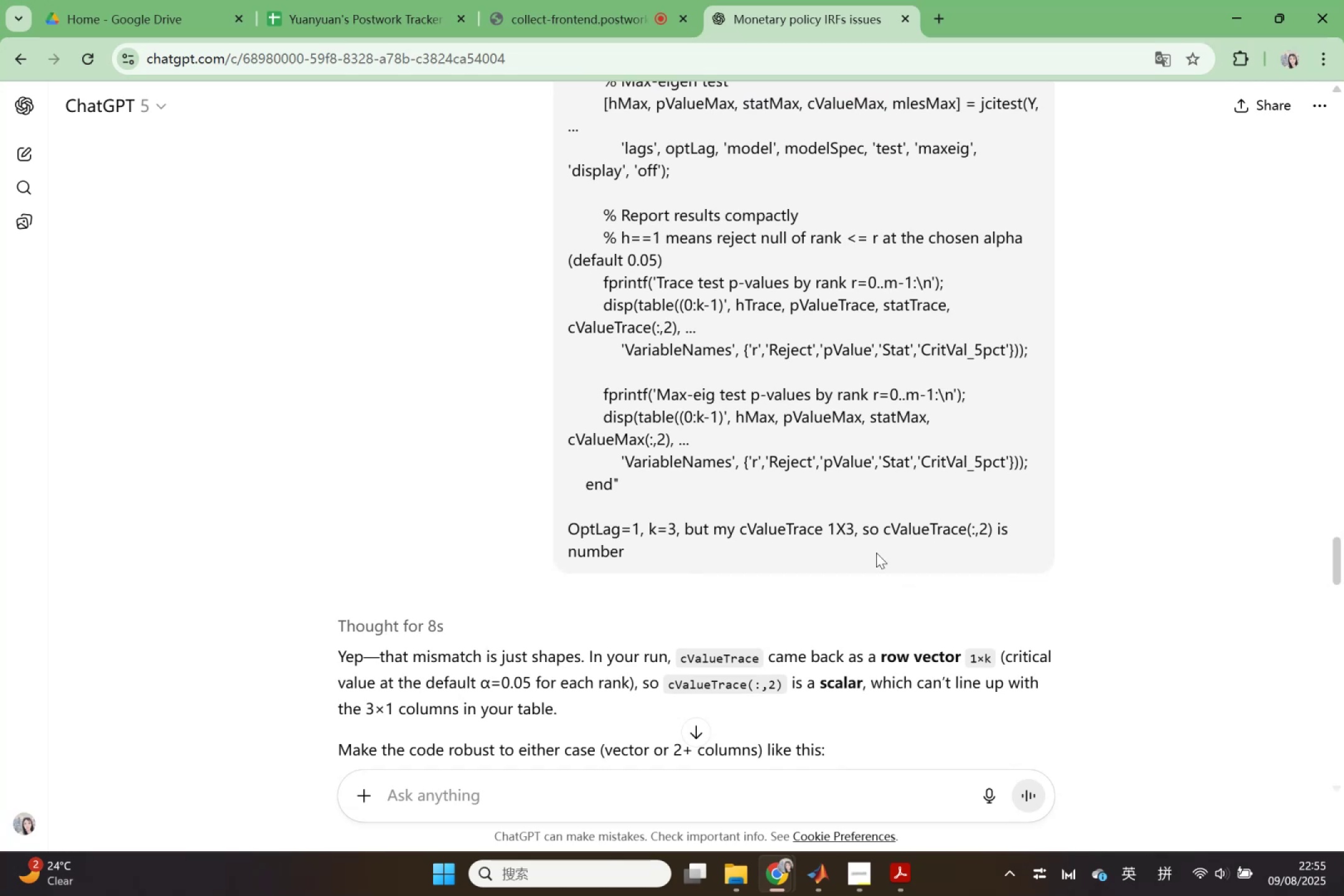 
left_click([876, 541])
 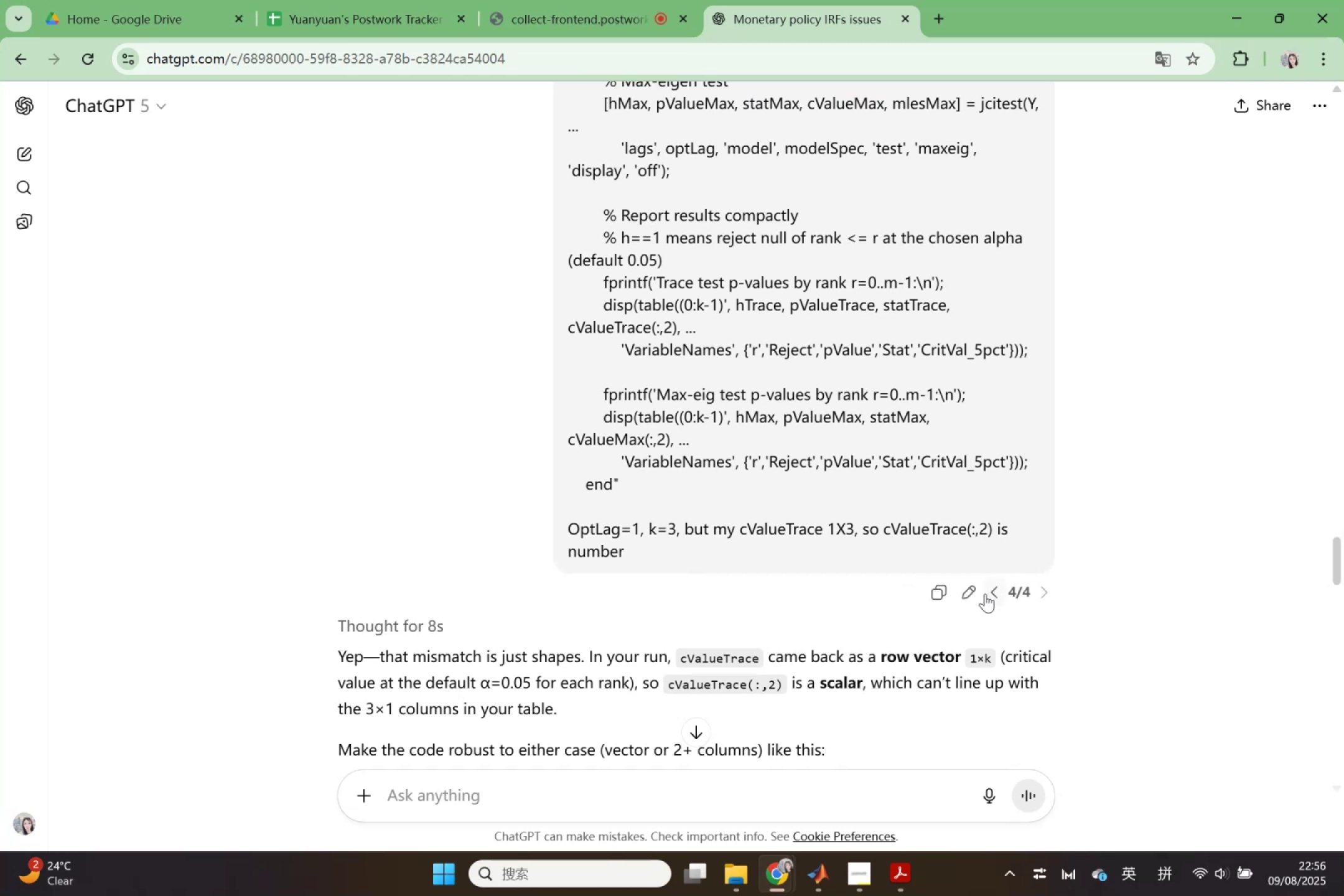 
left_click([973, 595])
 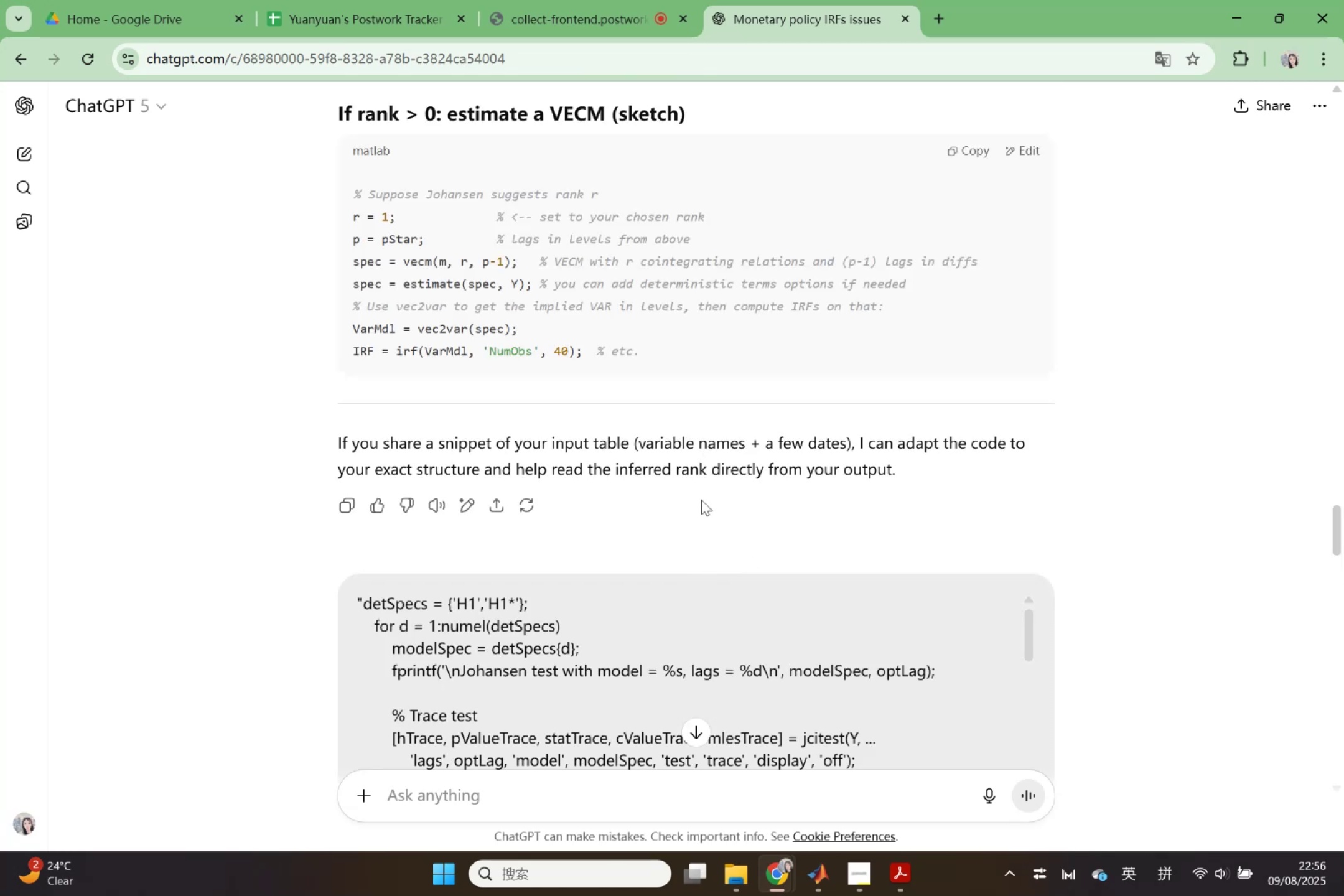 
scroll: coordinate [779, 511], scroll_direction: down, amount: 9.0
 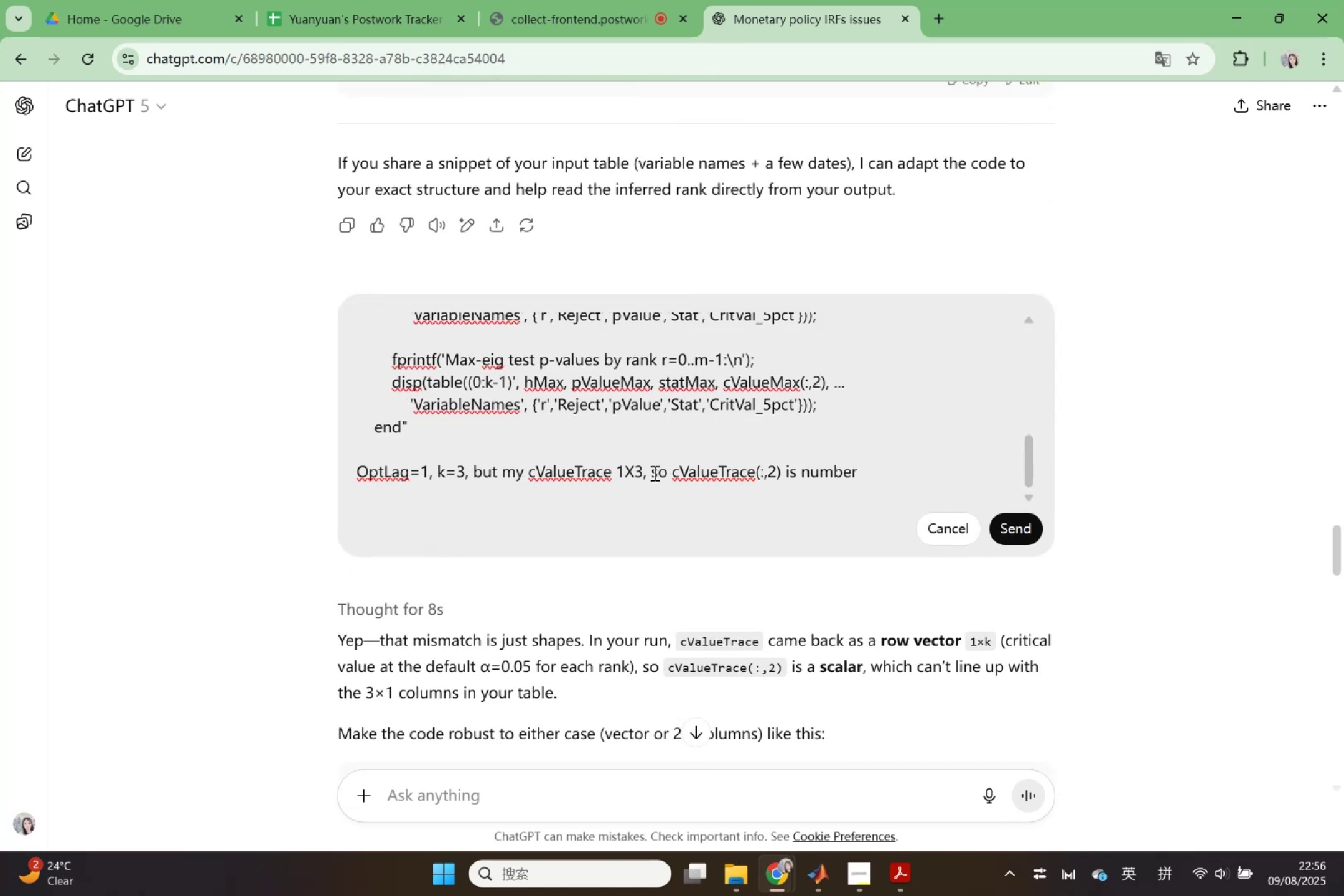 
left_click([648, 472])
 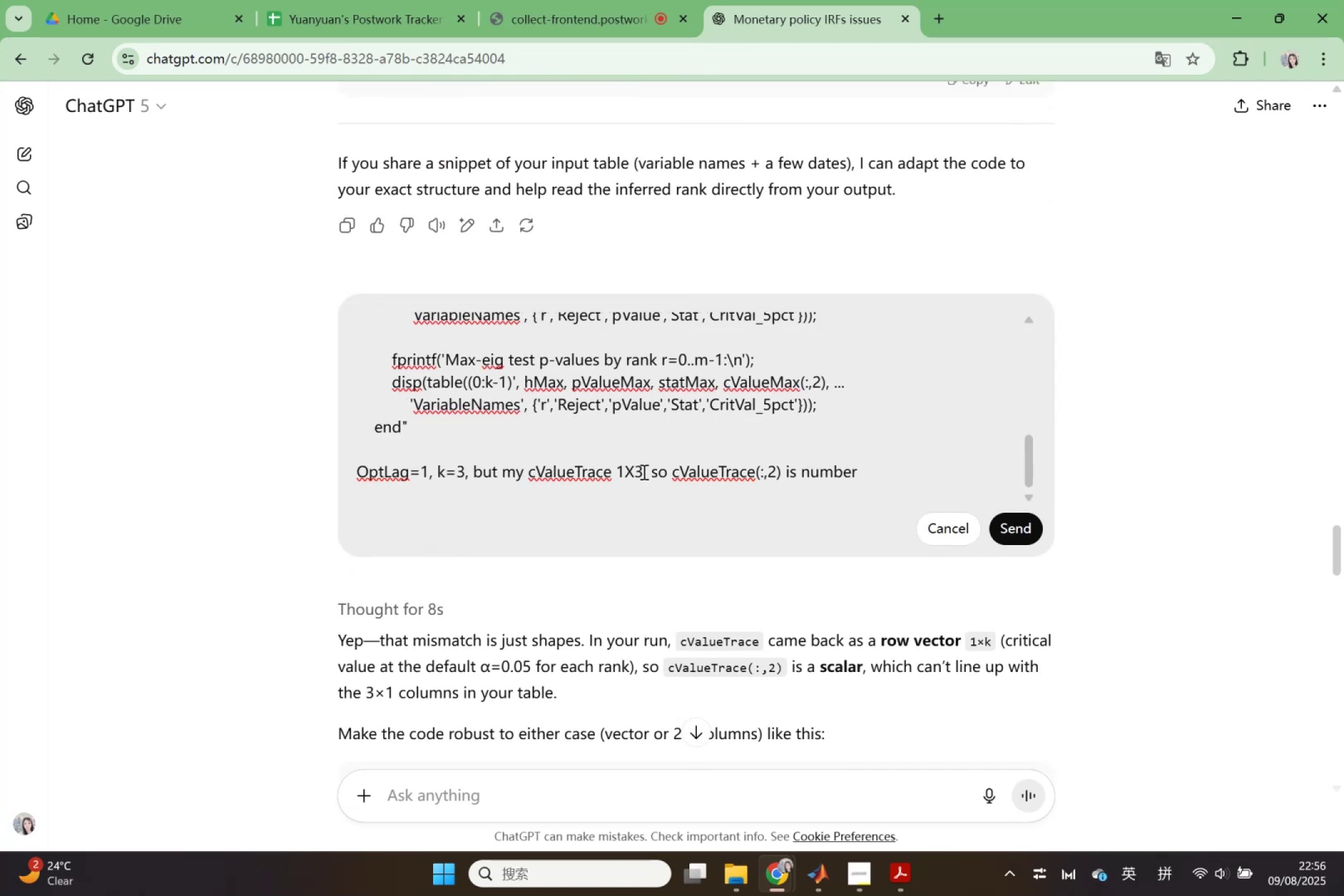 
left_click([643, 472])
 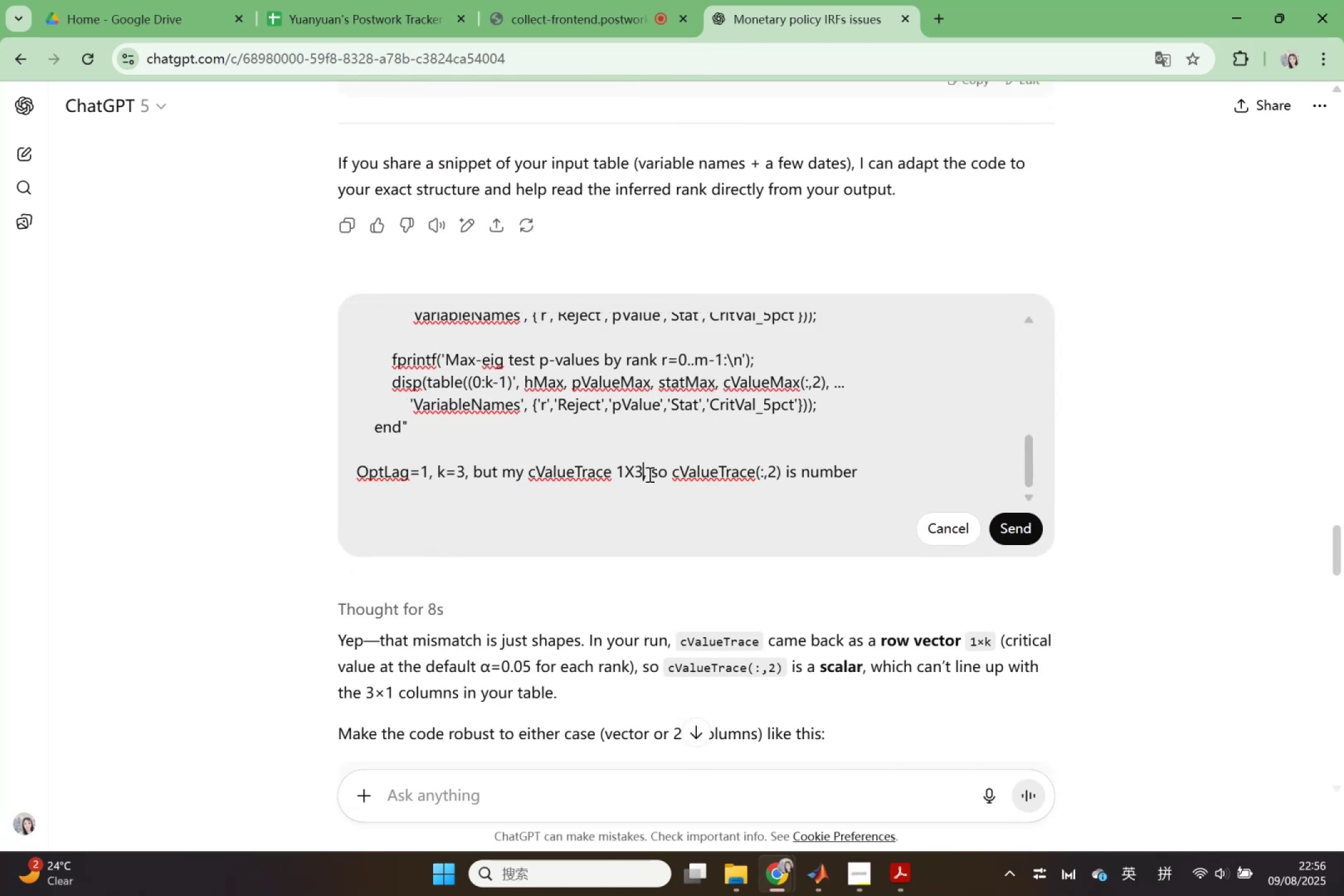 
type( table )
 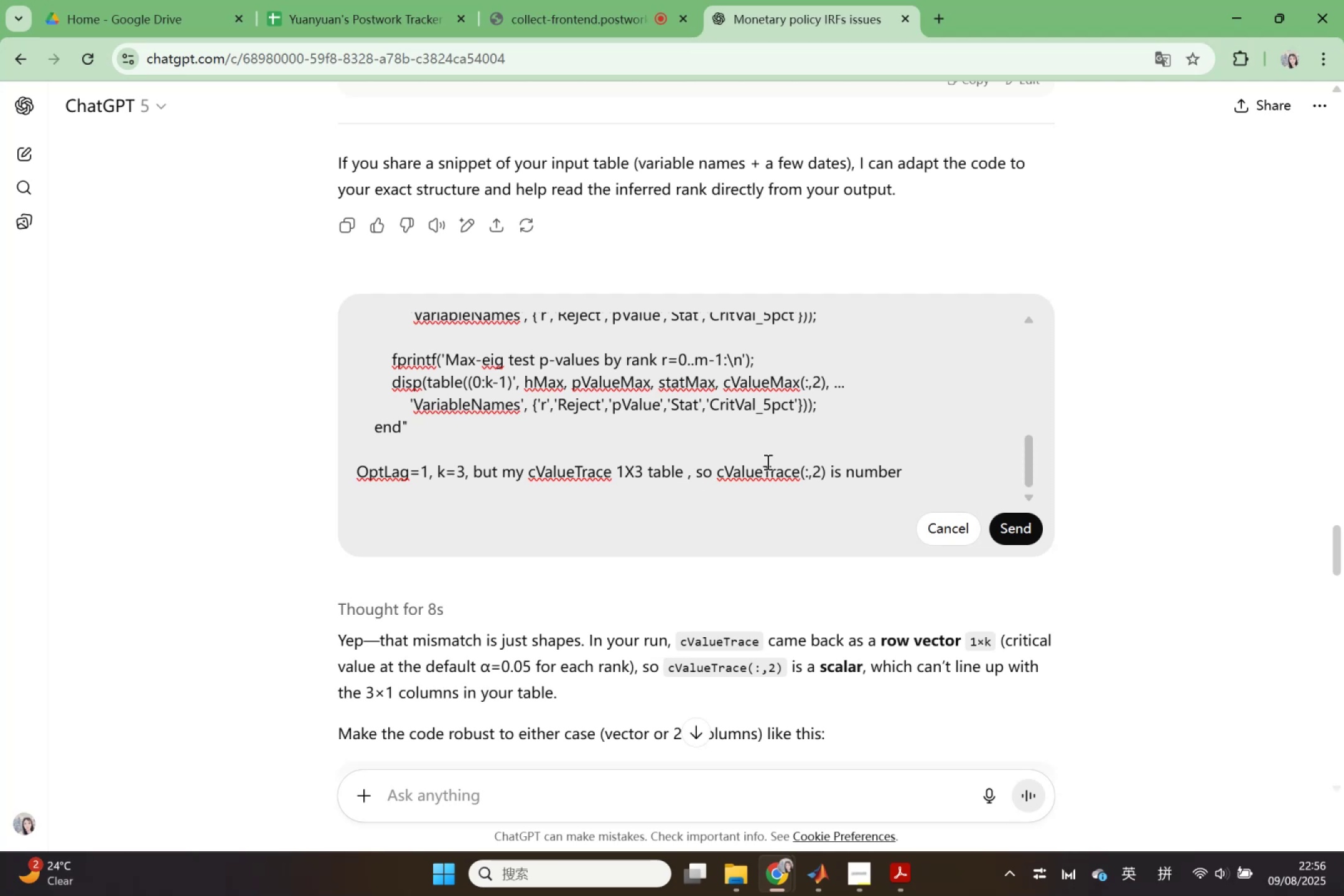 
left_click([935, 462])
 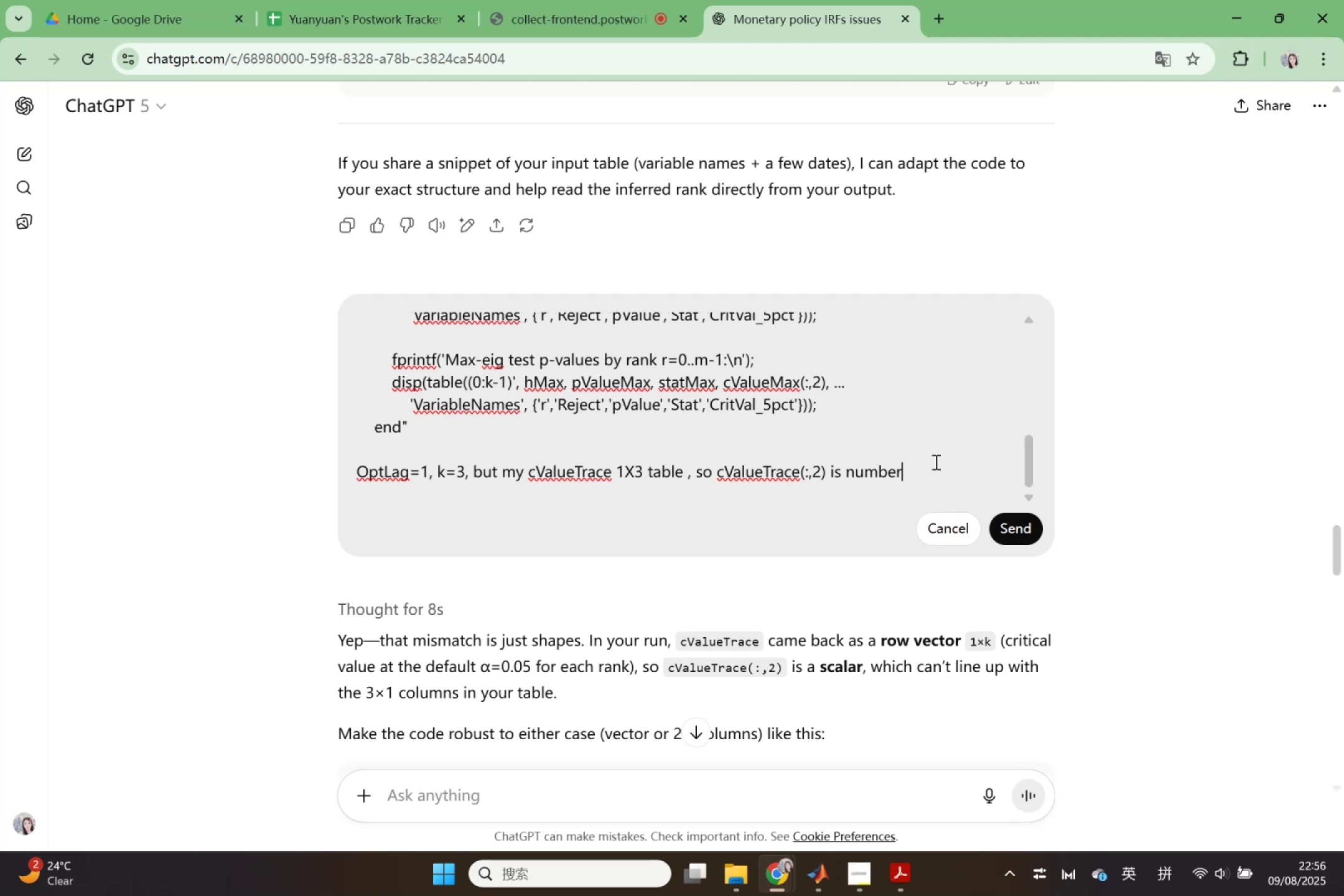 
hold_key(key=Backspace, duration=1.51)
 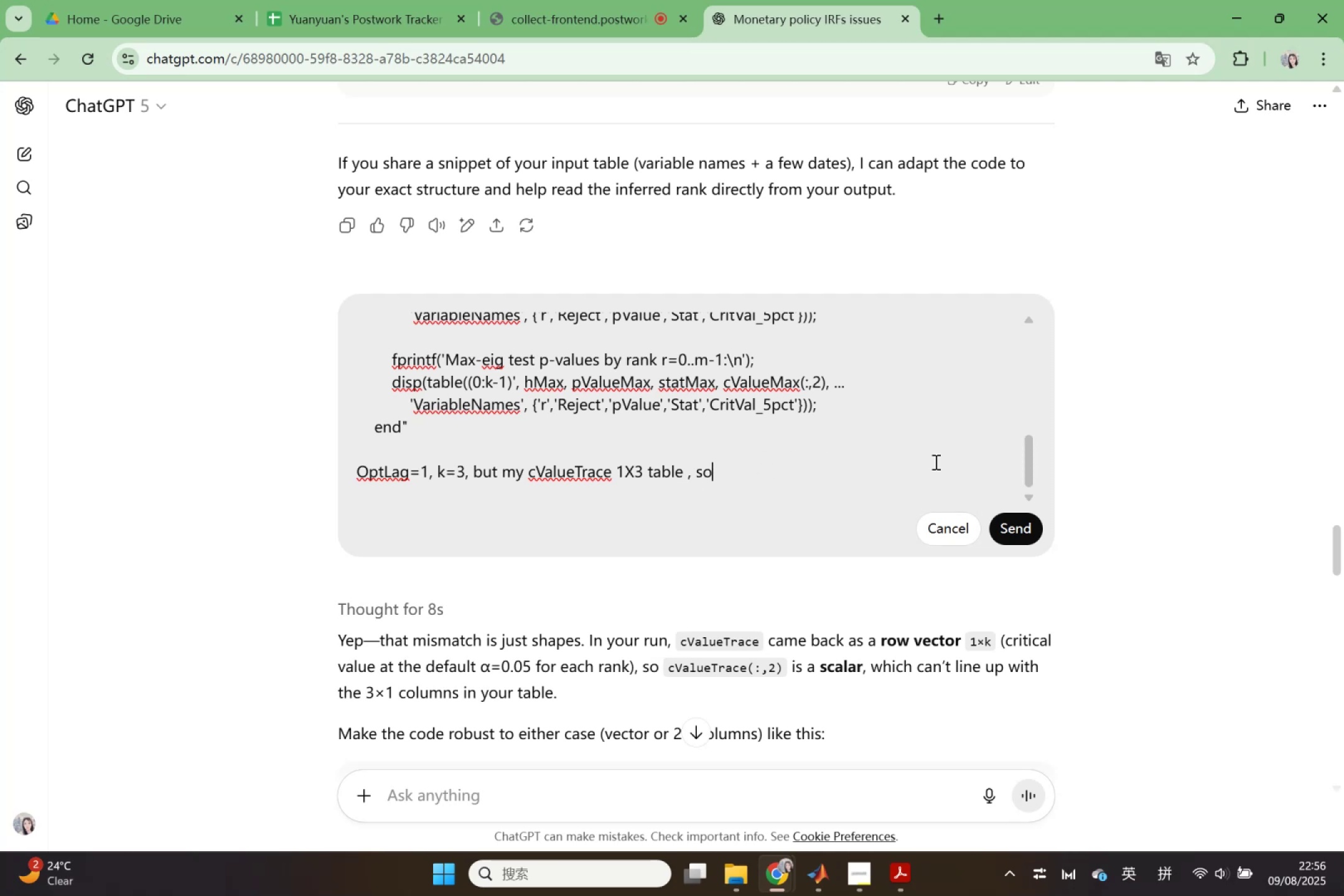 
key(Backspace)
key(Backspace)
type(as :)
 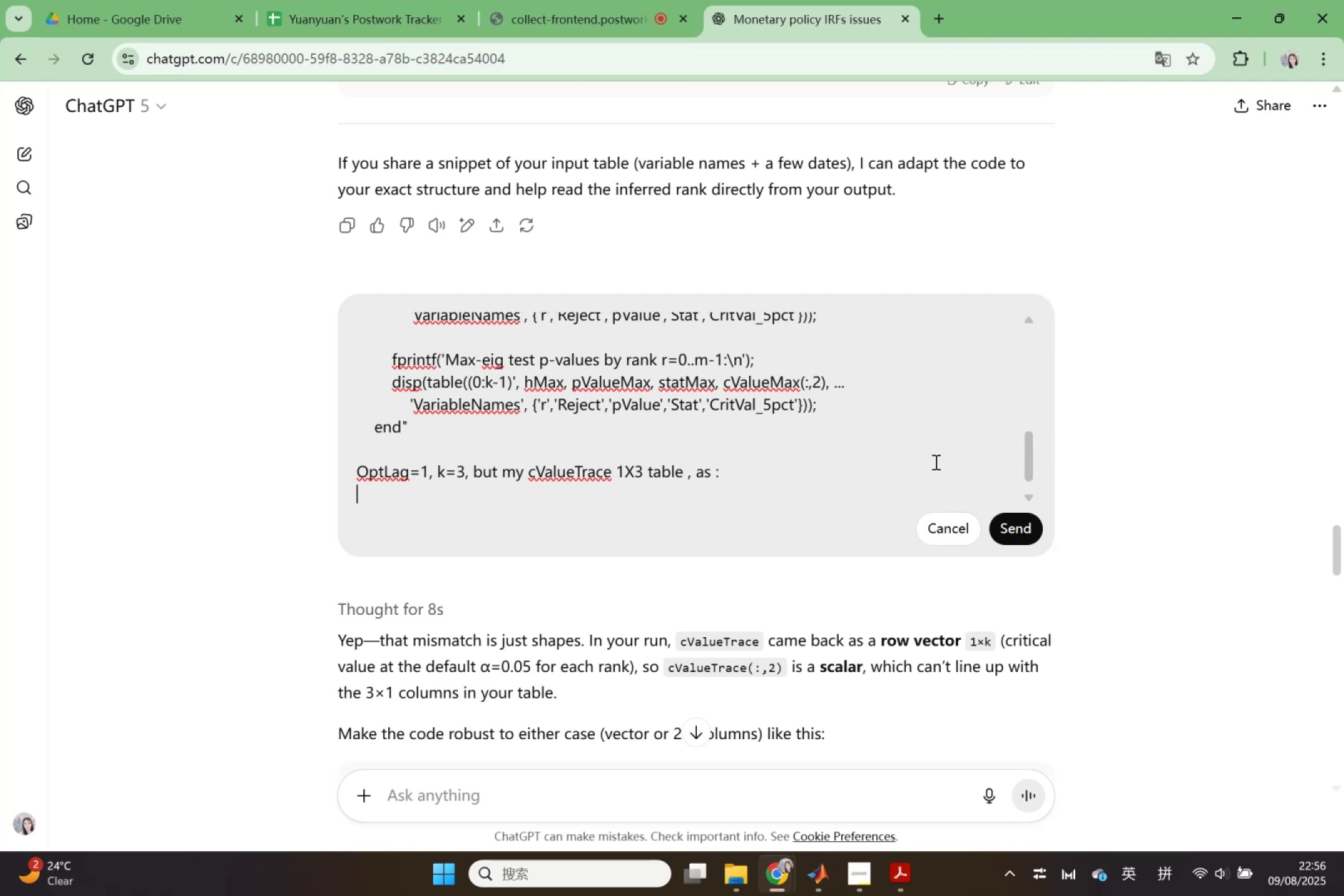 
key(Shift+Enter)
 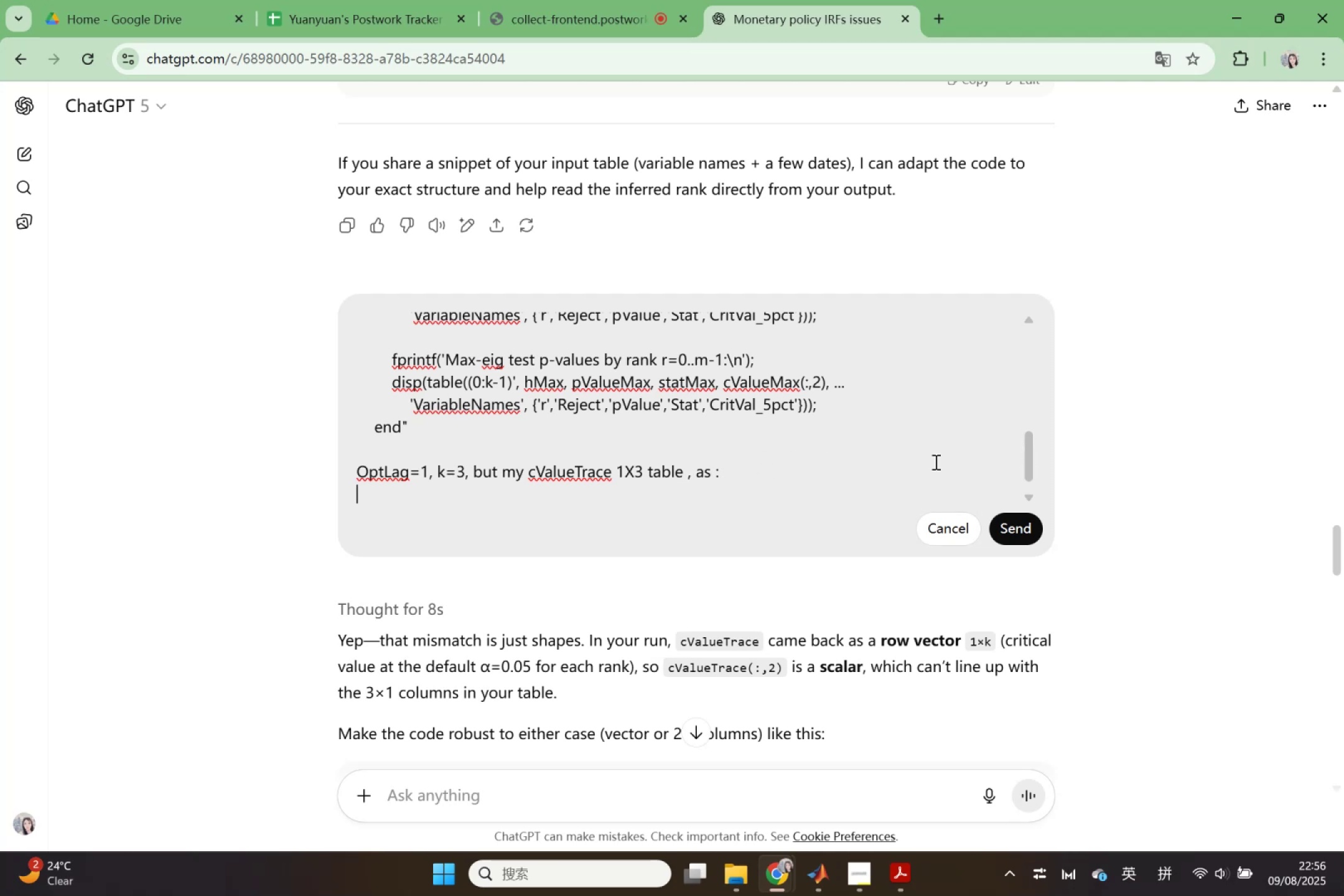 
key(Control+V)
 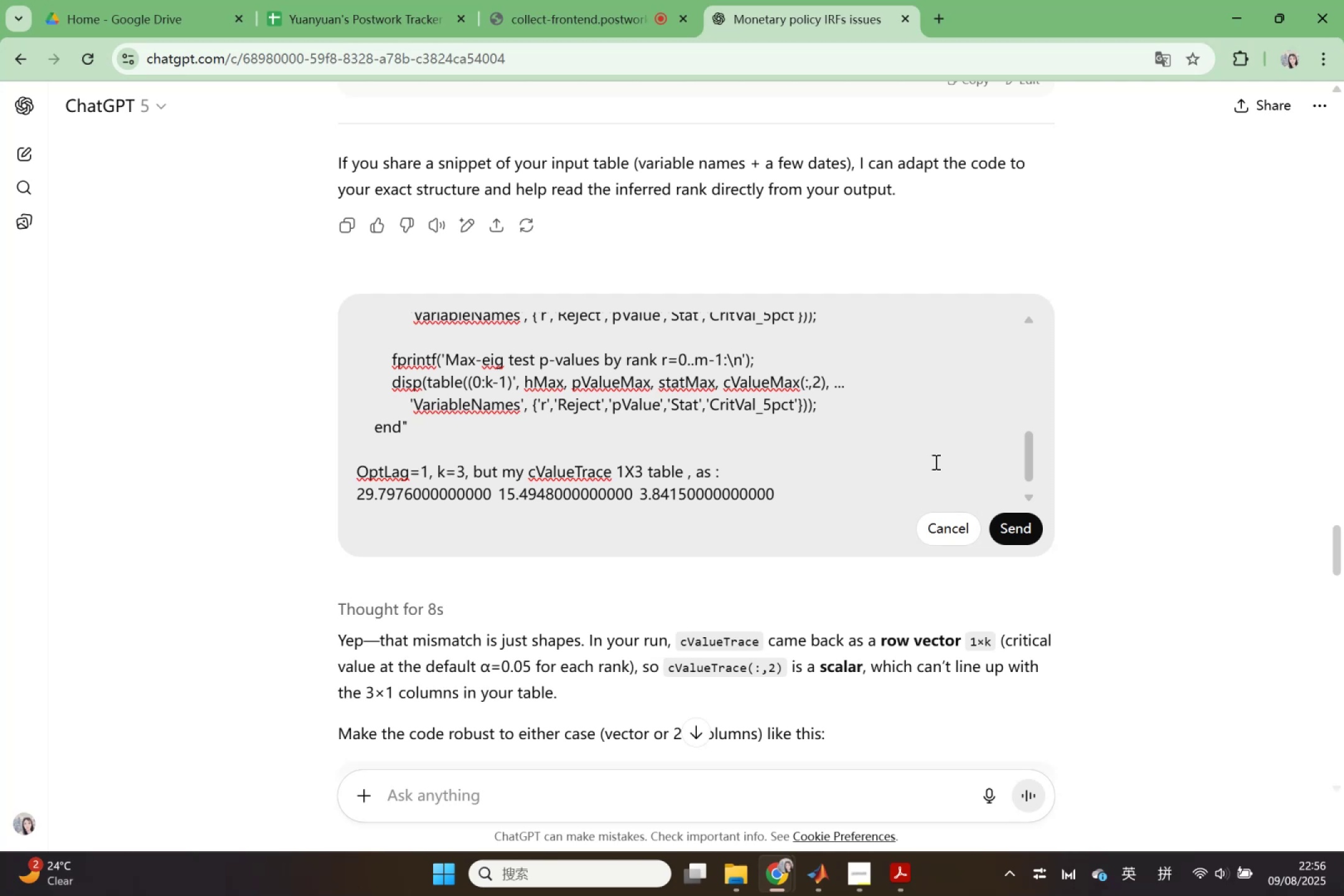 
hold_key(key=ControlLeft, duration=0.83)
 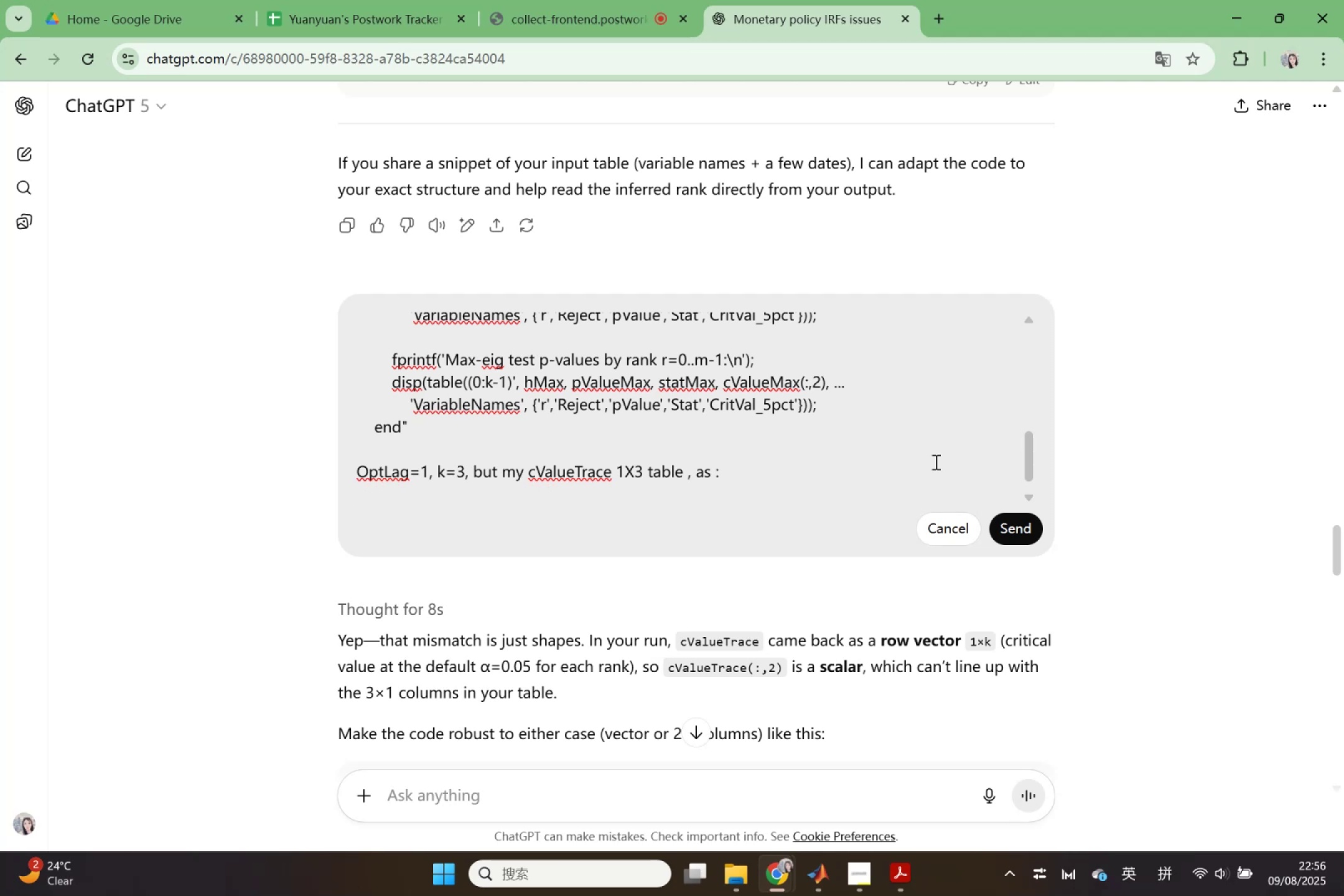 
hold_key(key=Z, duration=0.31)
 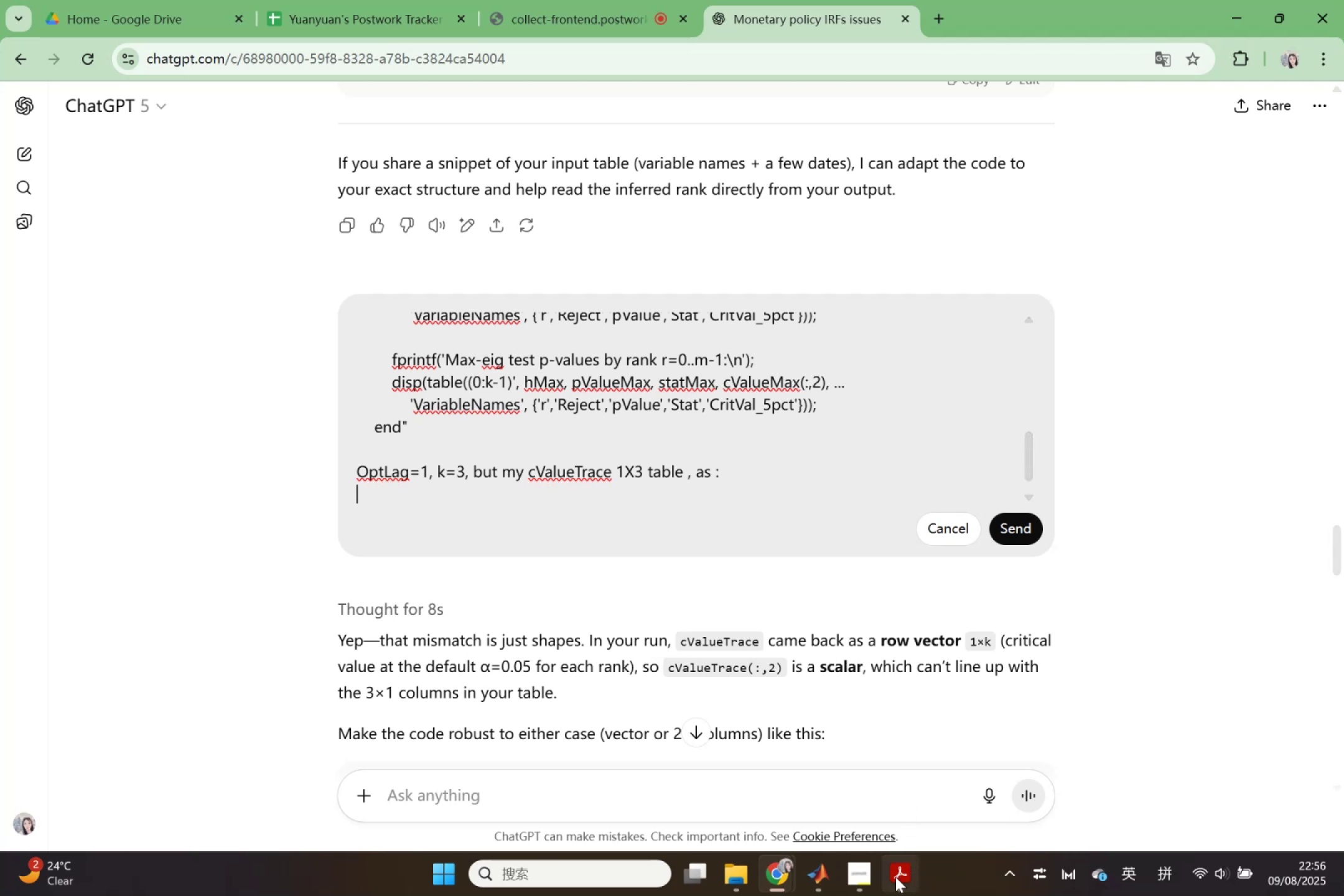 
left_click([869, 877])
 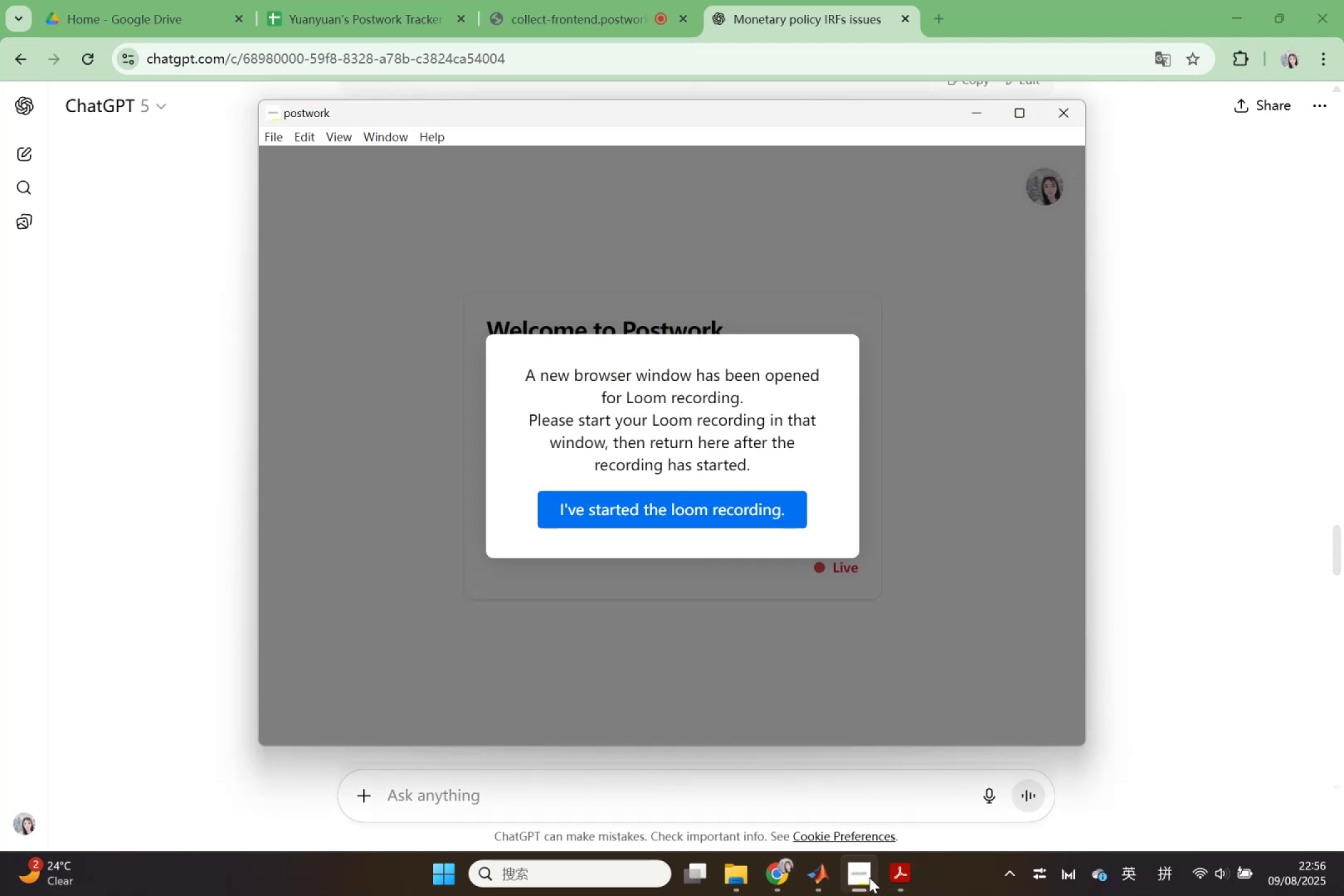 
left_click([869, 877])
 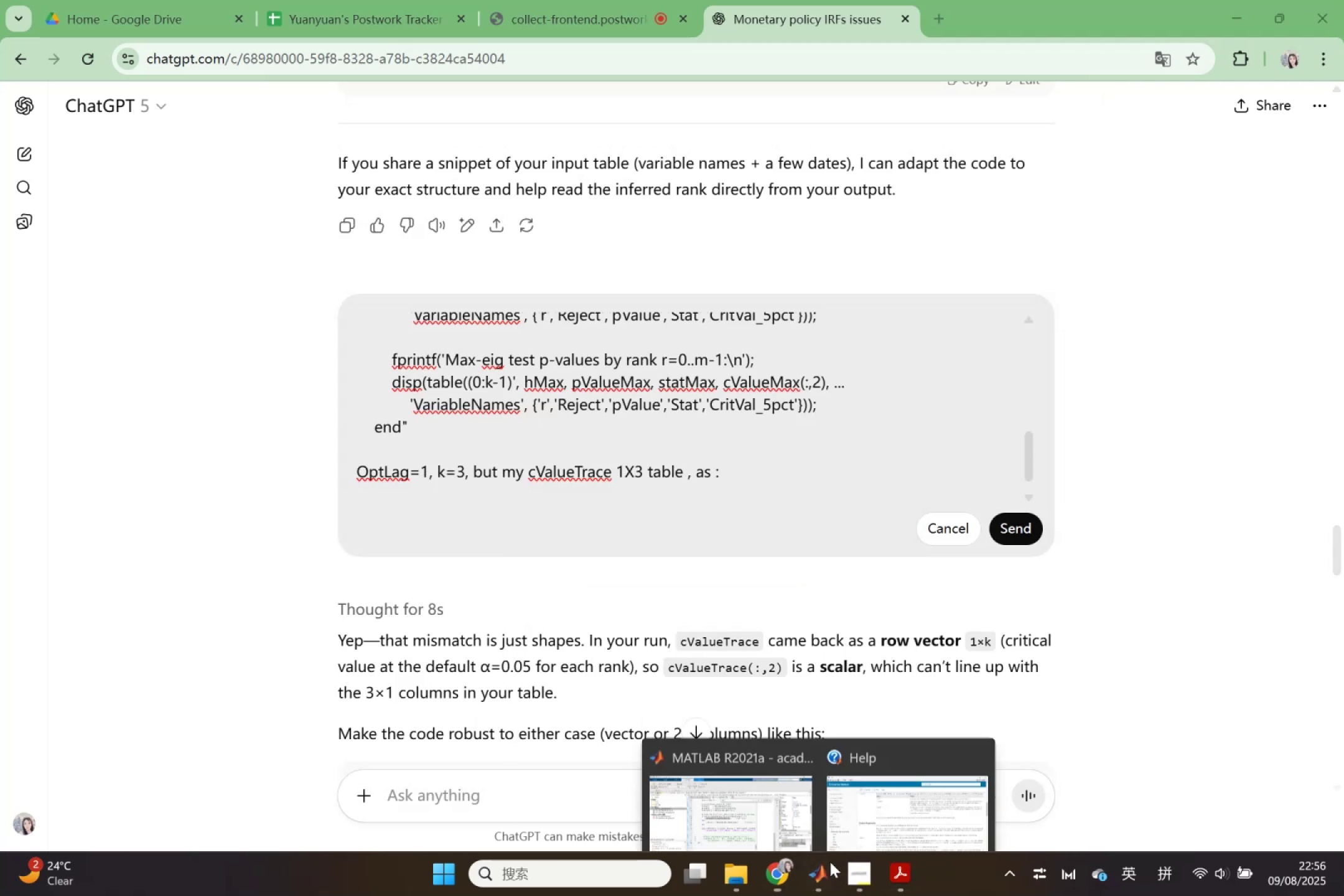 
left_click_drag(start_coordinate=[894, 777], to_coordinate=[778, 770])
 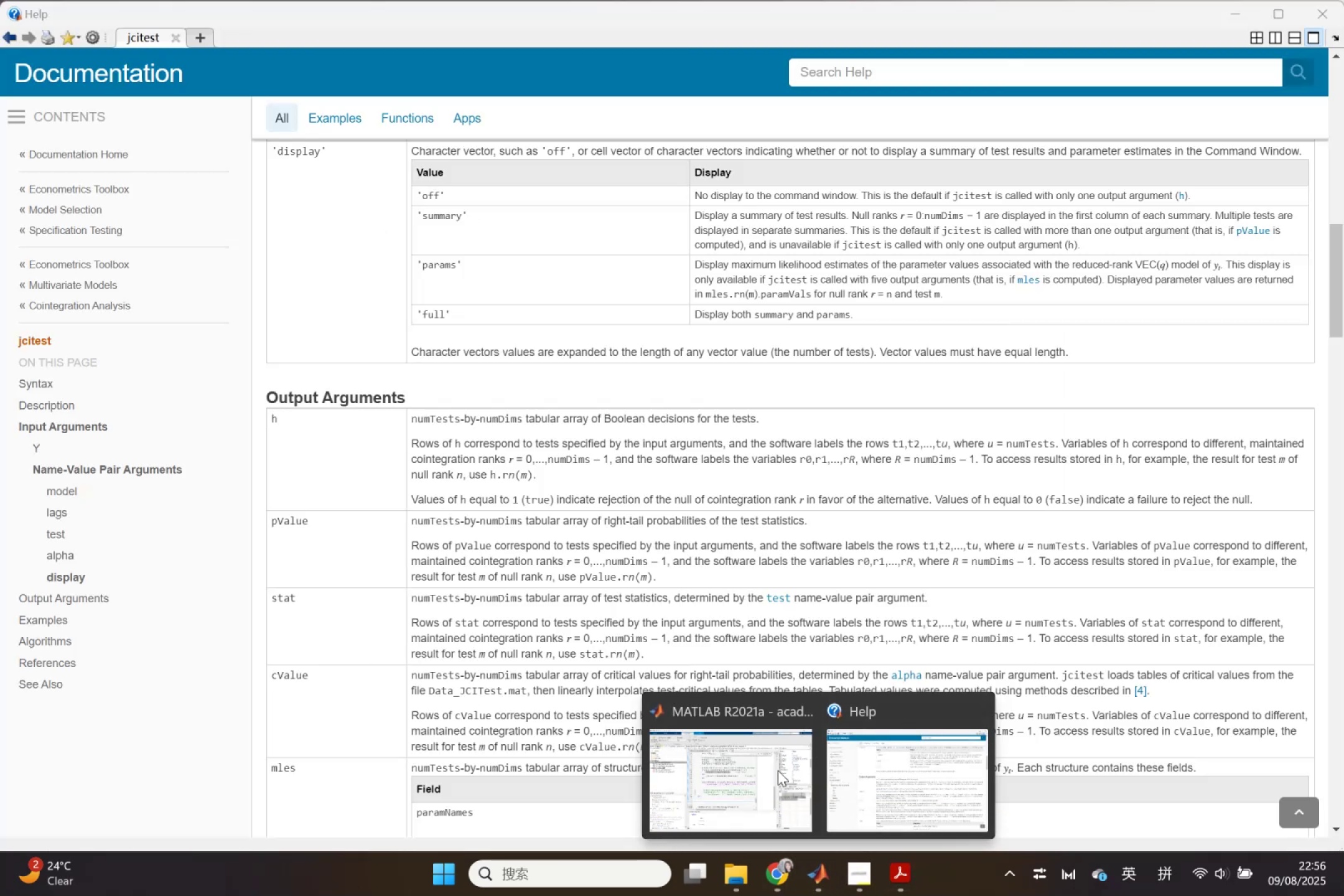 
left_click([778, 770])
 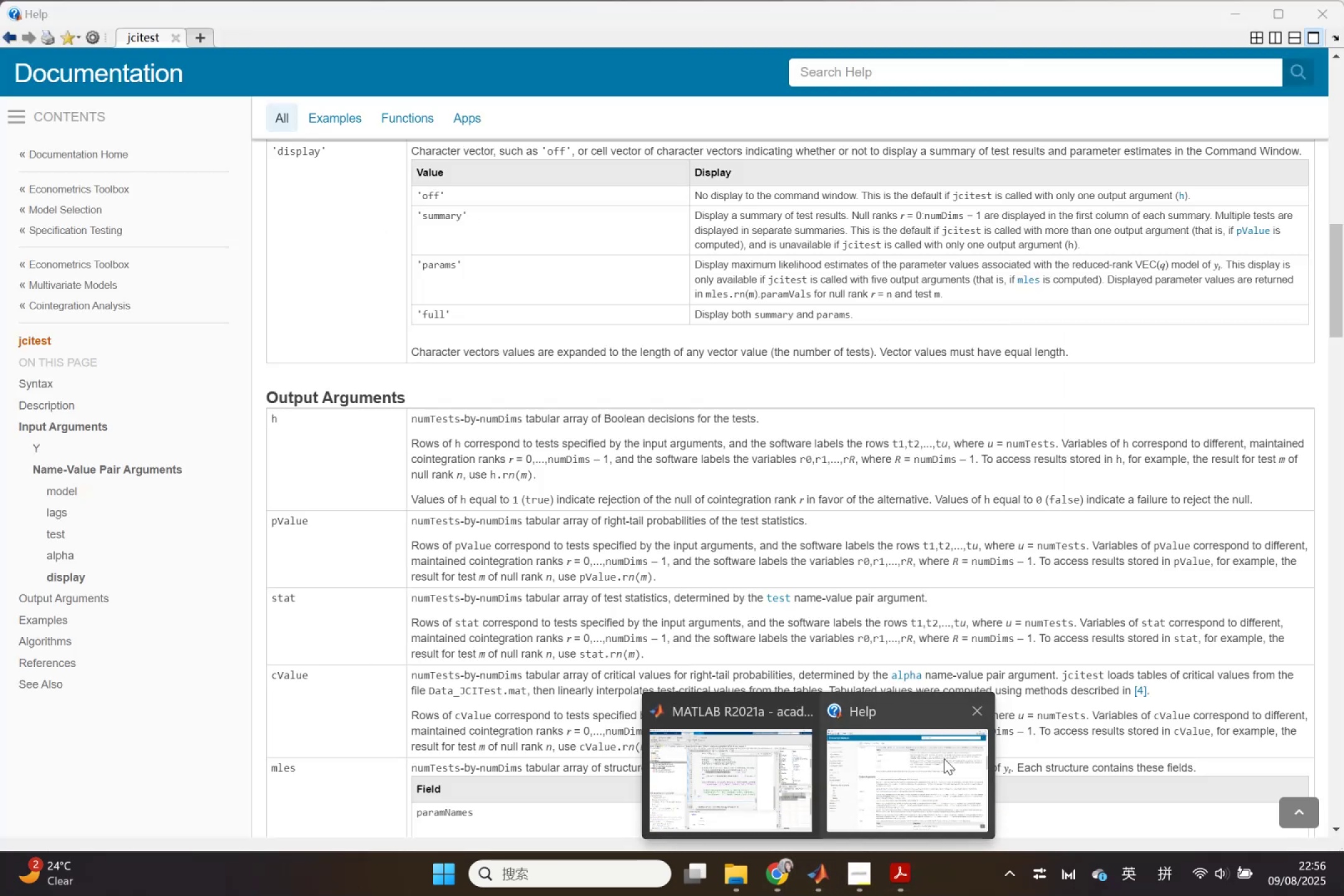 
left_click([750, 803])
 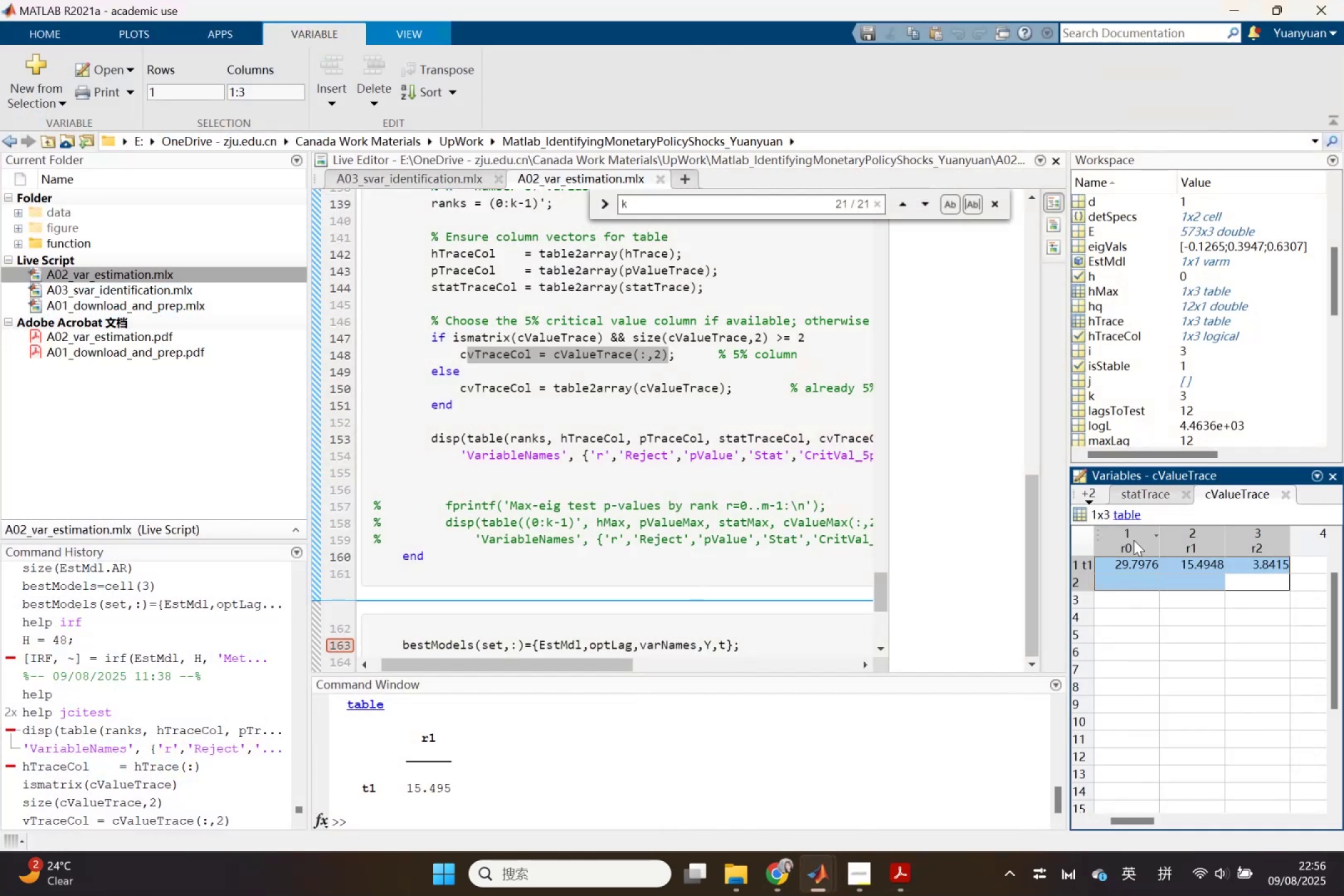 
right_click([1127, 541])
 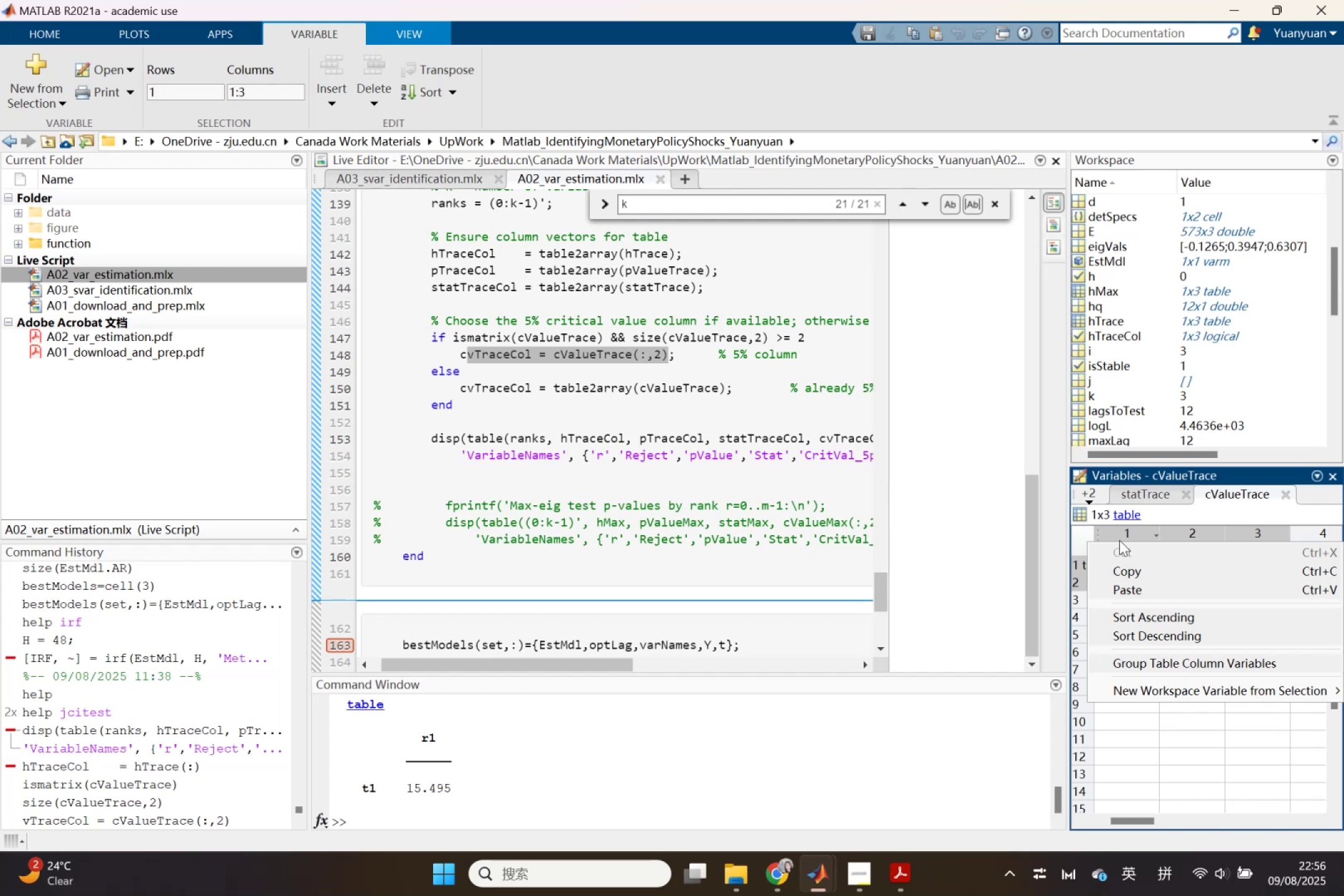 
wait(5.37)
 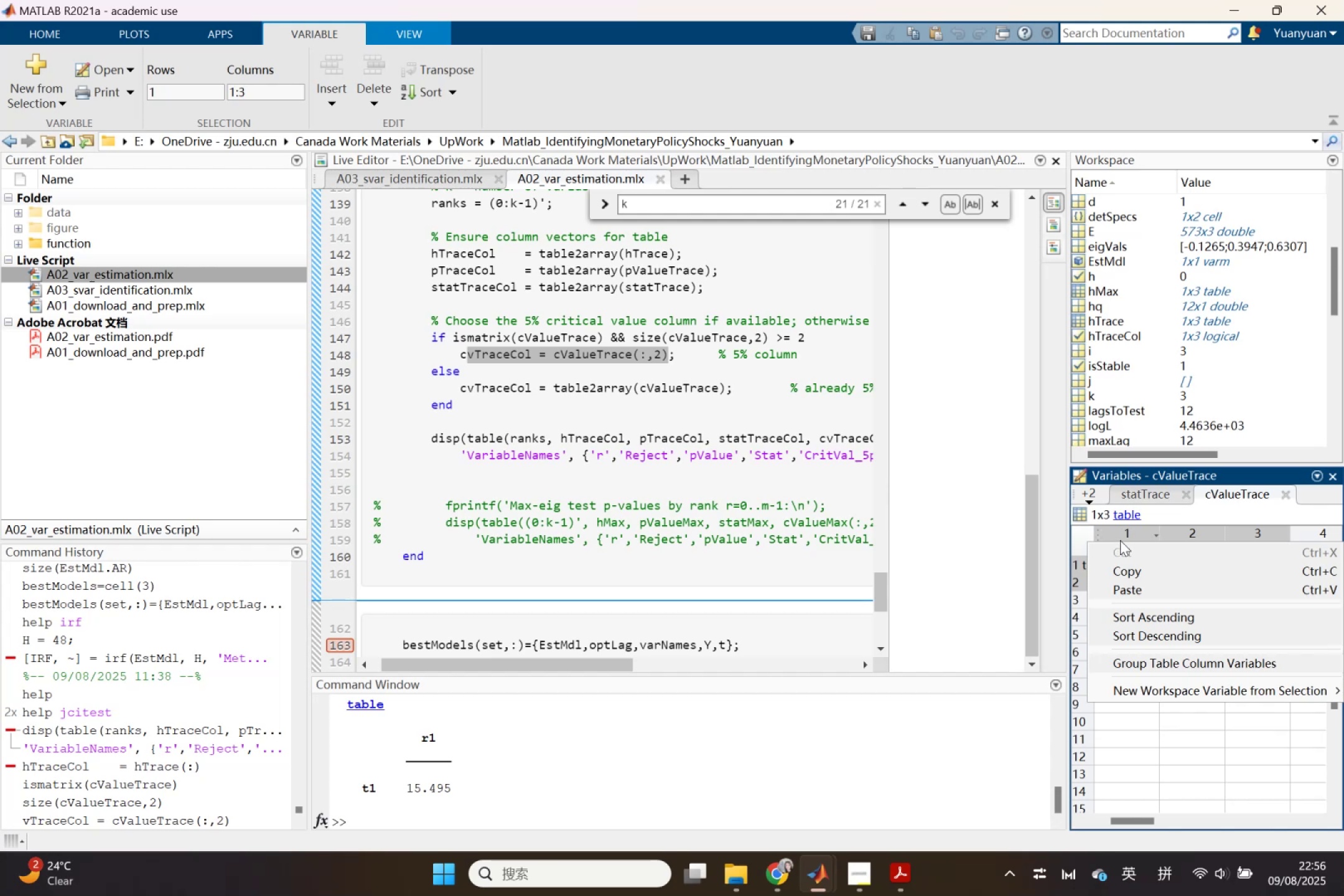 
left_click([697, 735])
 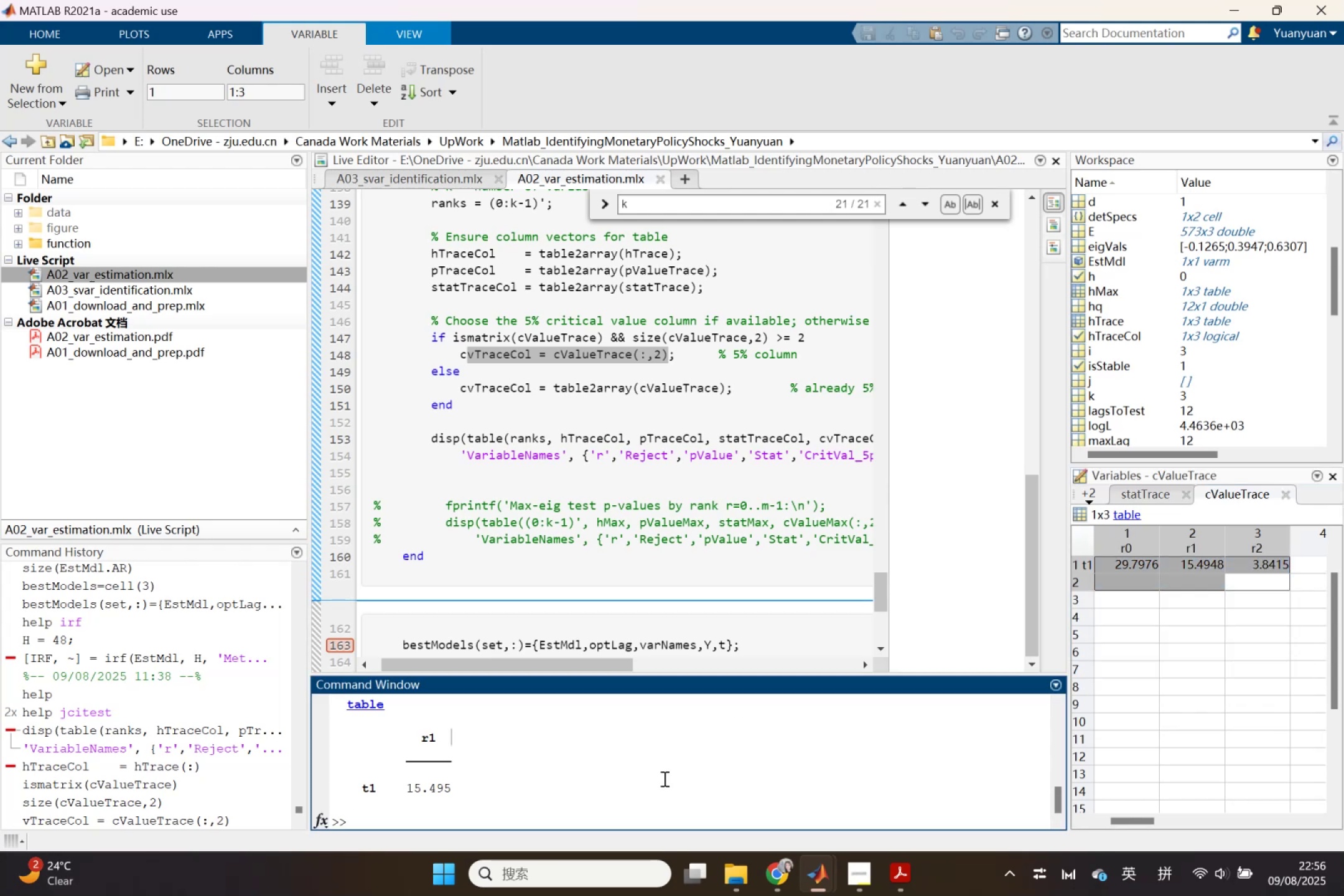 
left_click([663, 778])
 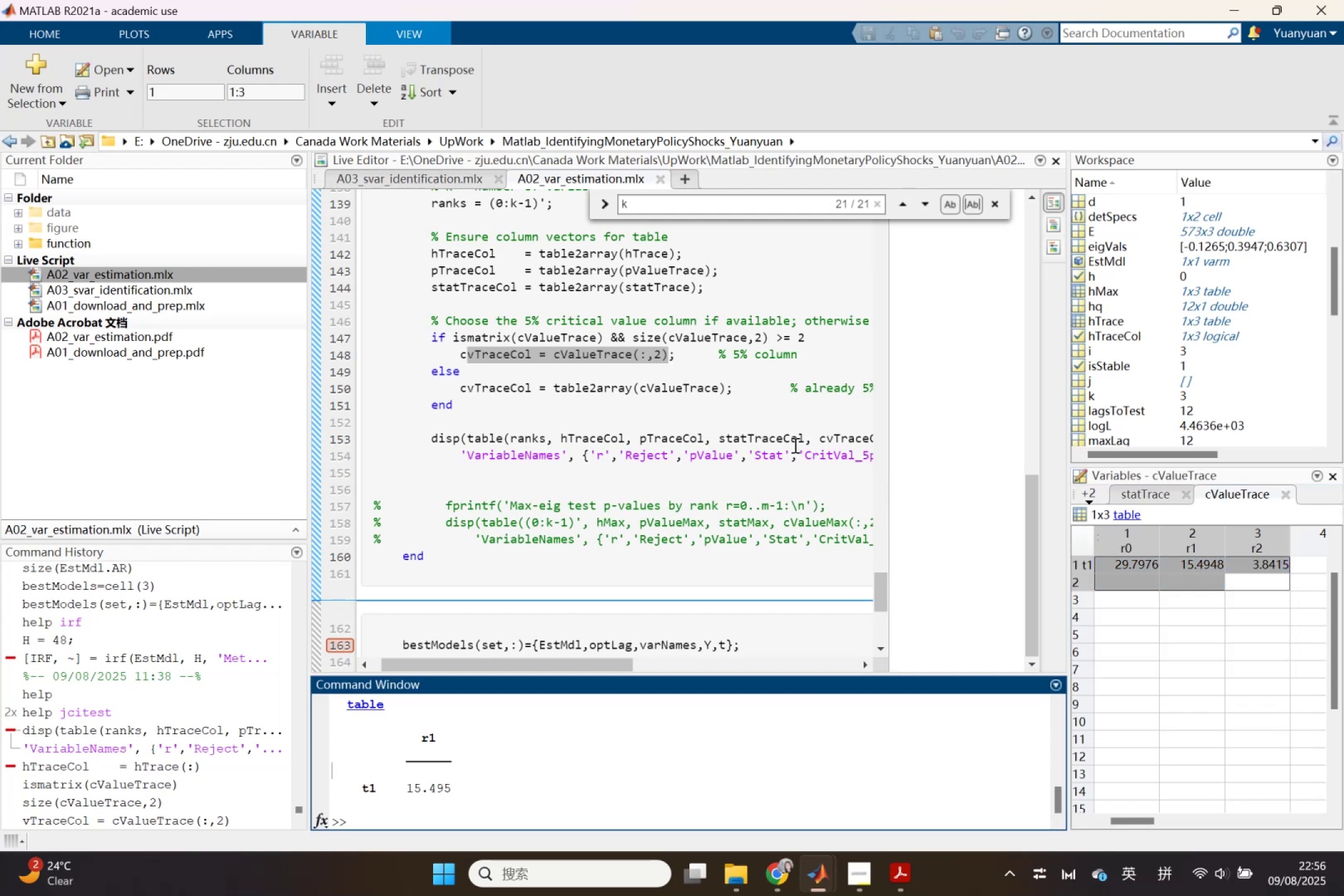 
left_click([594, 351])
 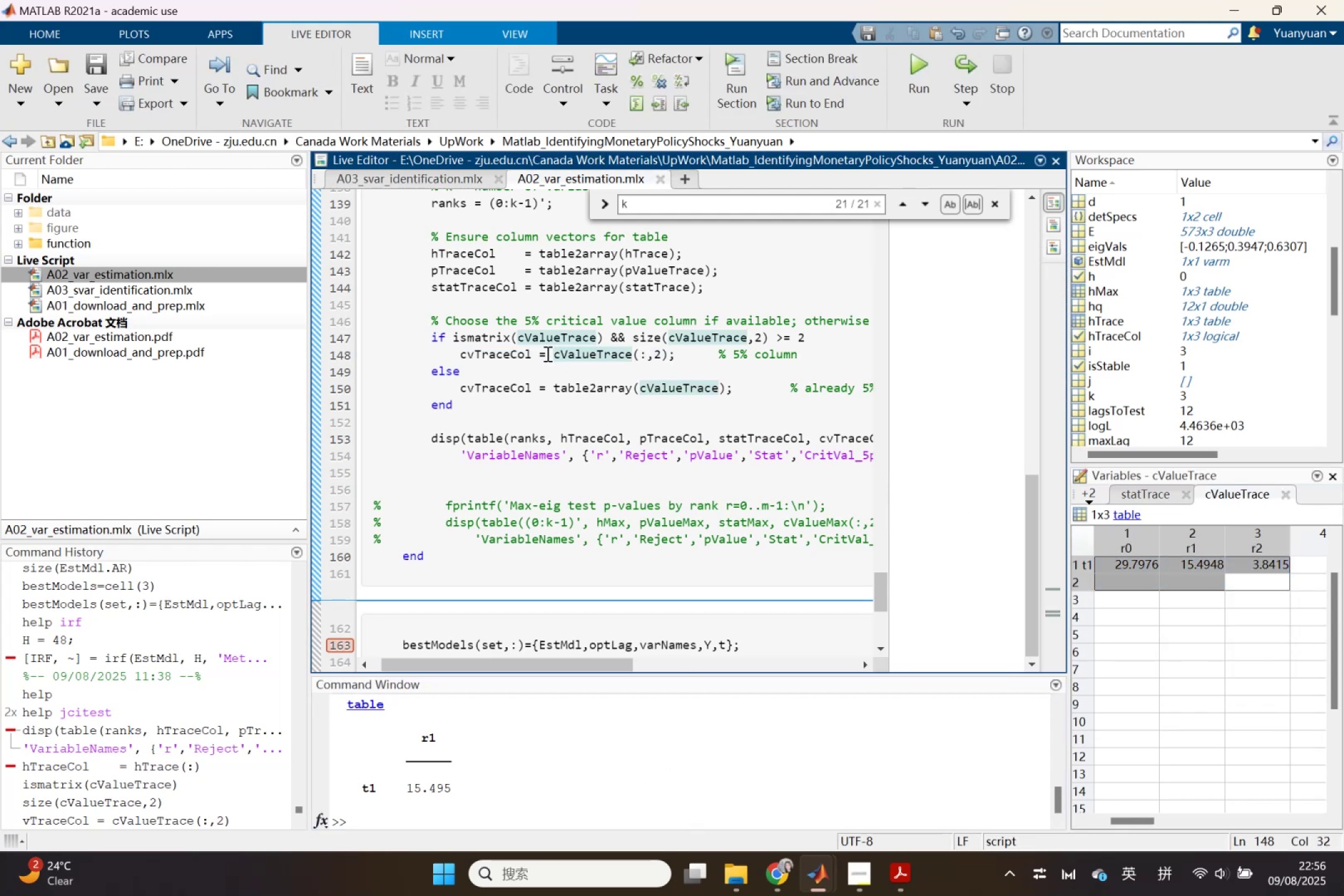 
left_click_drag(start_coordinate=[550, 353], to_coordinate=[632, 358])
 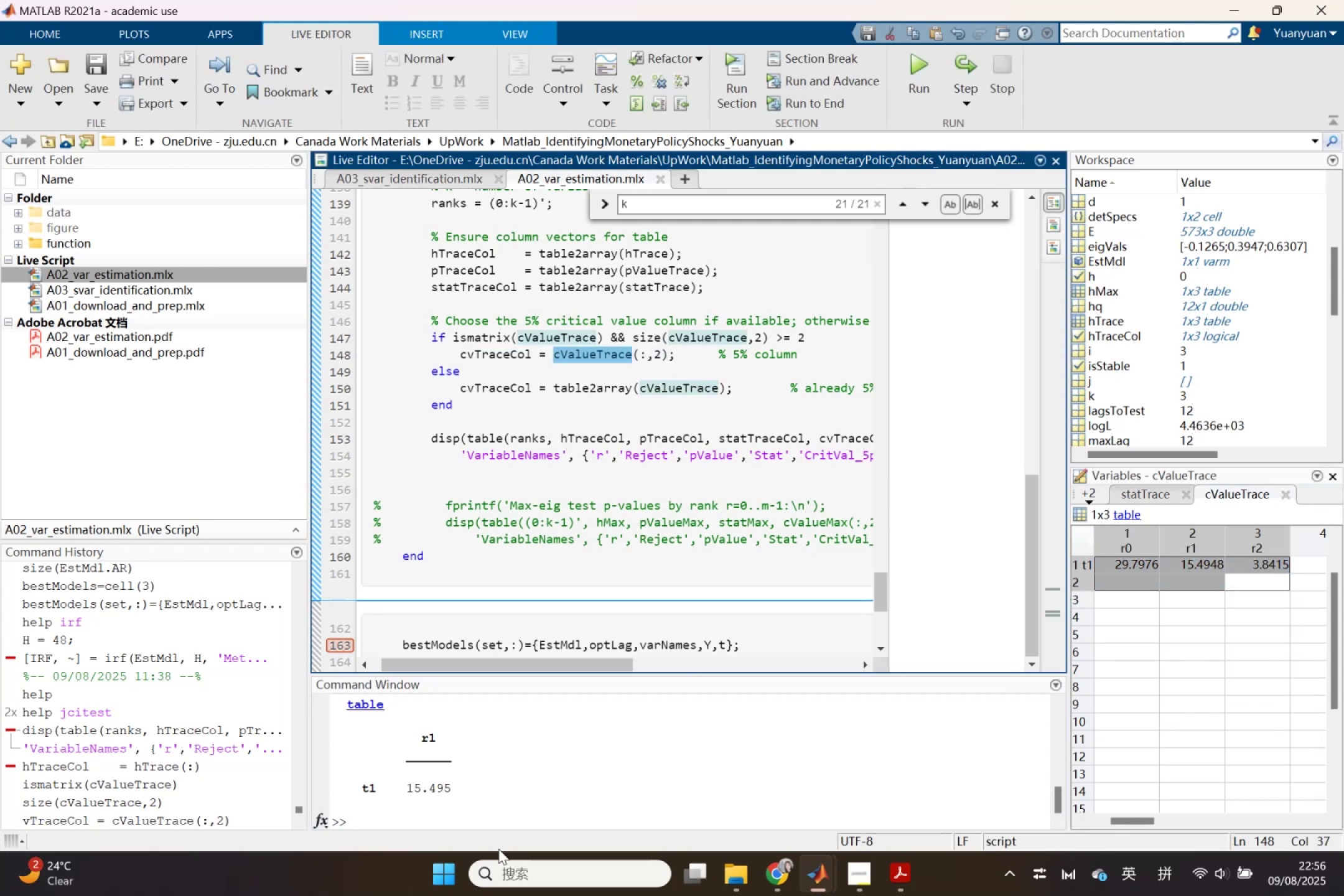 
key(Control+ControlLeft)
 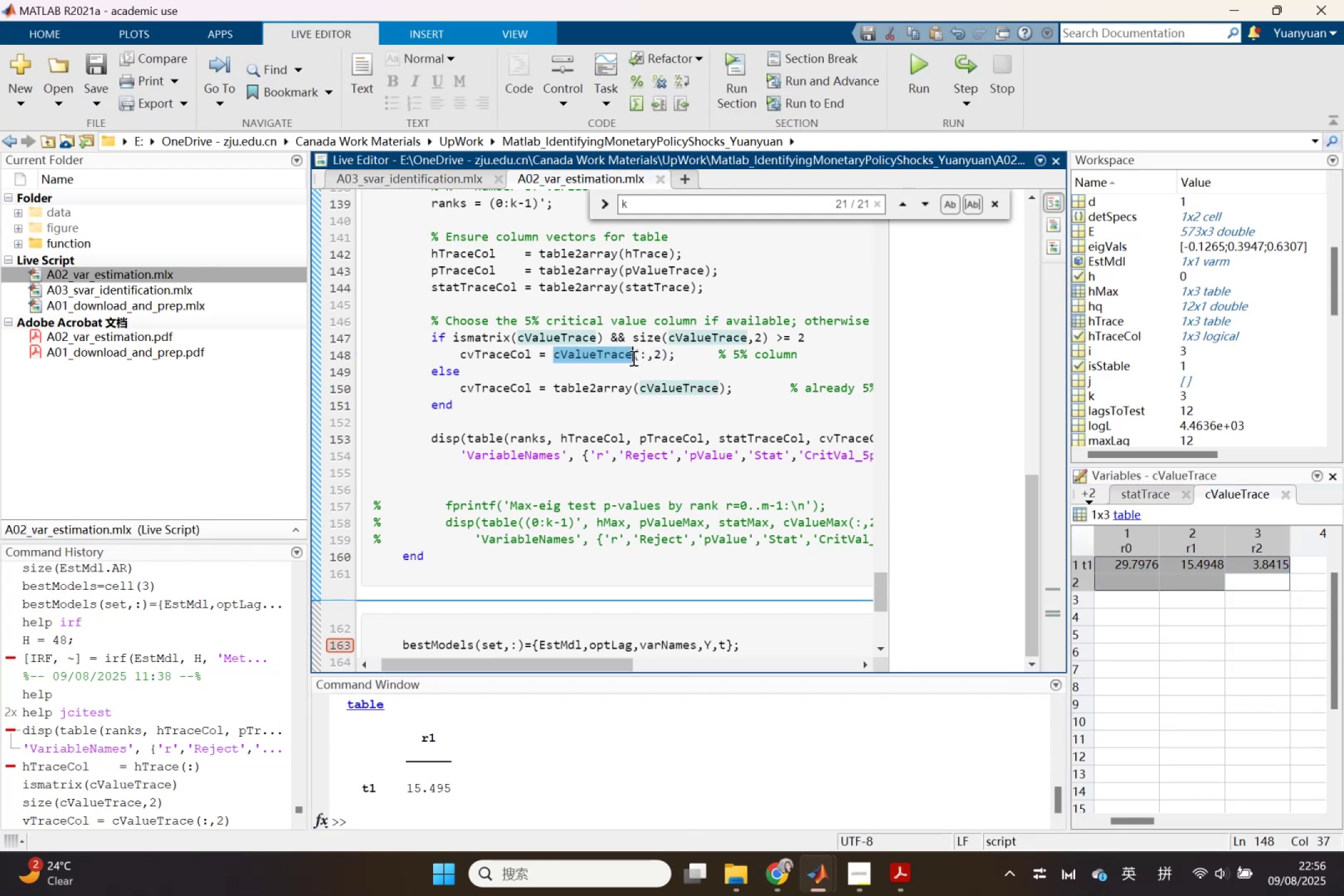 
key(Control+C)
 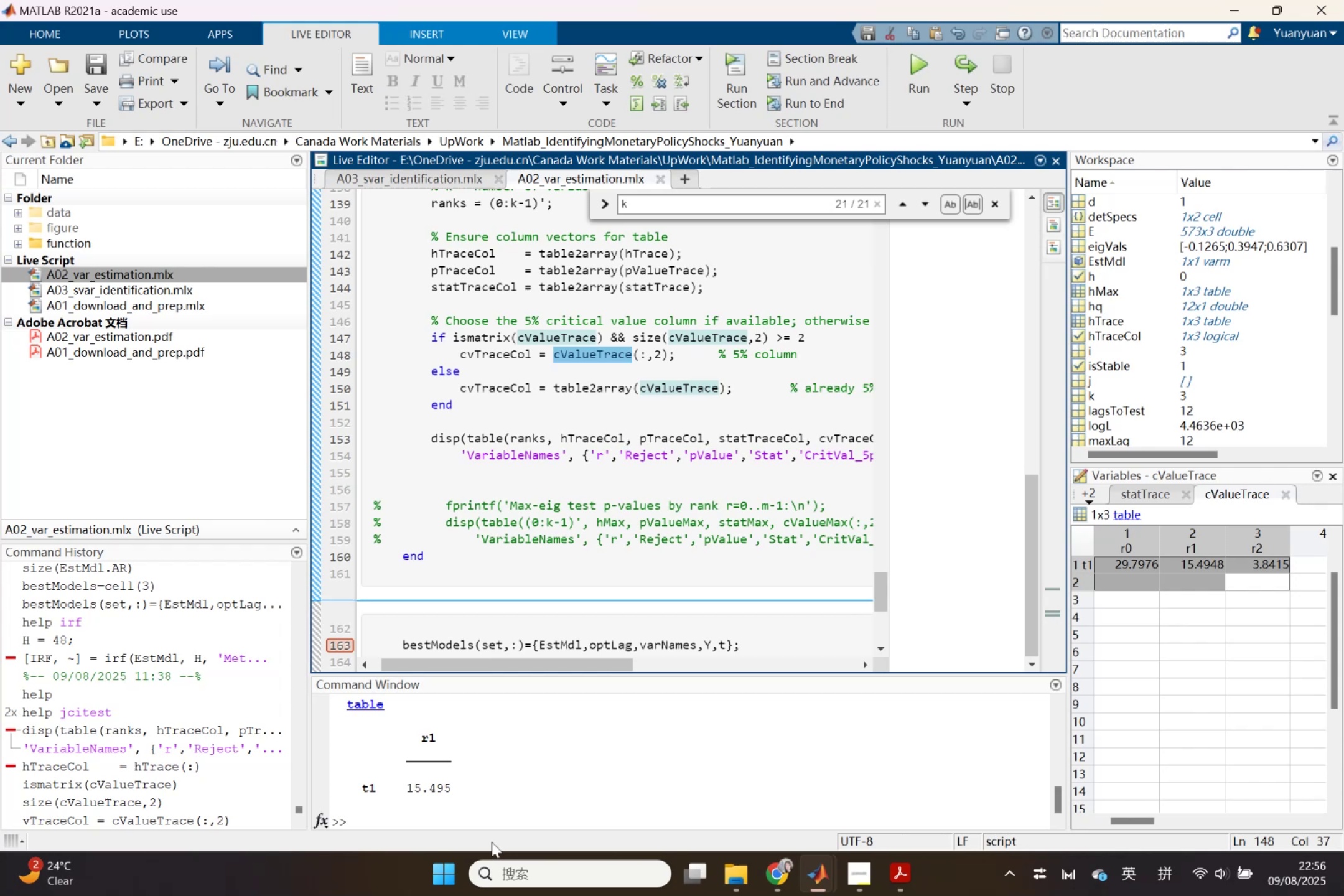 
left_click_drag(start_coordinate=[490, 832], to_coordinate=[492, 825])
 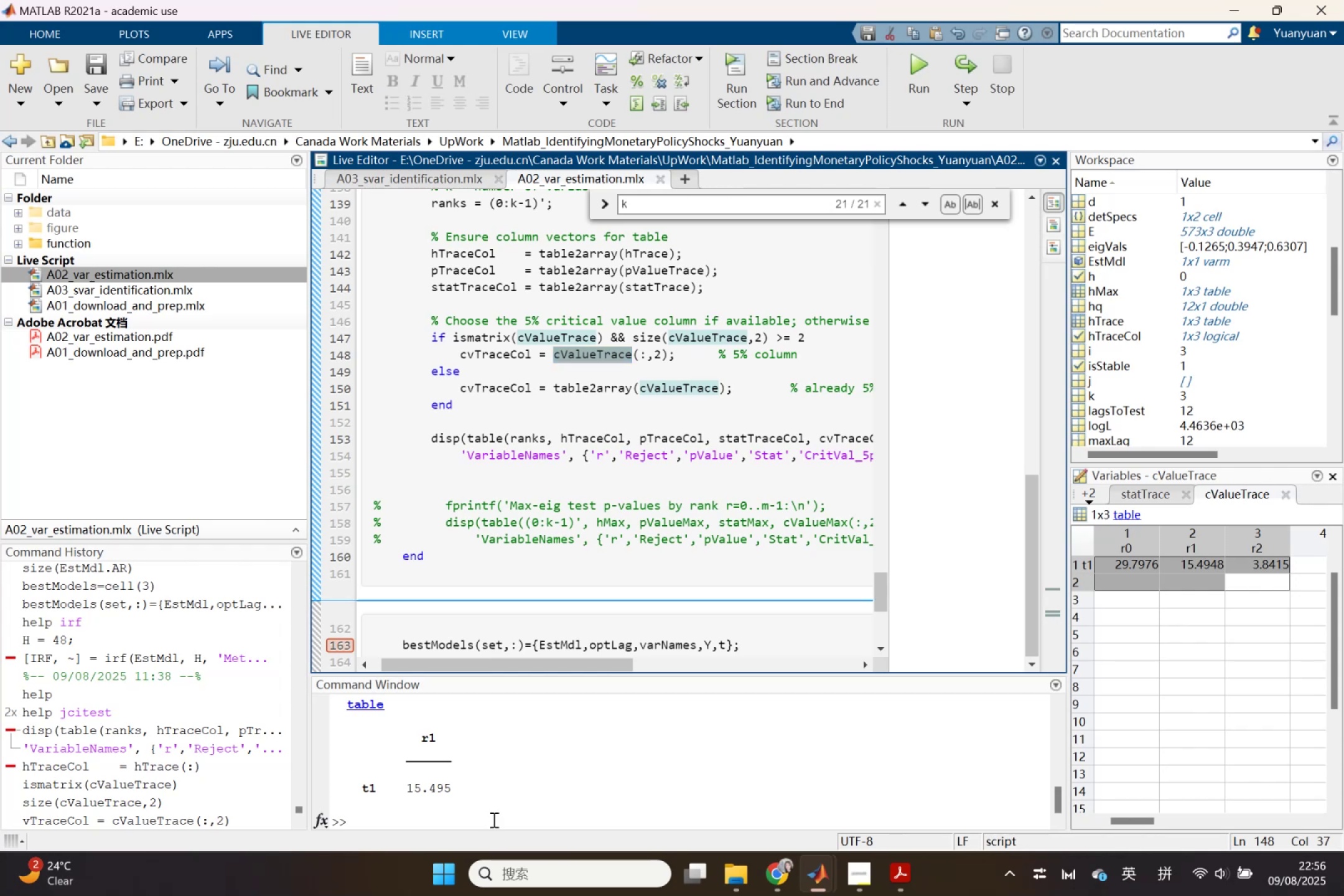 
double_click([493, 819])
 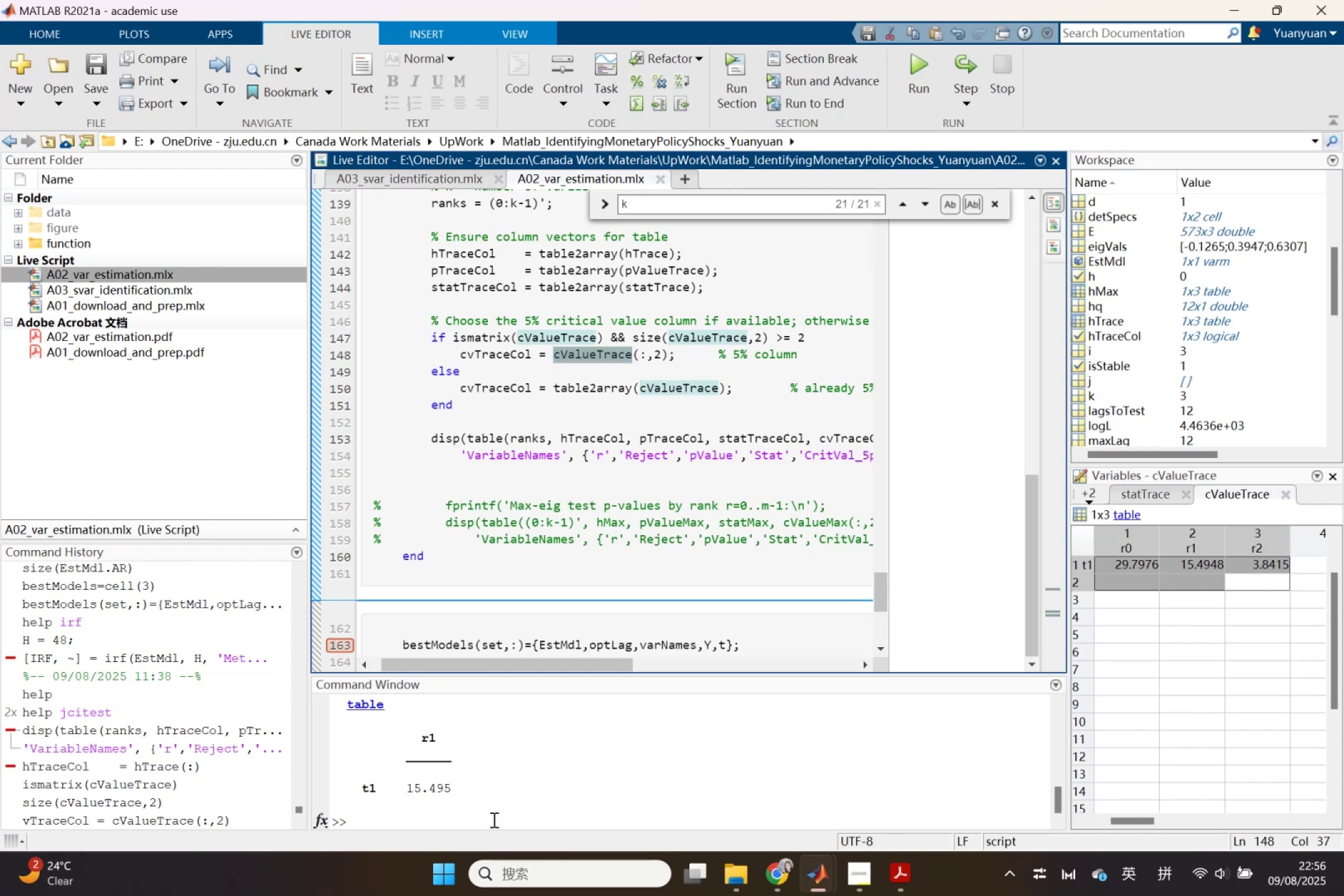 
key(Control+ControlLeft)
 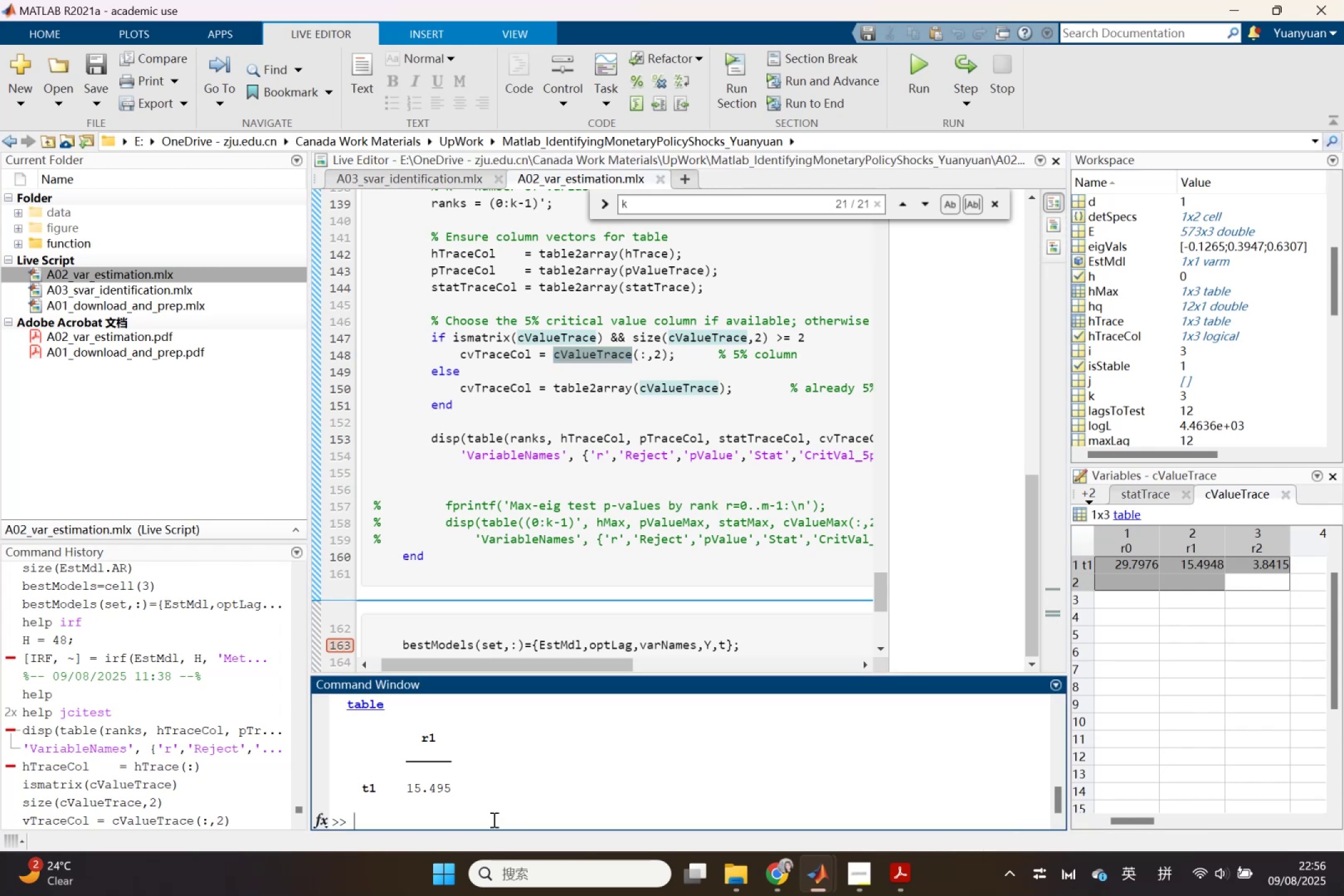 
key(Control+V)
 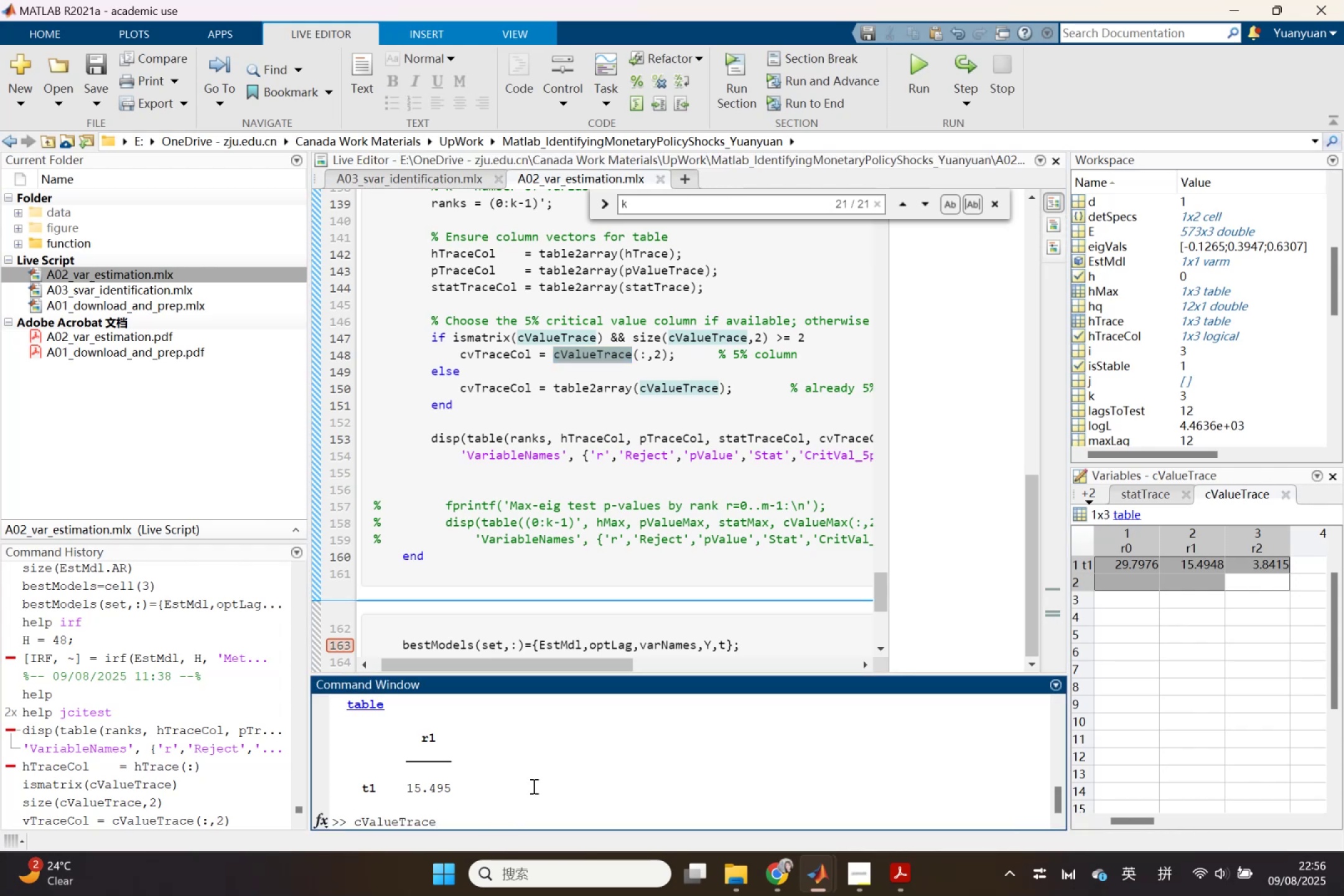 
key(Enter)
 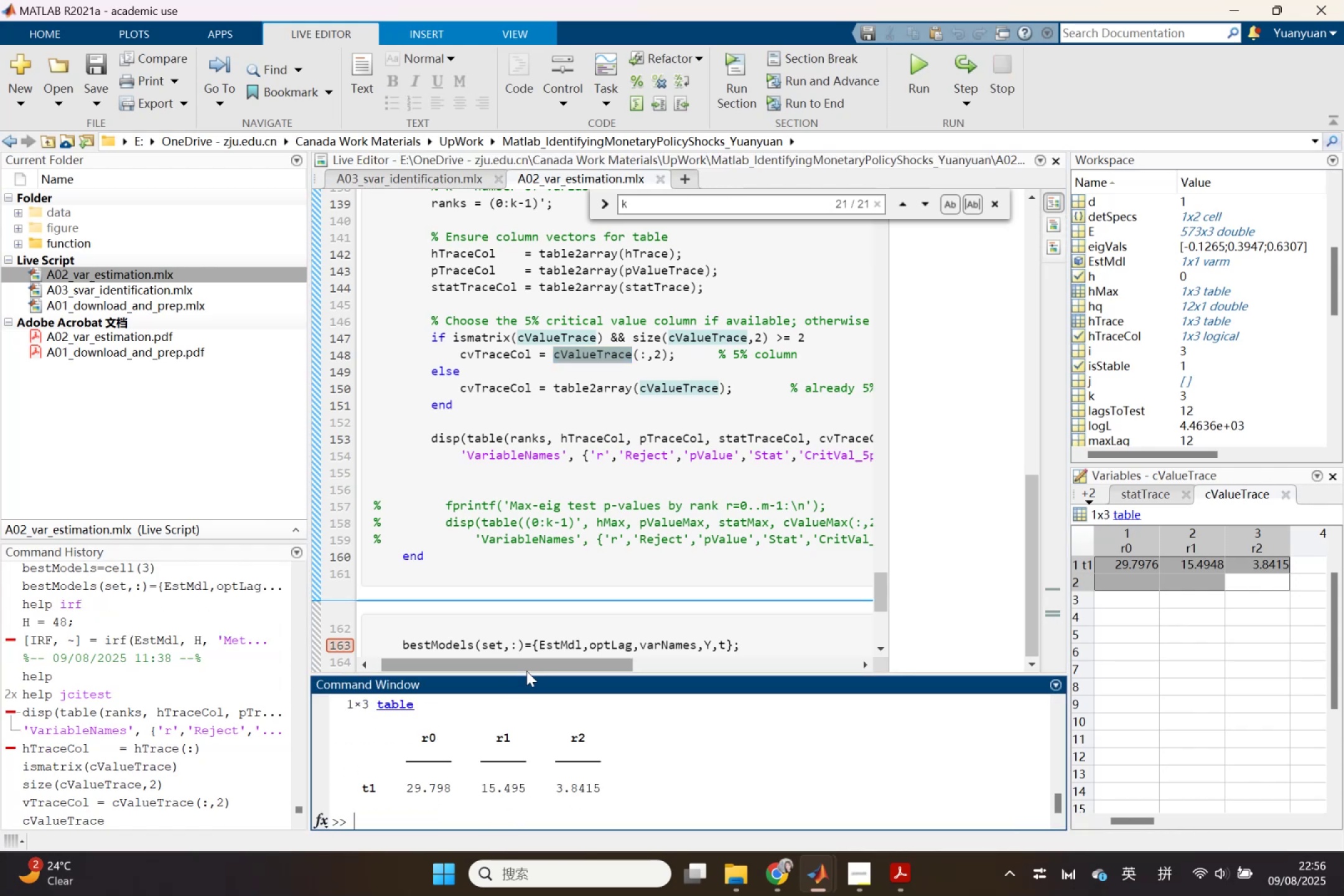 
left_click_drag(start_coordinate=[528, 674], to_coordinate=[569, 475])
 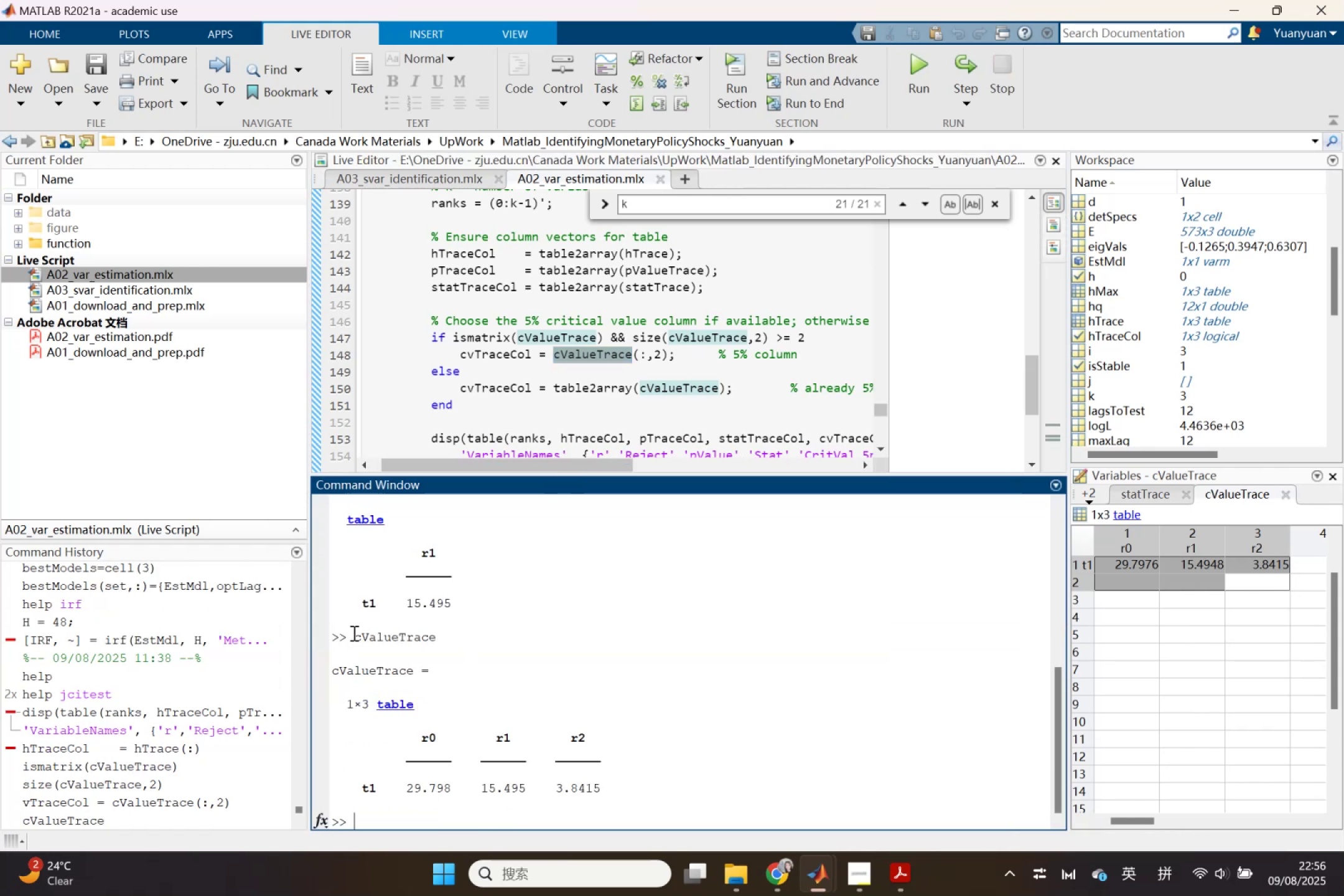 
left_click_drag(start_coordinate=[353, 633], to_coordinate=[648, 789])
 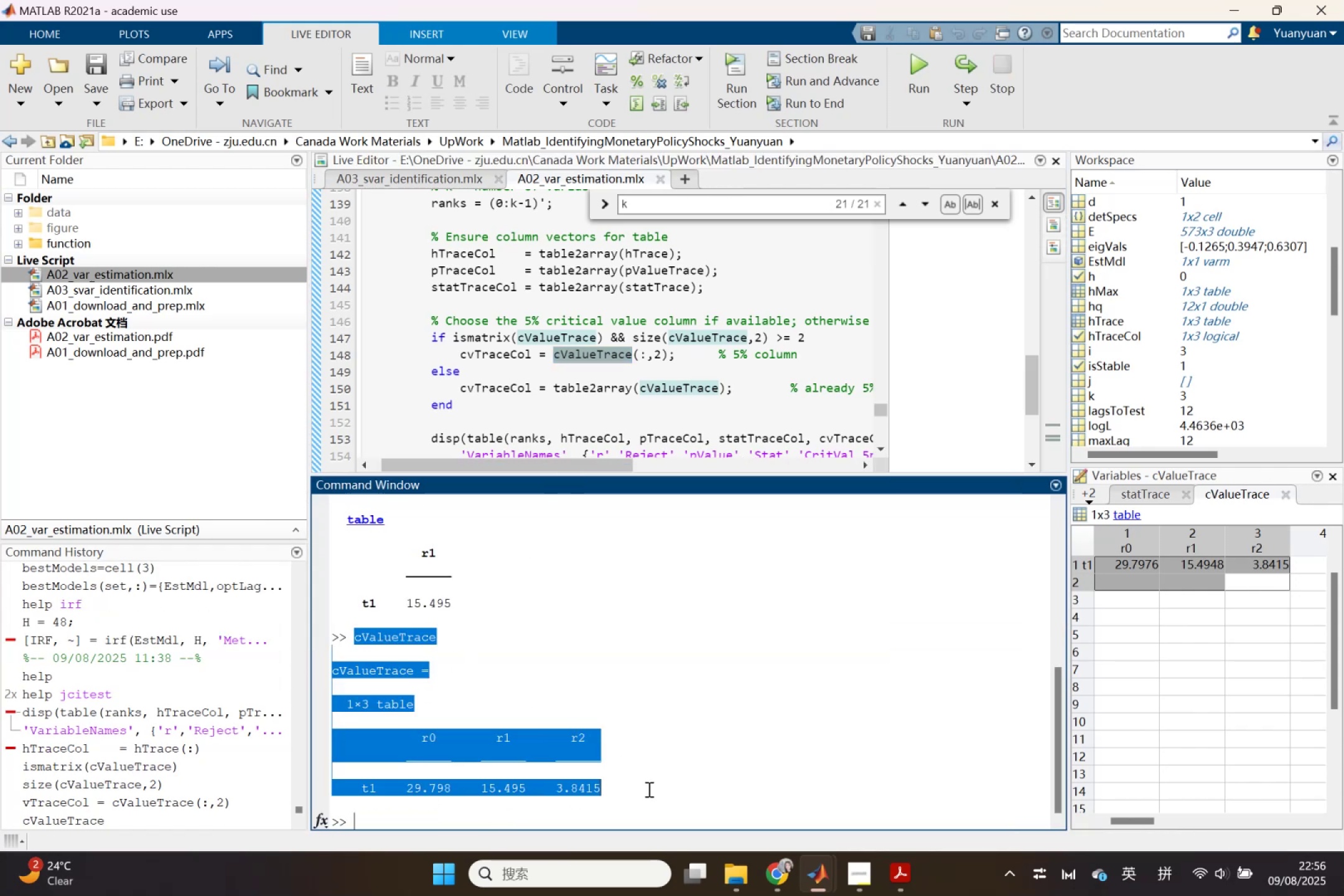 
key(Control+ControlLeft)
 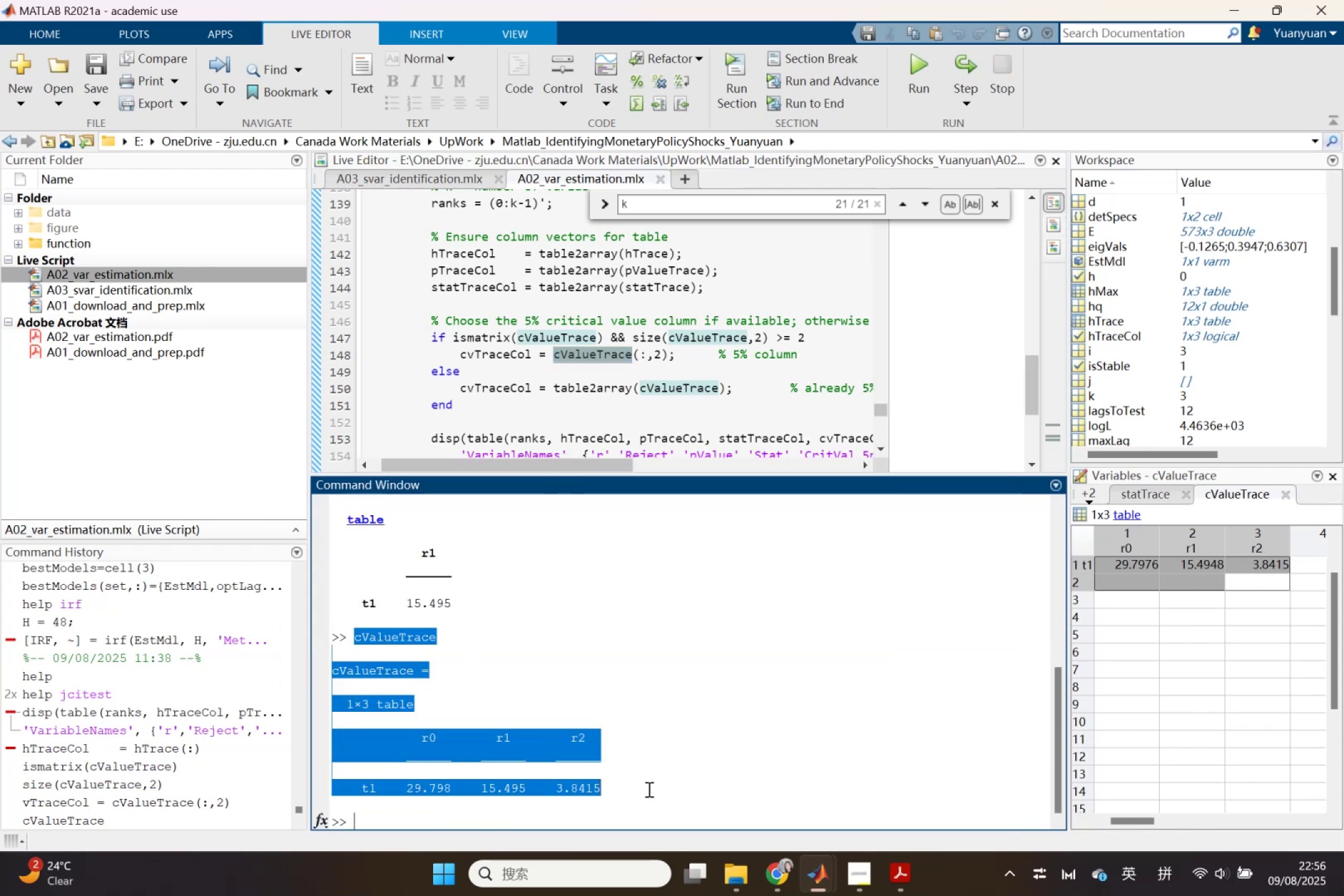 
key(Control+C)
 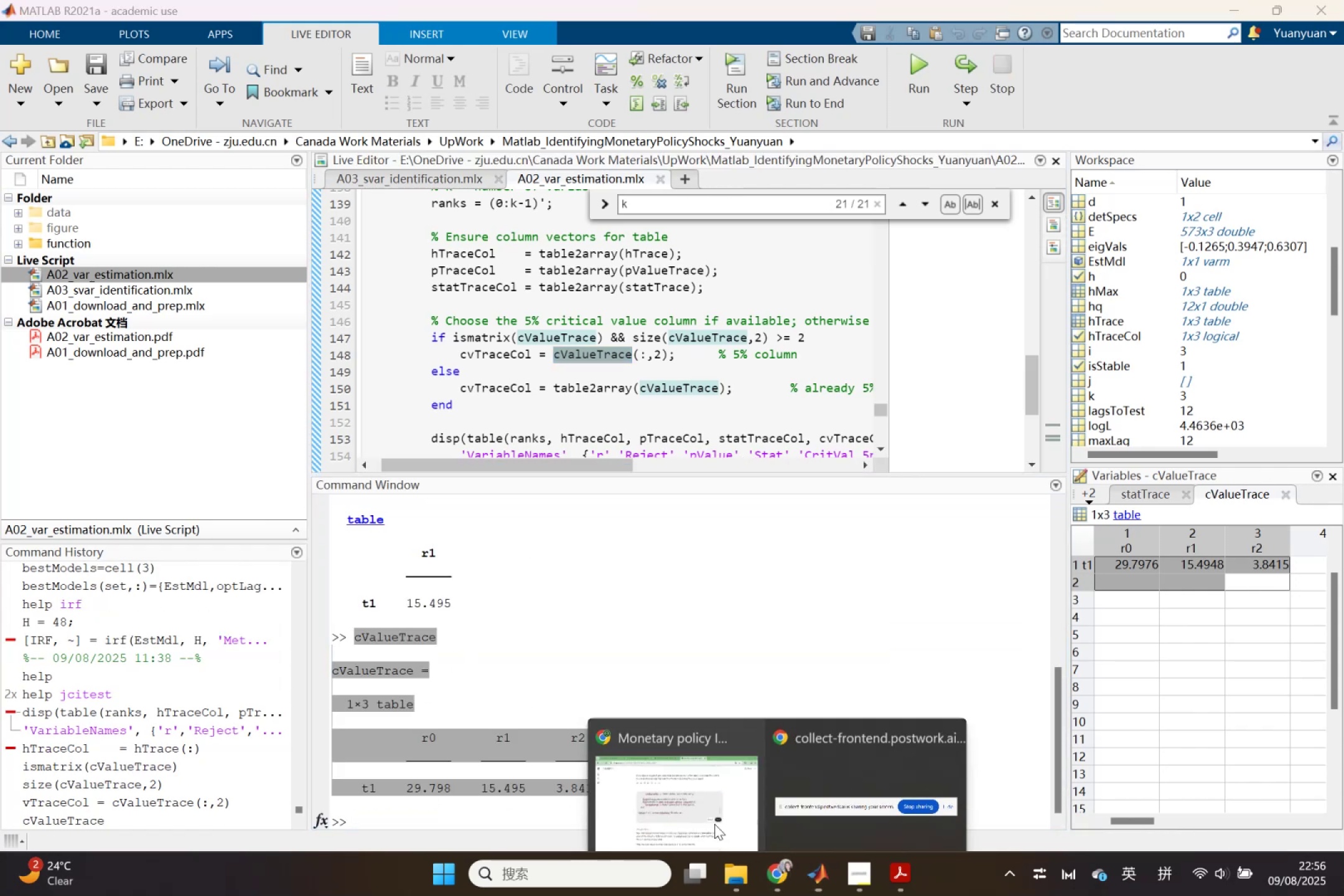 
double_click([646, 765])
 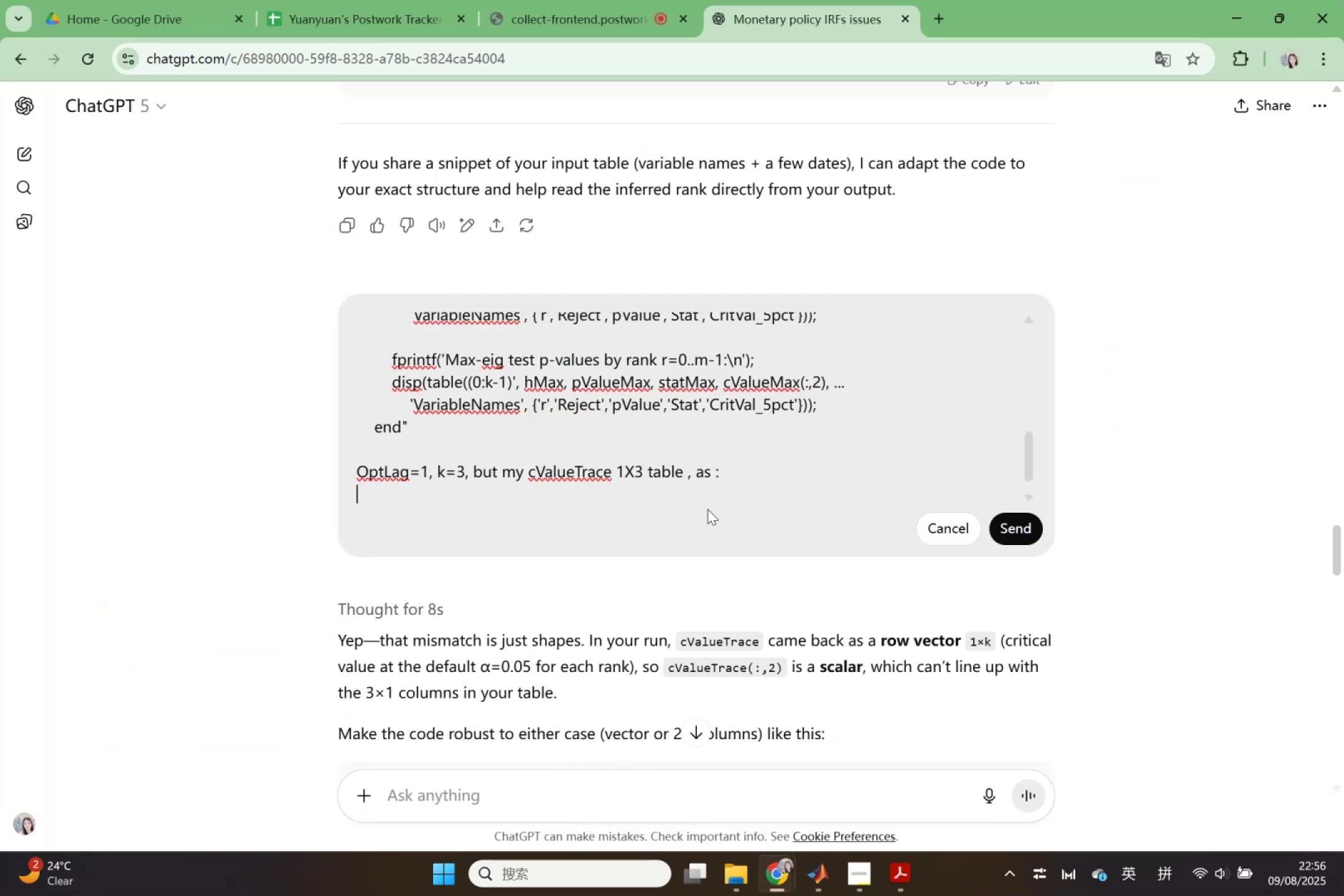 
key(Control+V)
 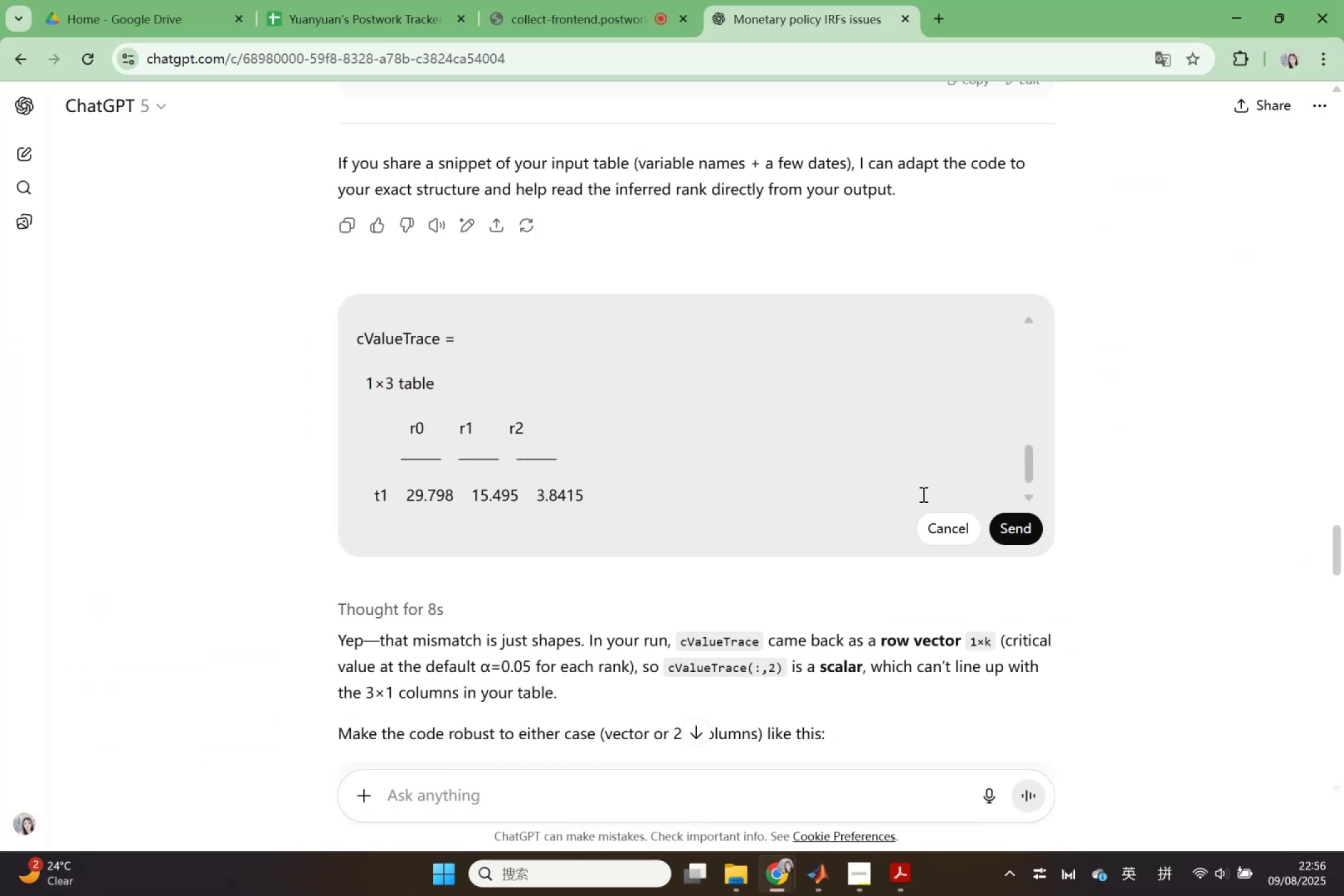 
scroll: coordinate [943, 498], scroll_direction: up, amount: 1.0
 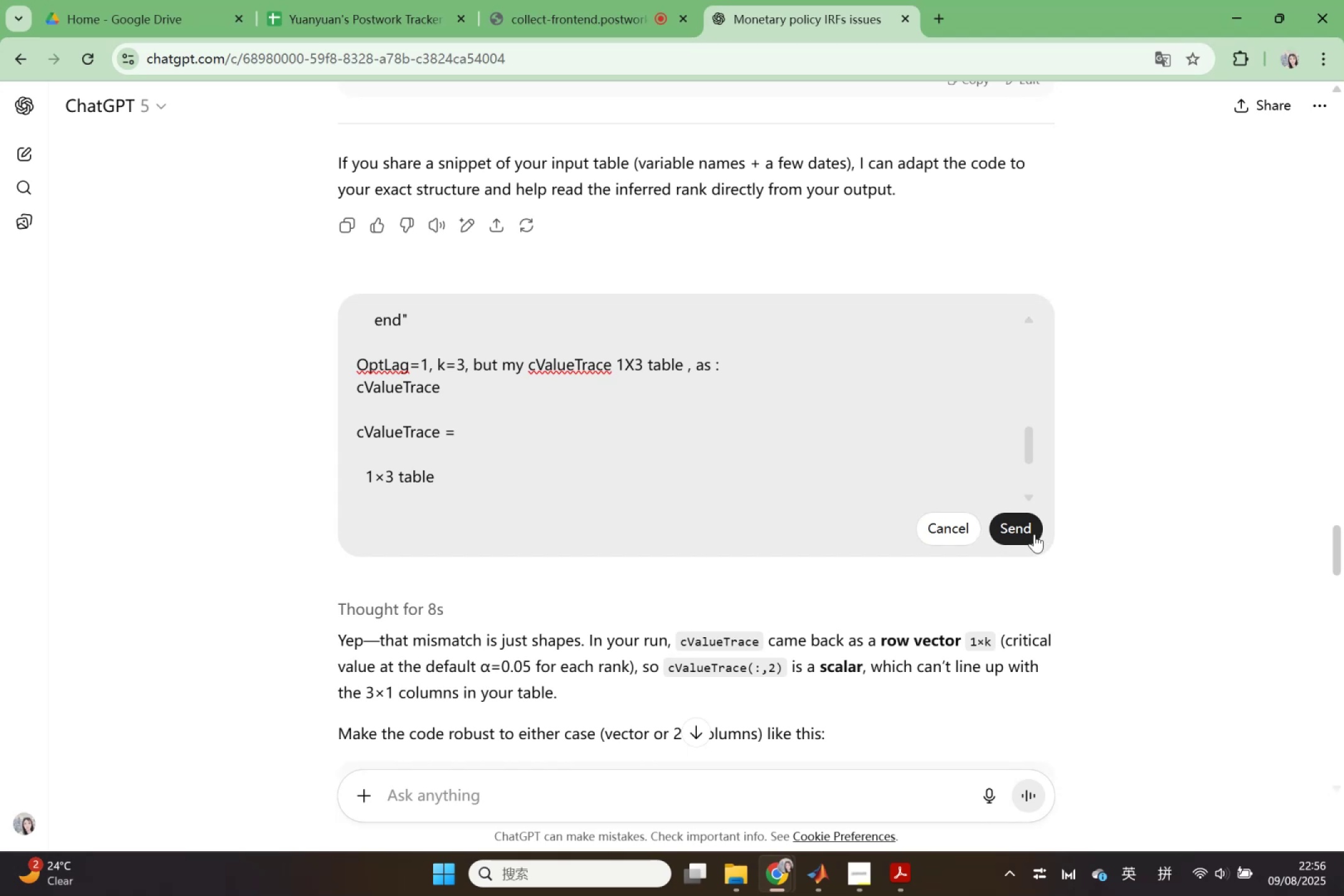 
left_click([1034, 534])
 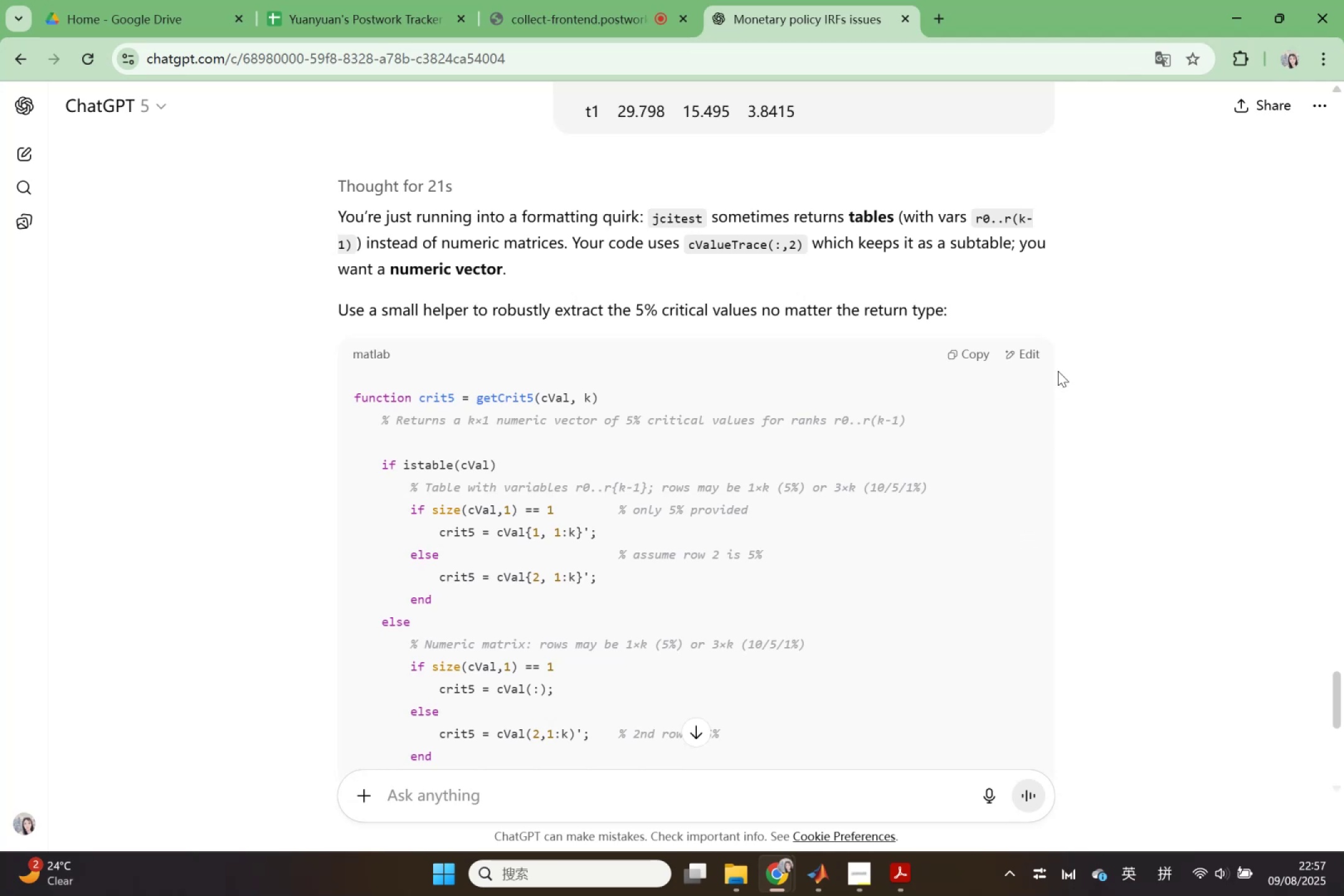 
wait(73.46)
 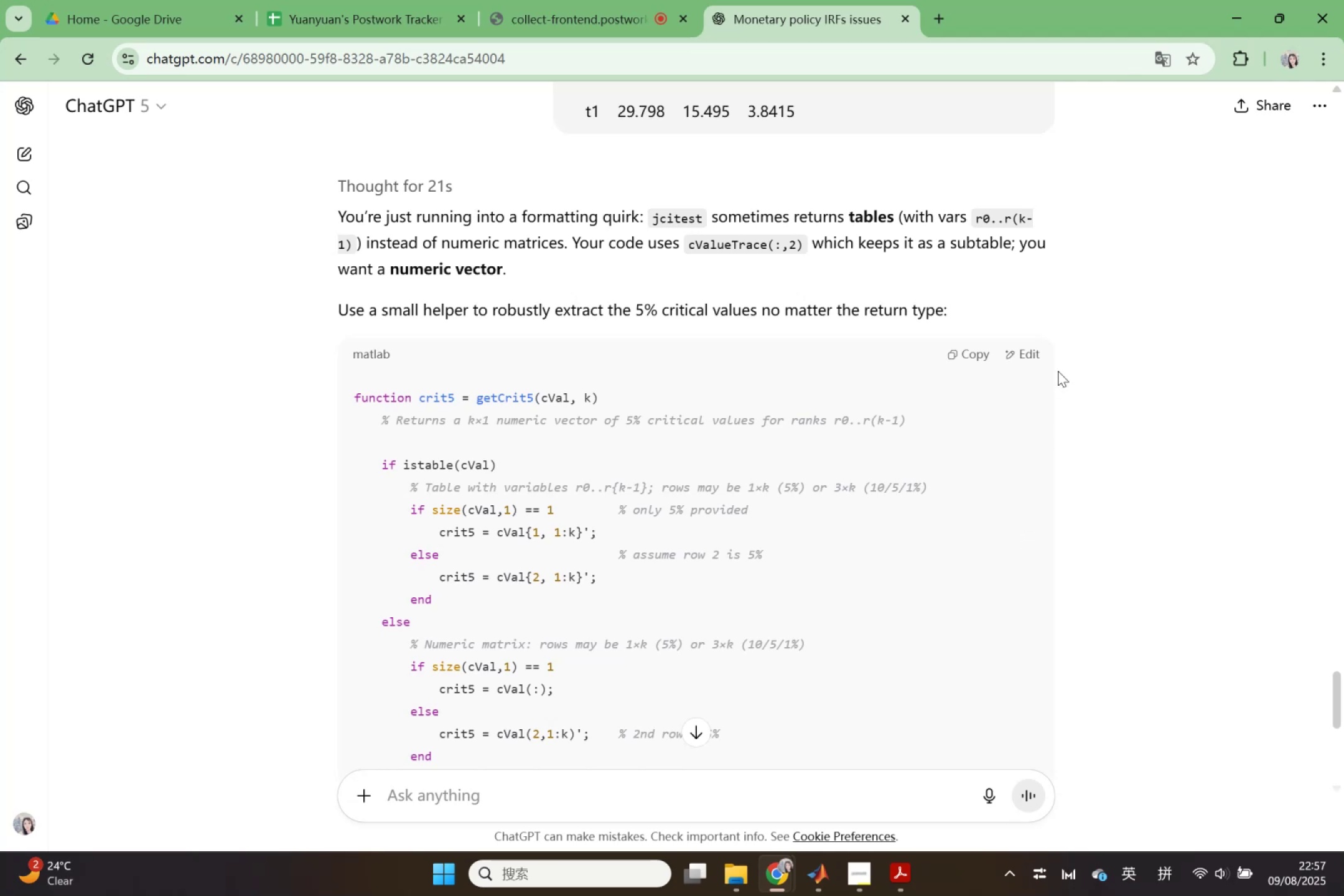 
scroll: coordinate [1058, 371], scroll_direction: down, amount: 2.0
 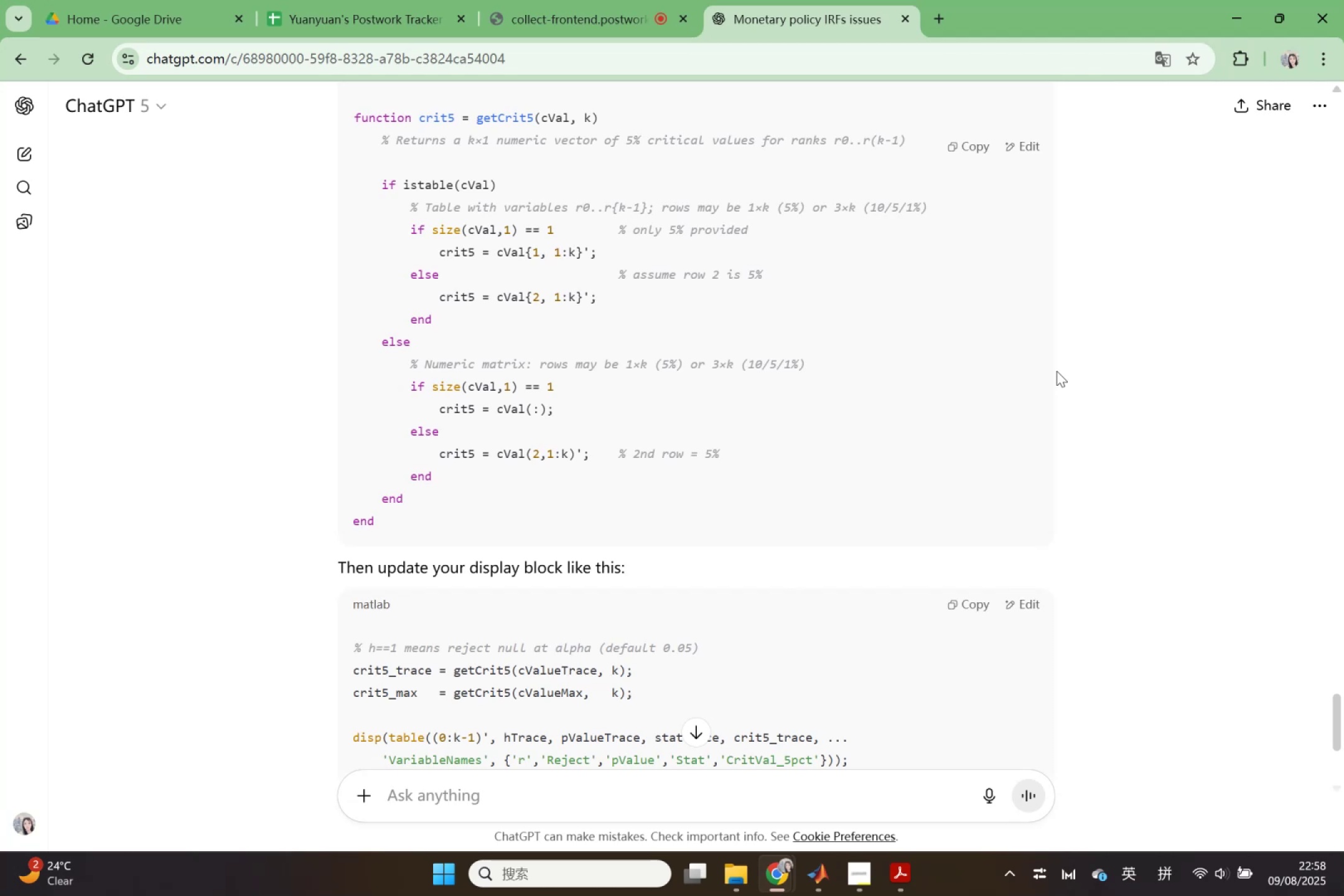 
wait(13.32)
 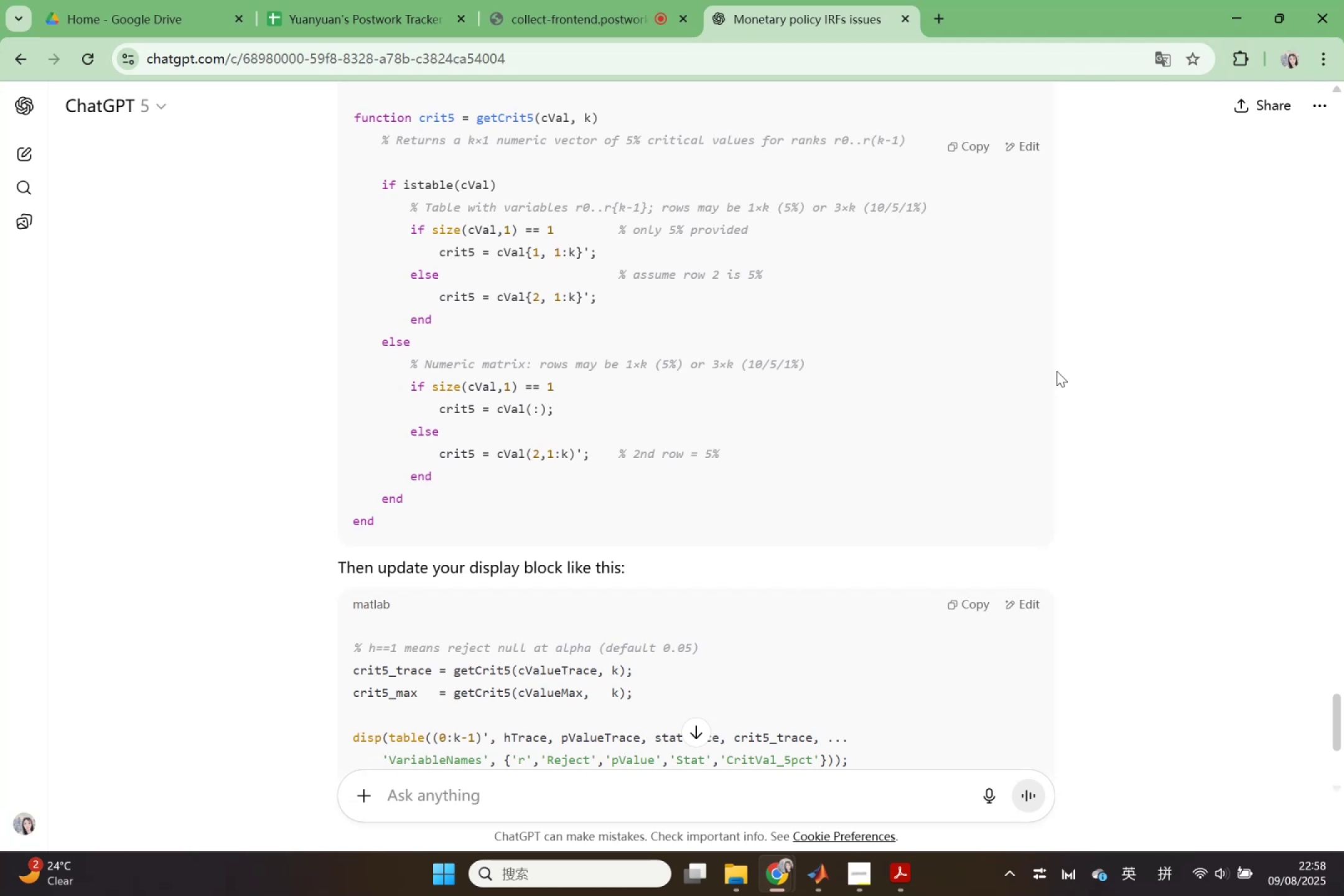 
left_click([123, 100])
 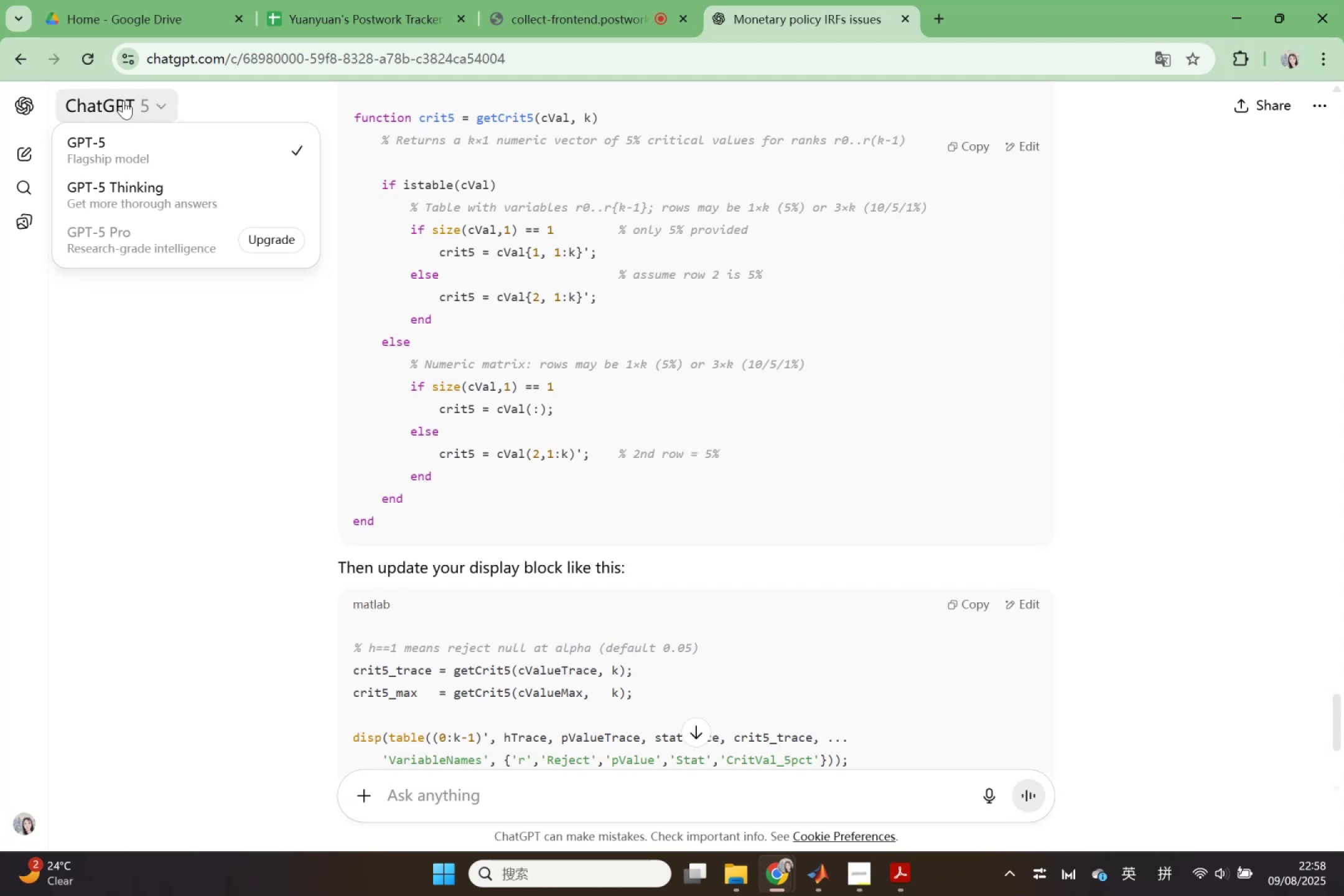 
wait(8.01)
 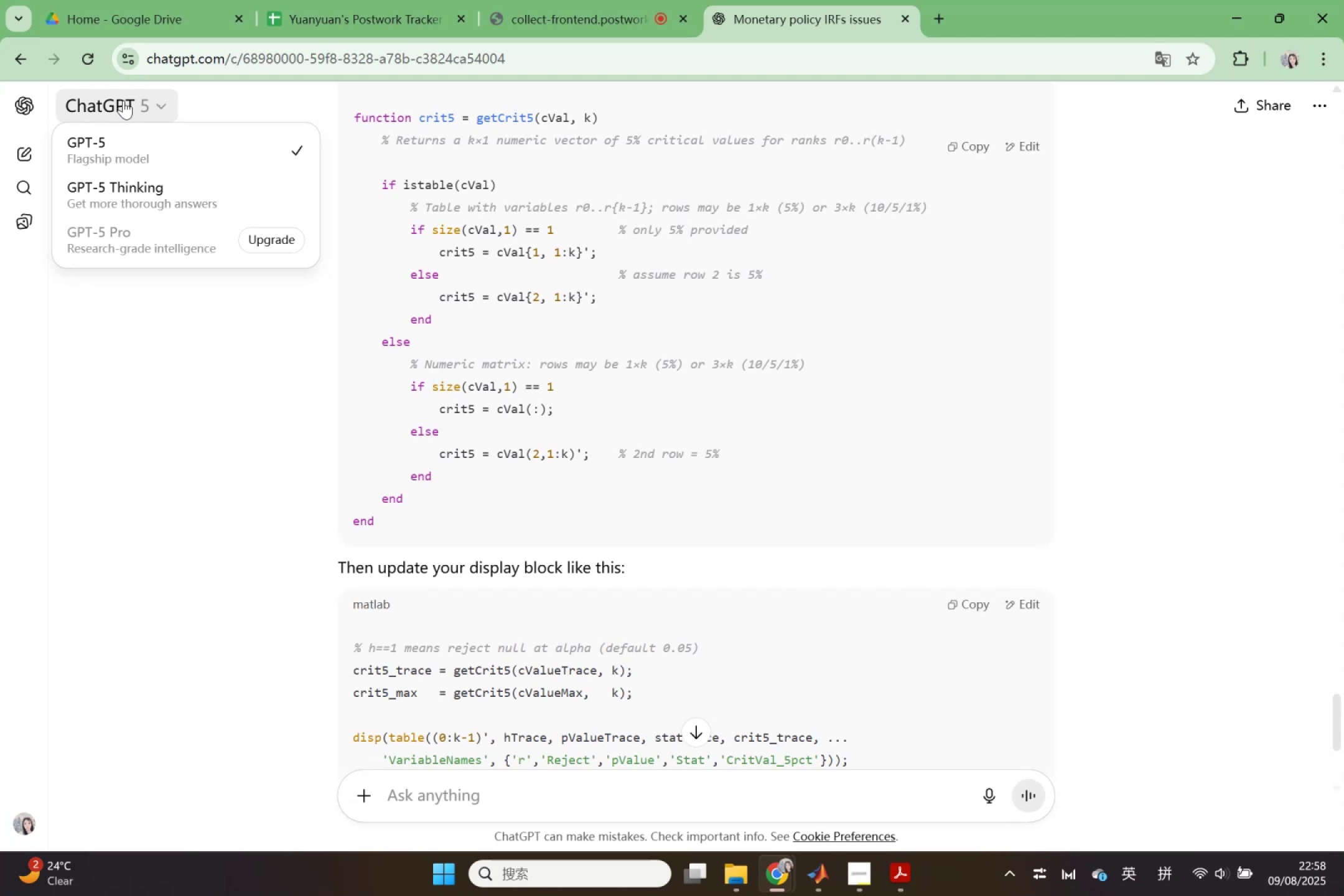 
left_click([149, 200])
 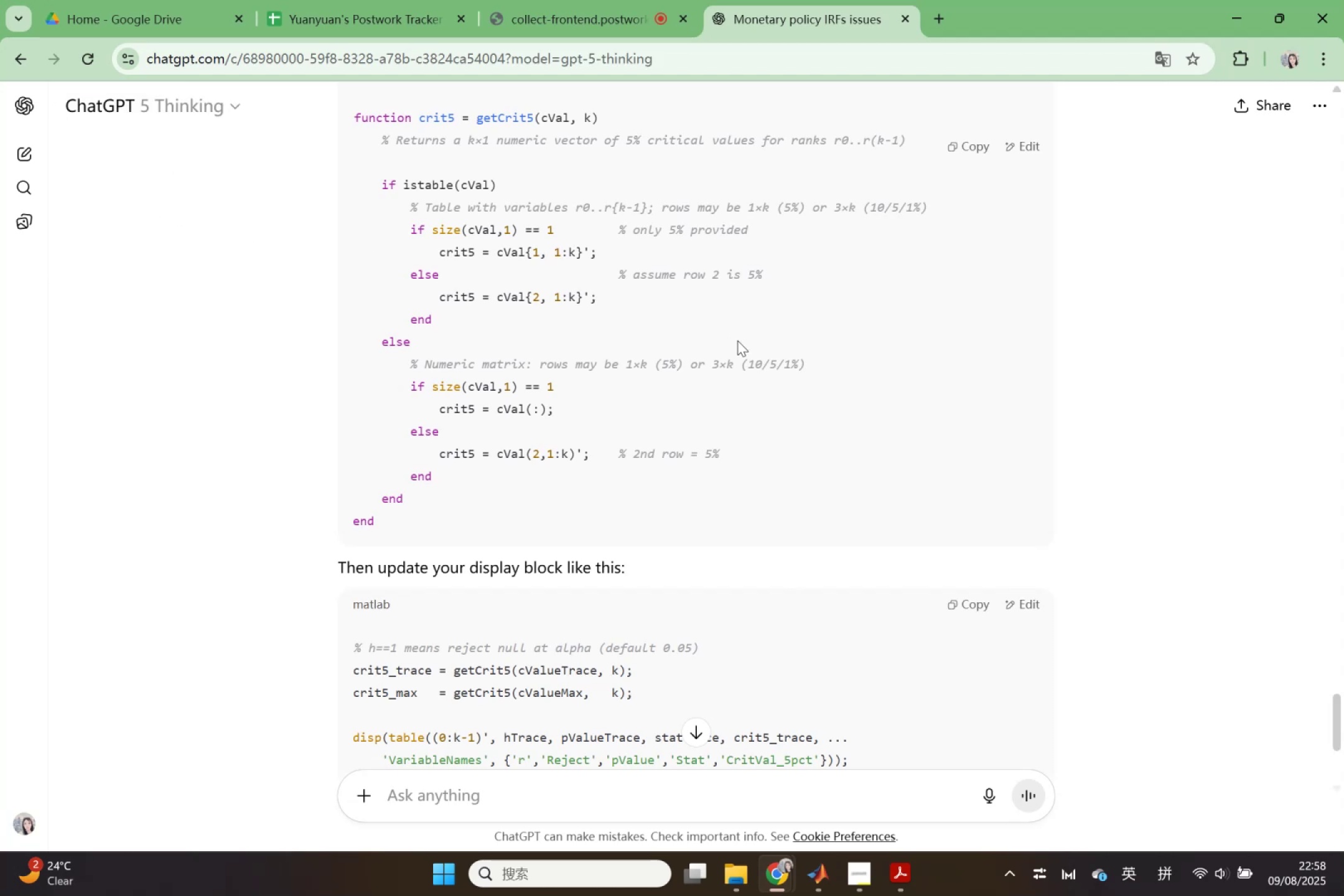 
scroll: coordinate [784, 386], scroll_direction: up, amount: 50.0
 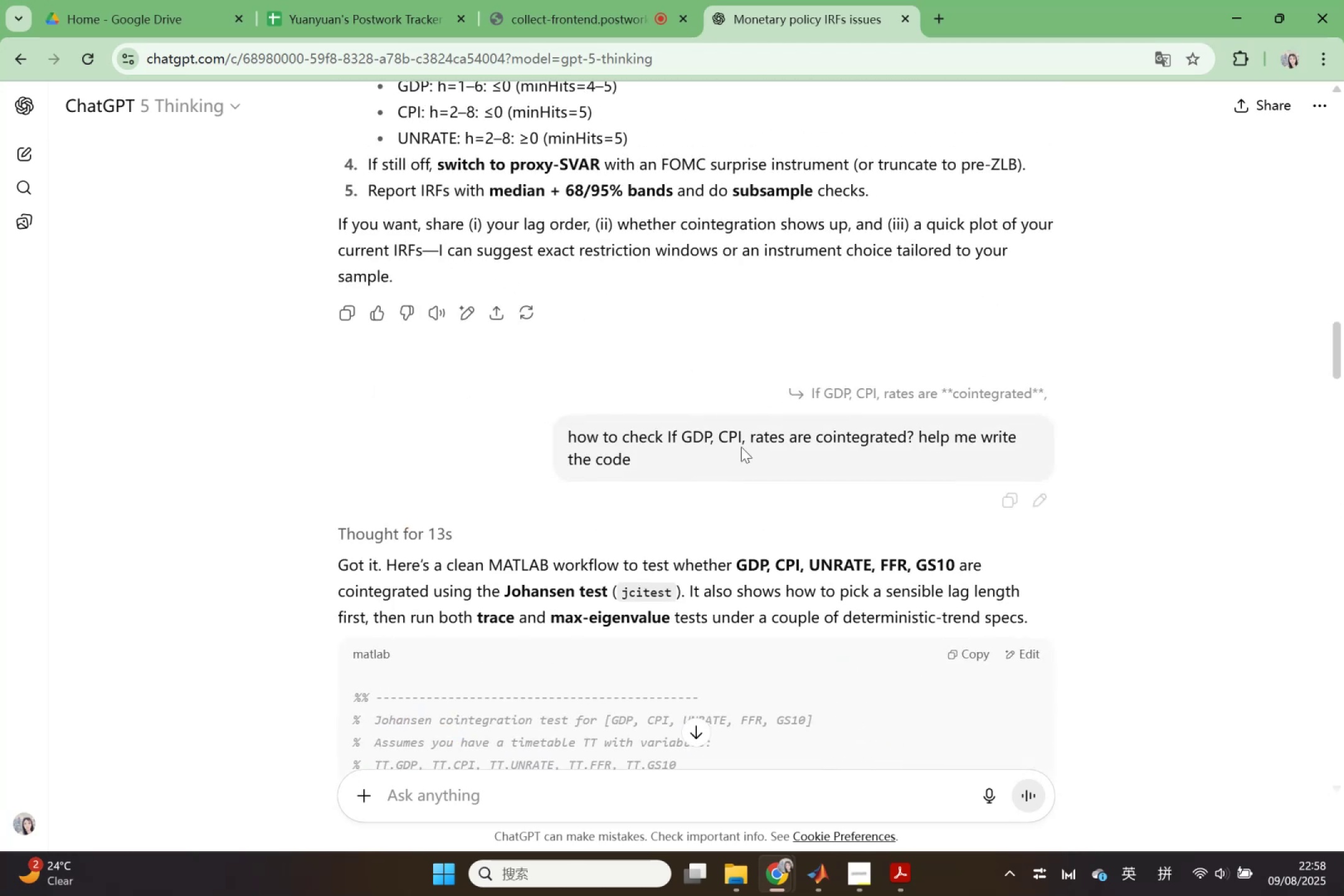 
left_click([741, 449])
 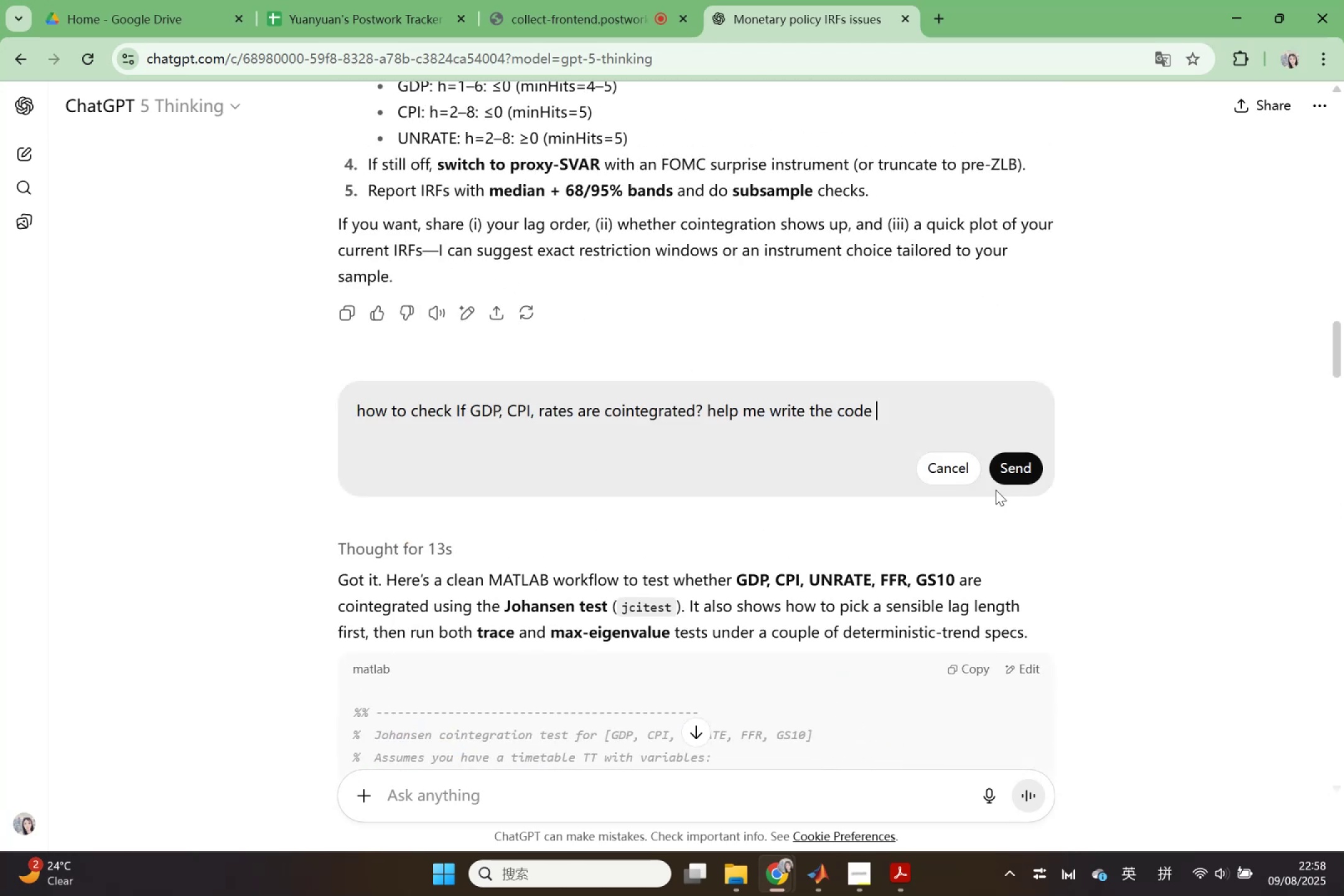 
left_click([1017, 469])
 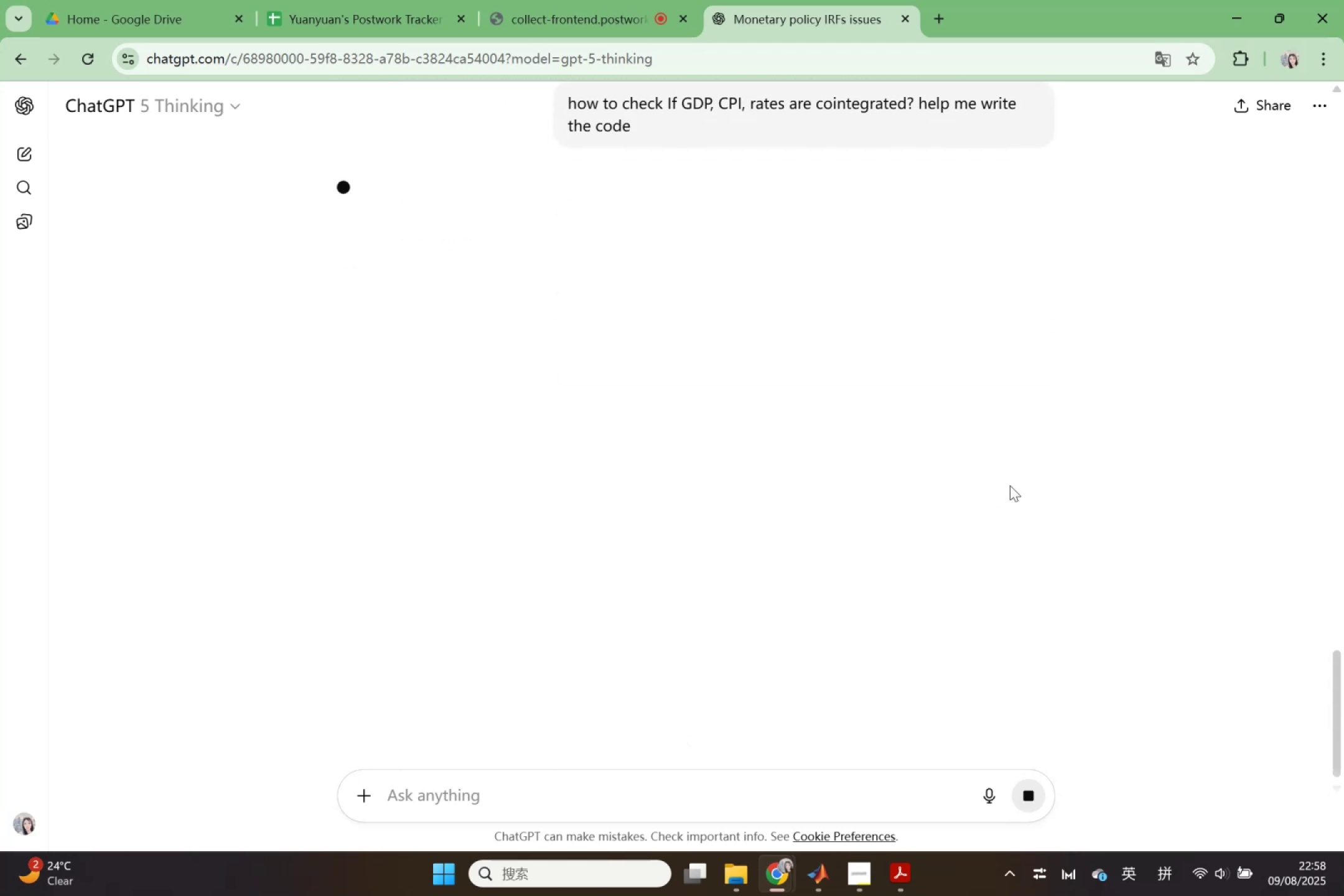 
scroll: coordinate [1002, 485], scroll_direction: up, amount: 4.0
 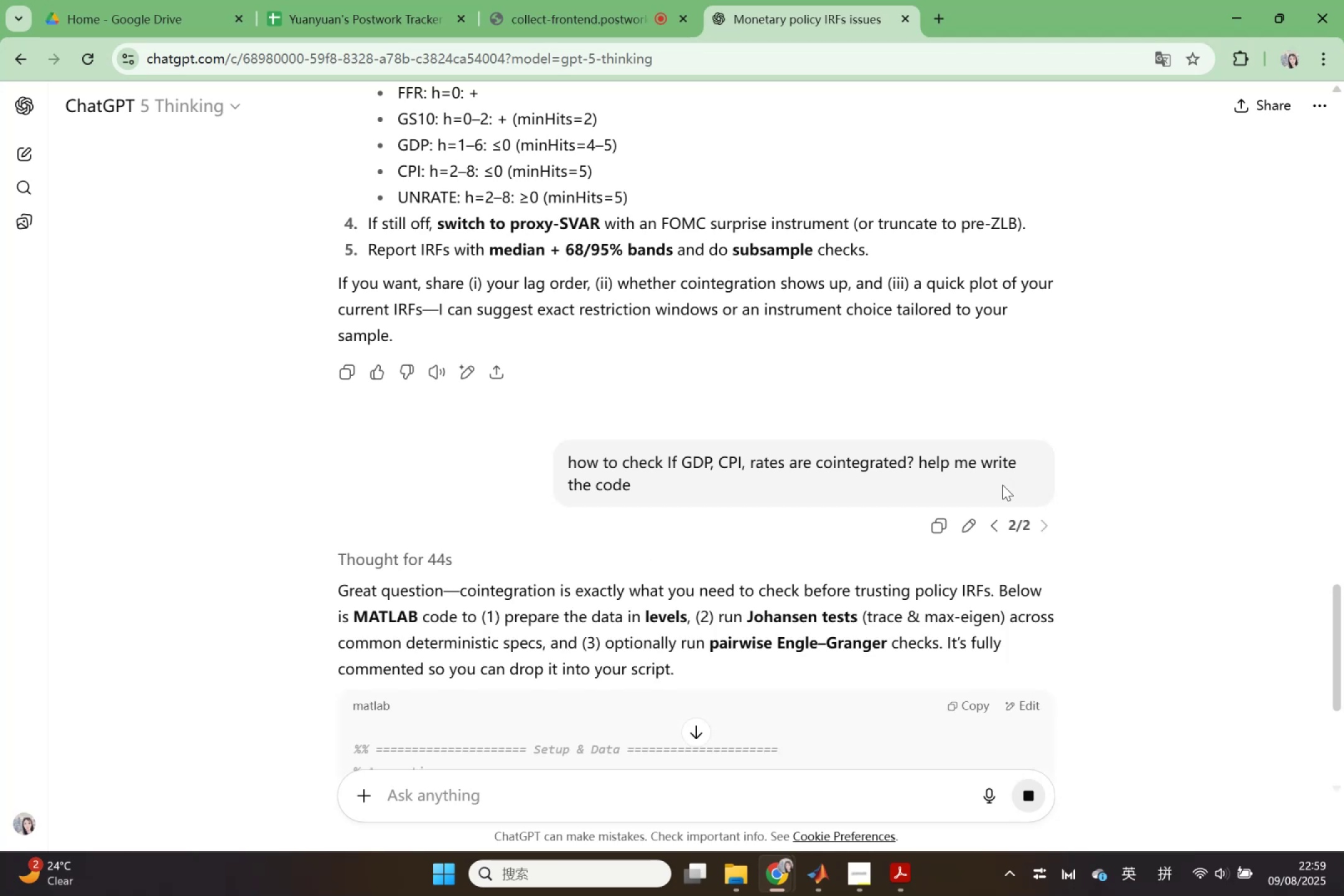 
wait(54.27)
 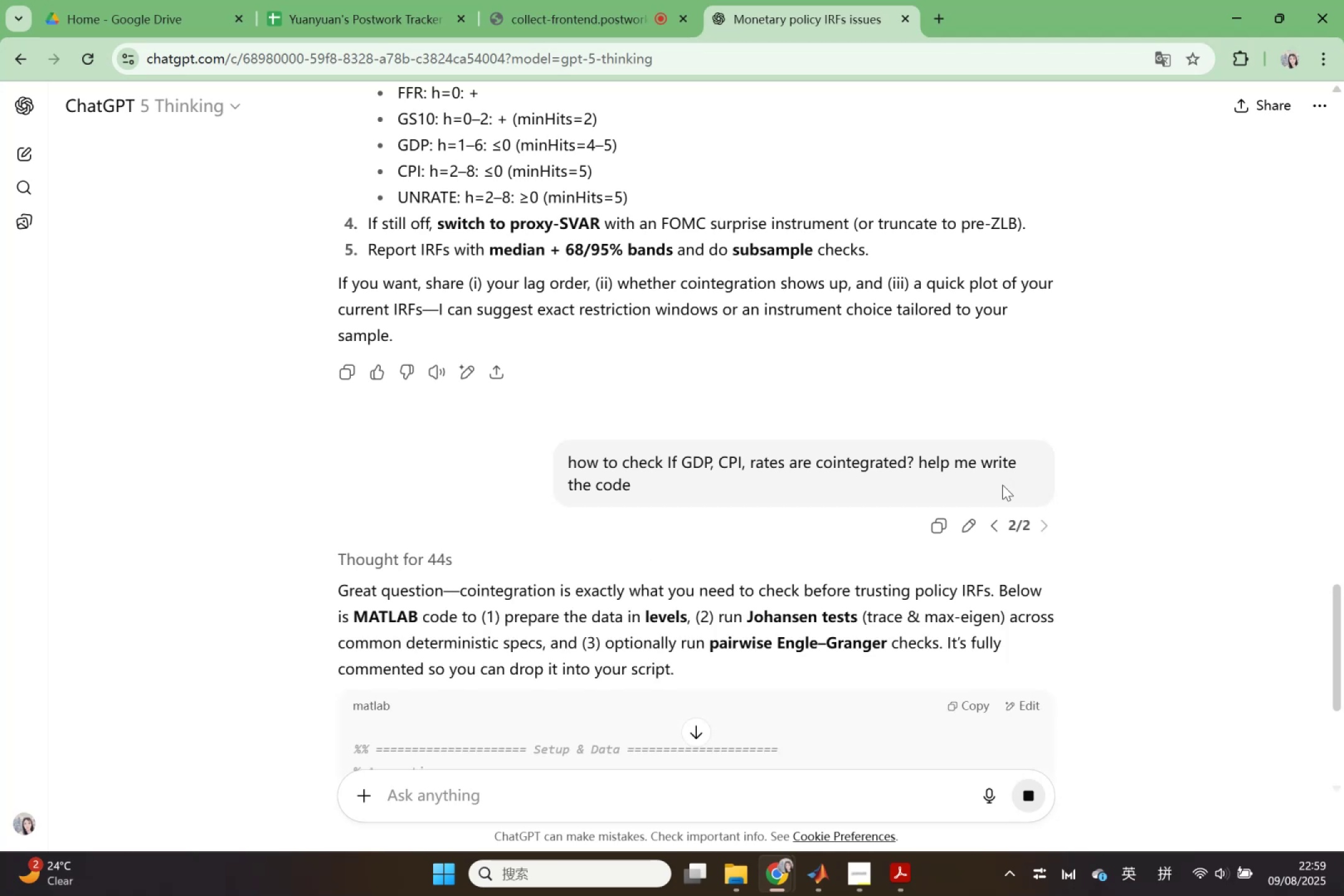 
scroll: coordinate [985, 494], scroll_direction: down, amount: 1.0
 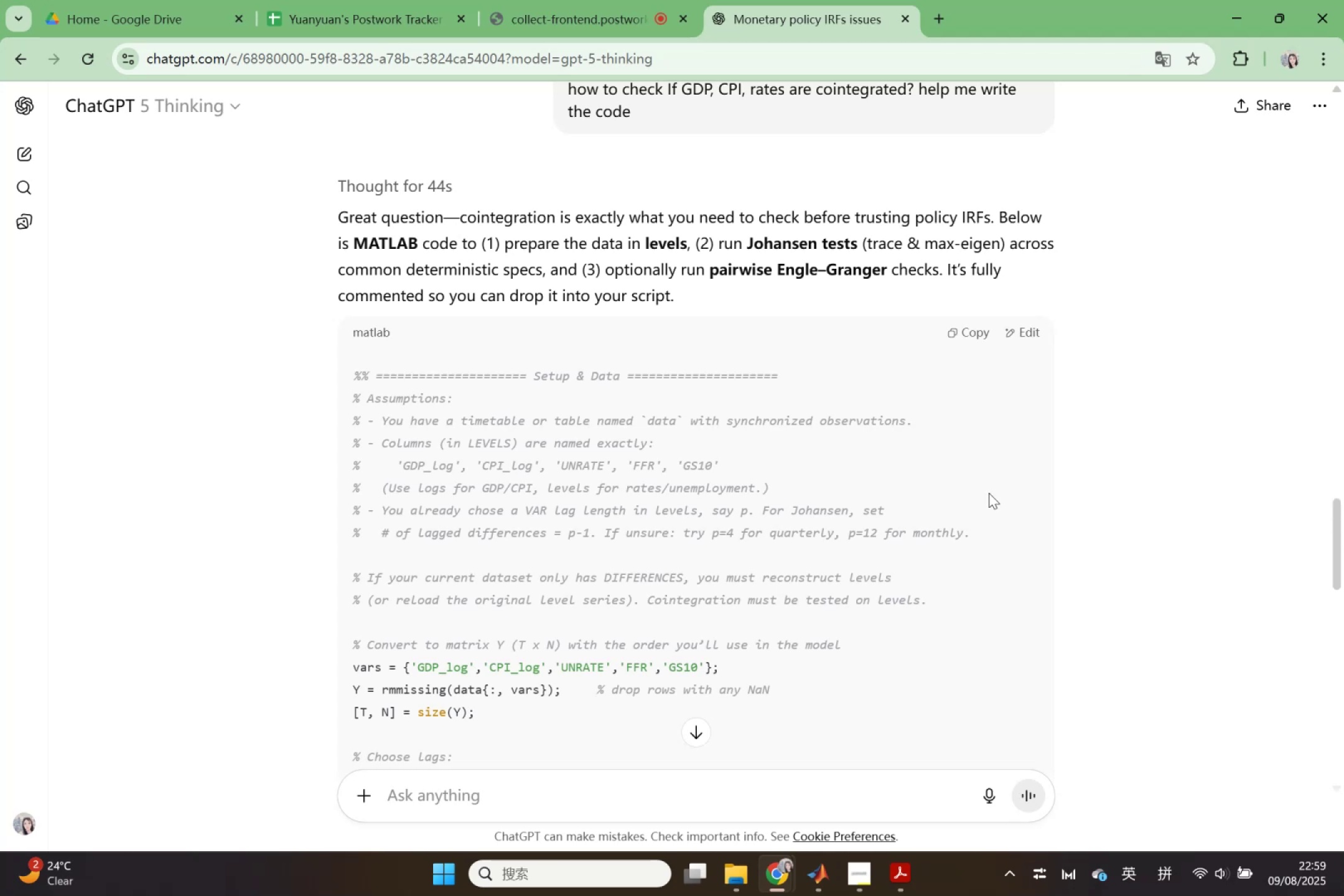 
wait(18.21)
 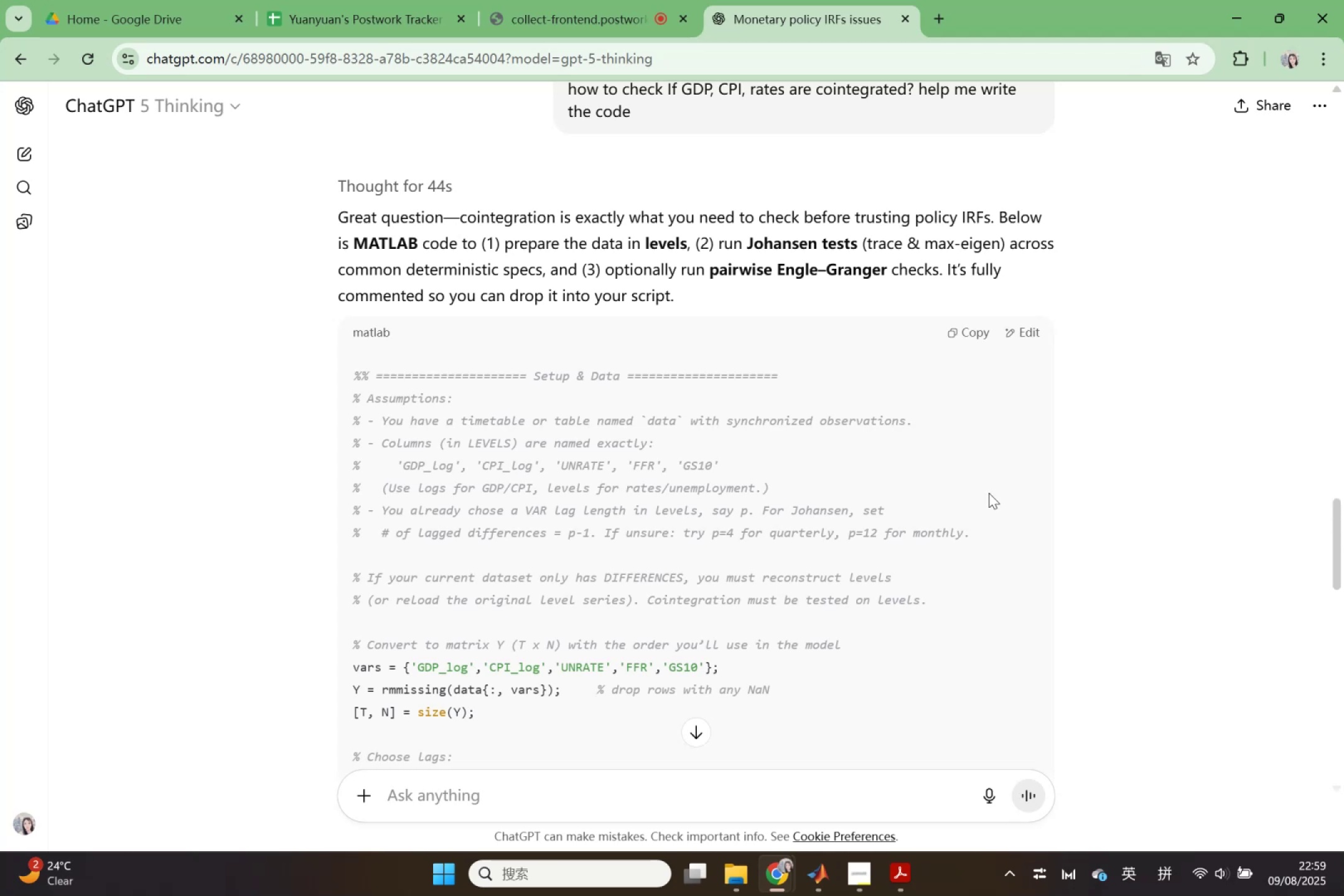 
scroll: coordinate [875, 317], scroll_direction: down, amount: 4.0
 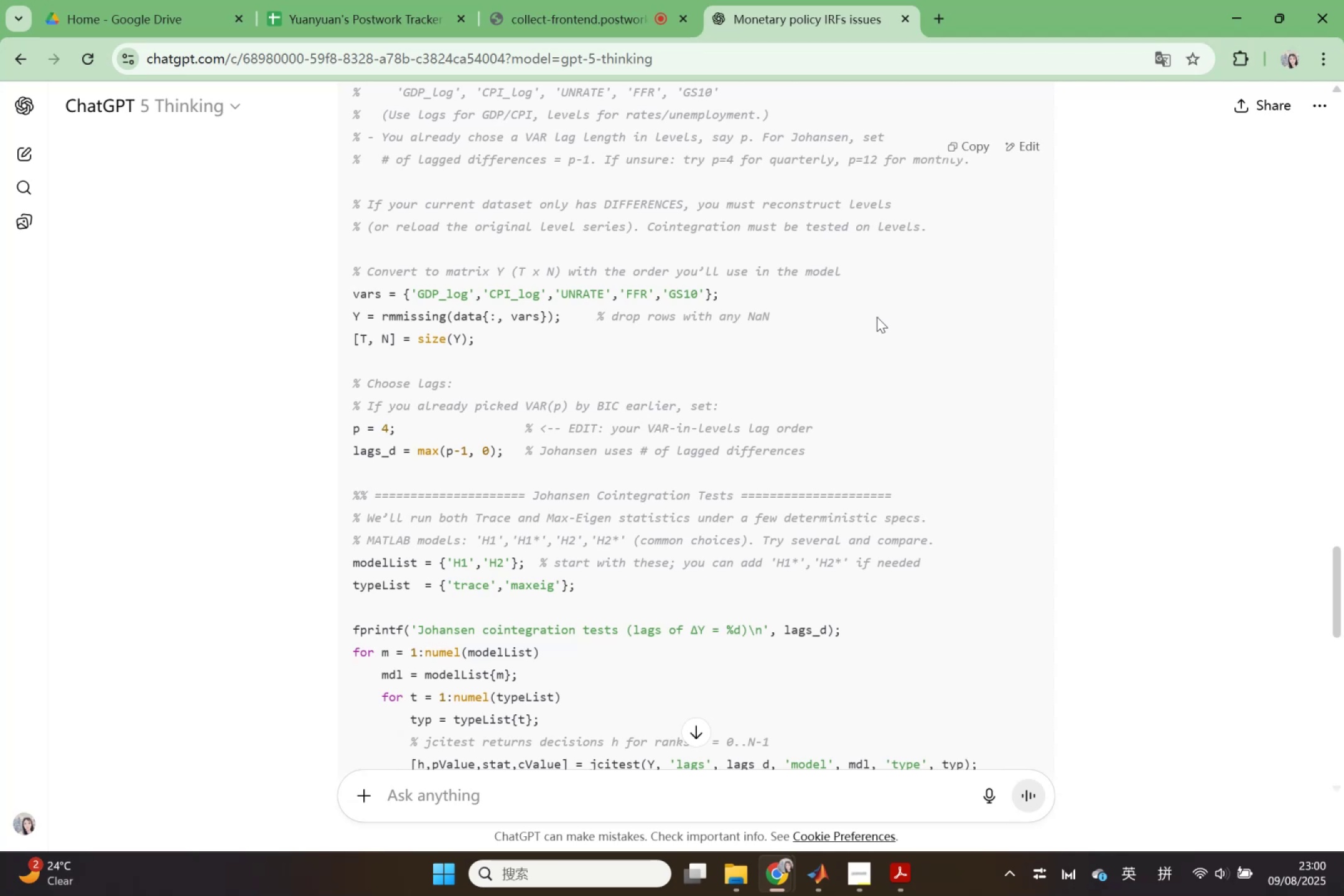 
wait(44.85)
 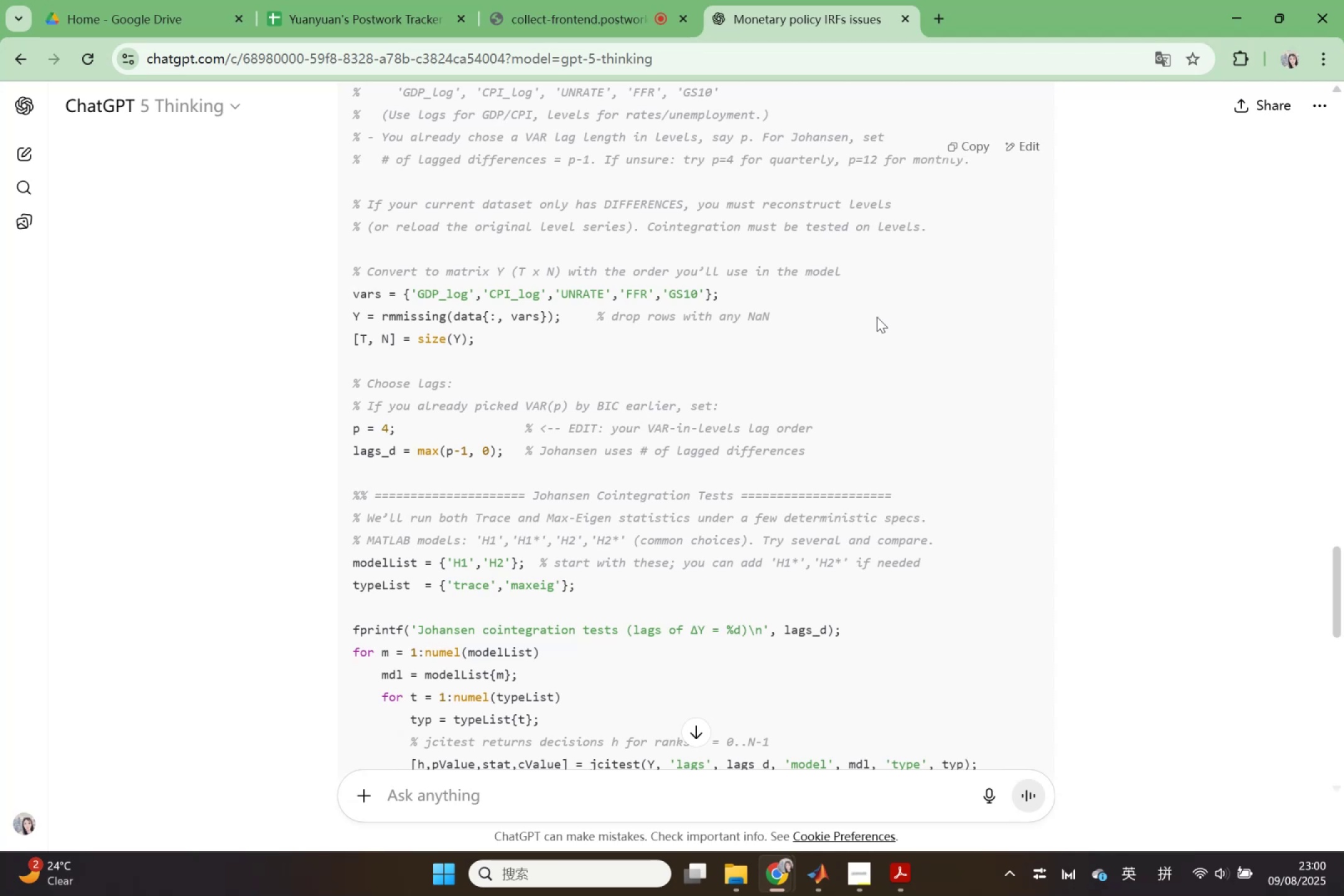 
left_click([814, 892])
 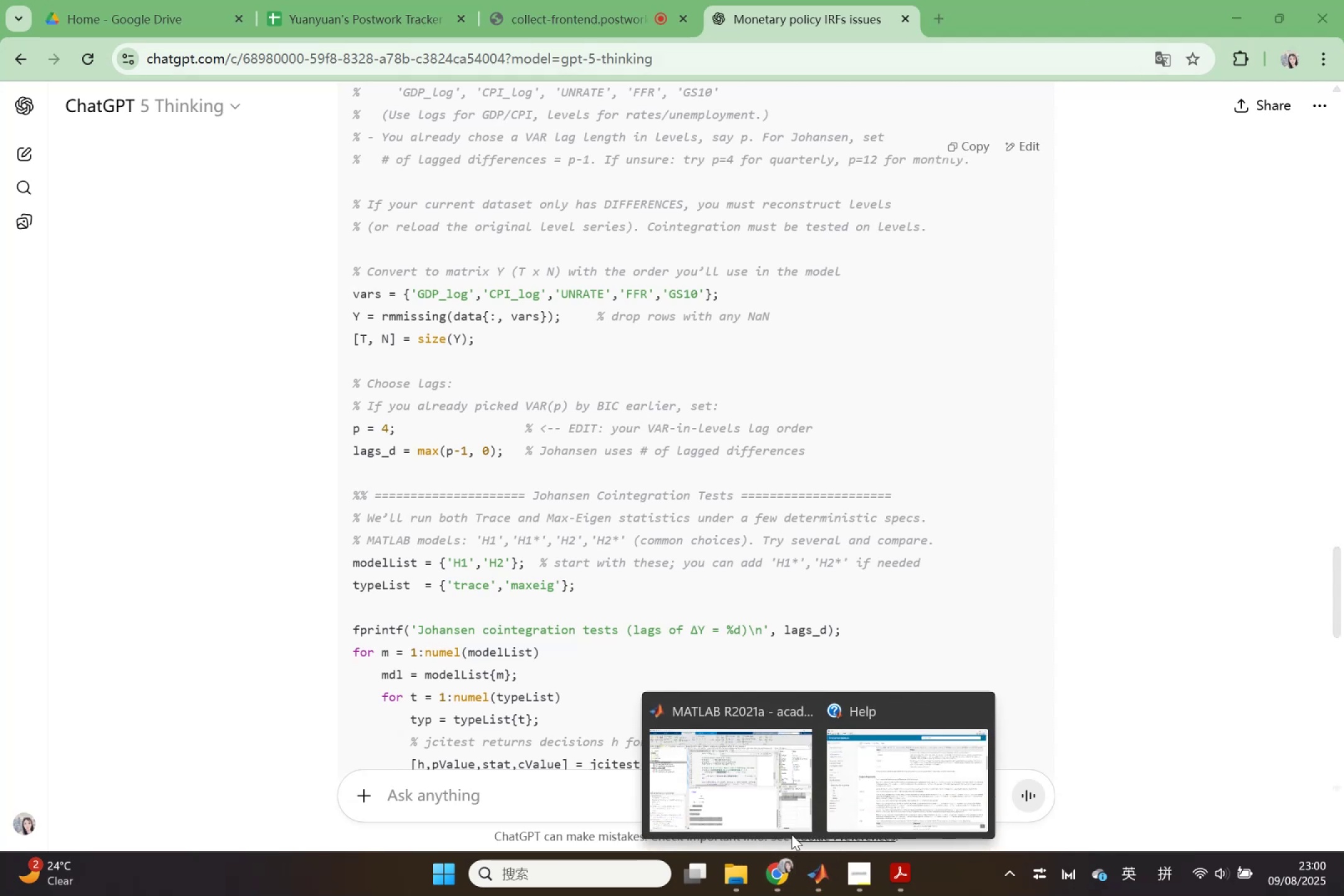 
left_click([752, 783])
 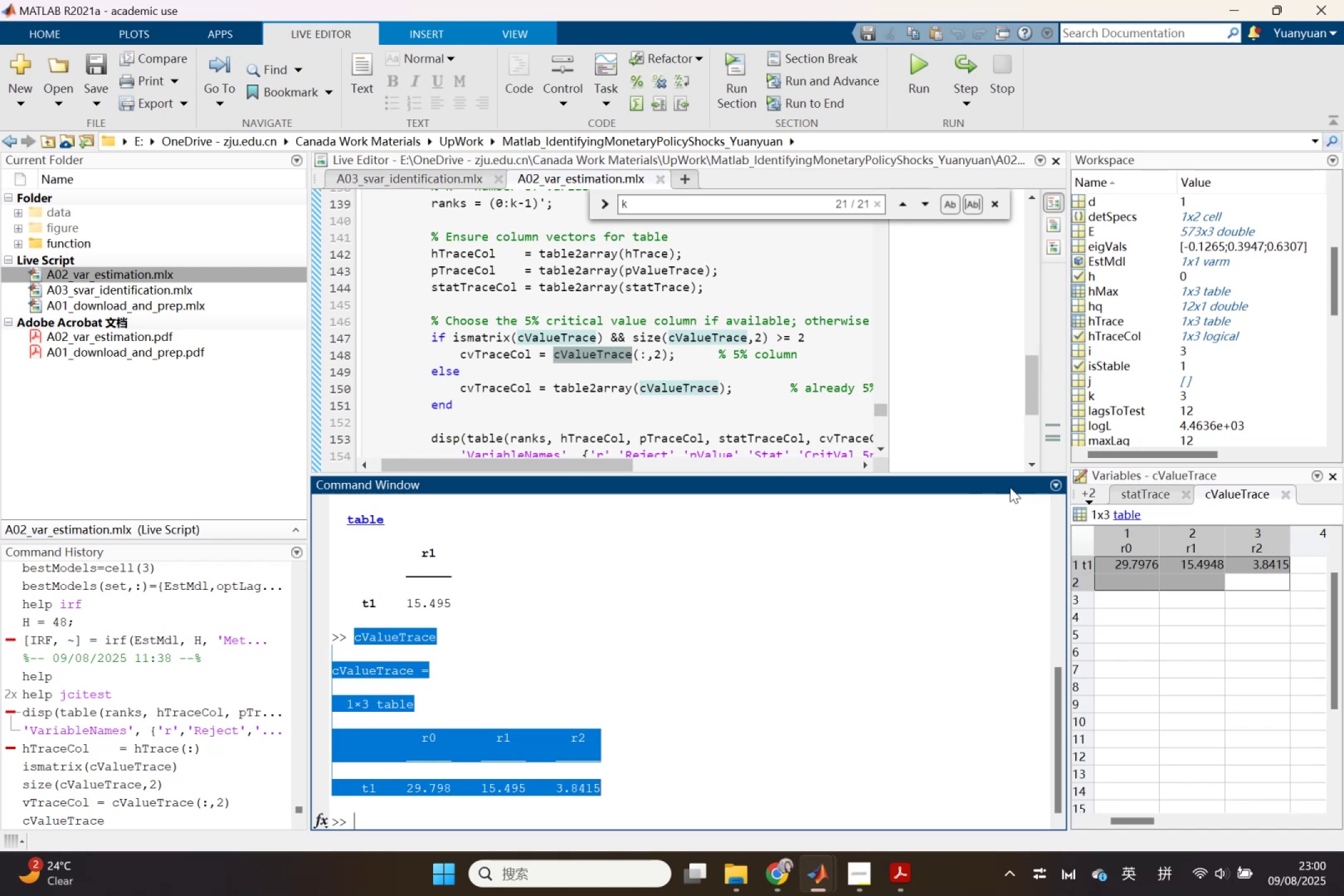 
left_click_drag(start_coordinate=[1007, 475], to_coordinate=[984, 788])
 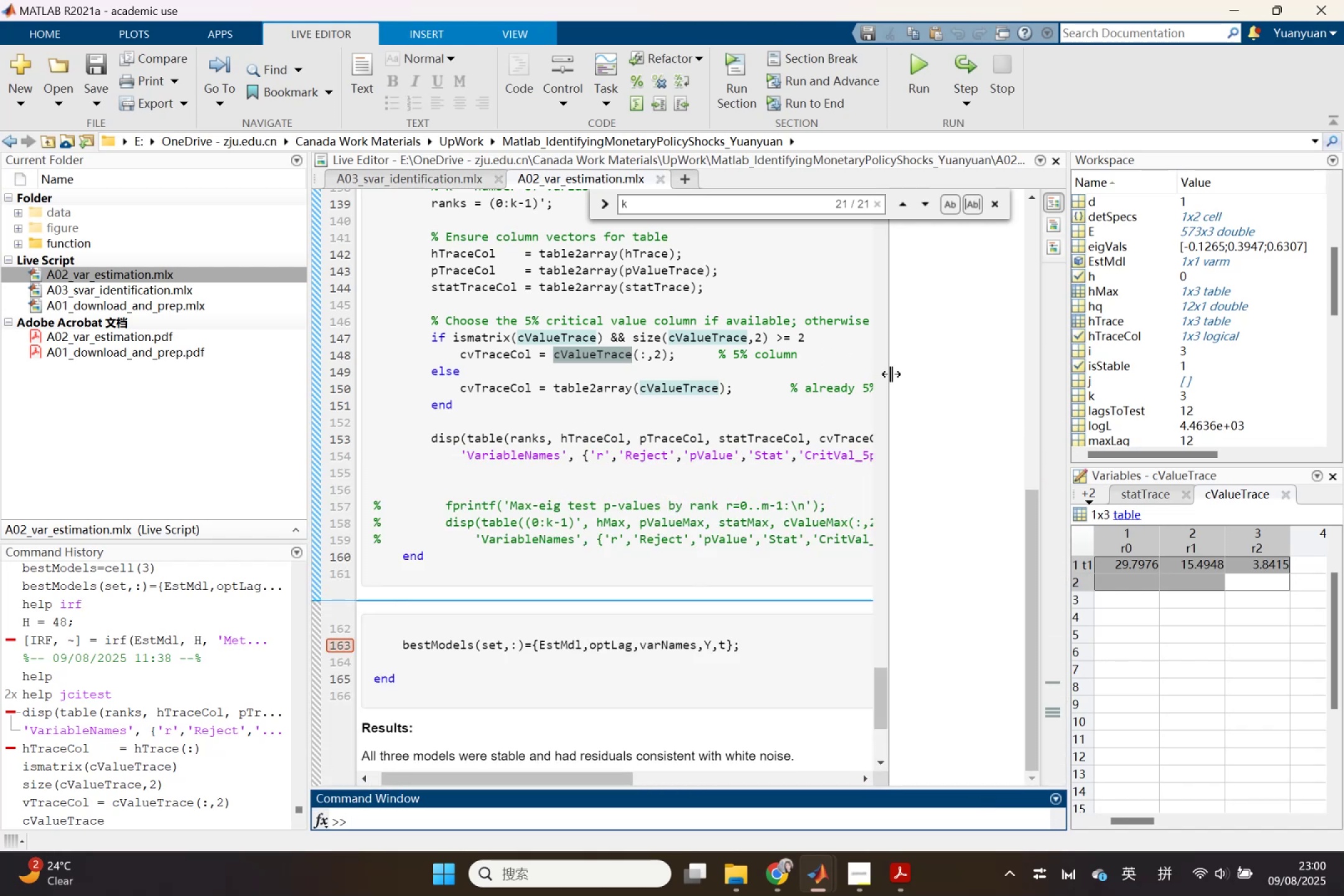 
left_click_drag(start_coordinate=[891, 374], to_coordinate=[1038, 372])
 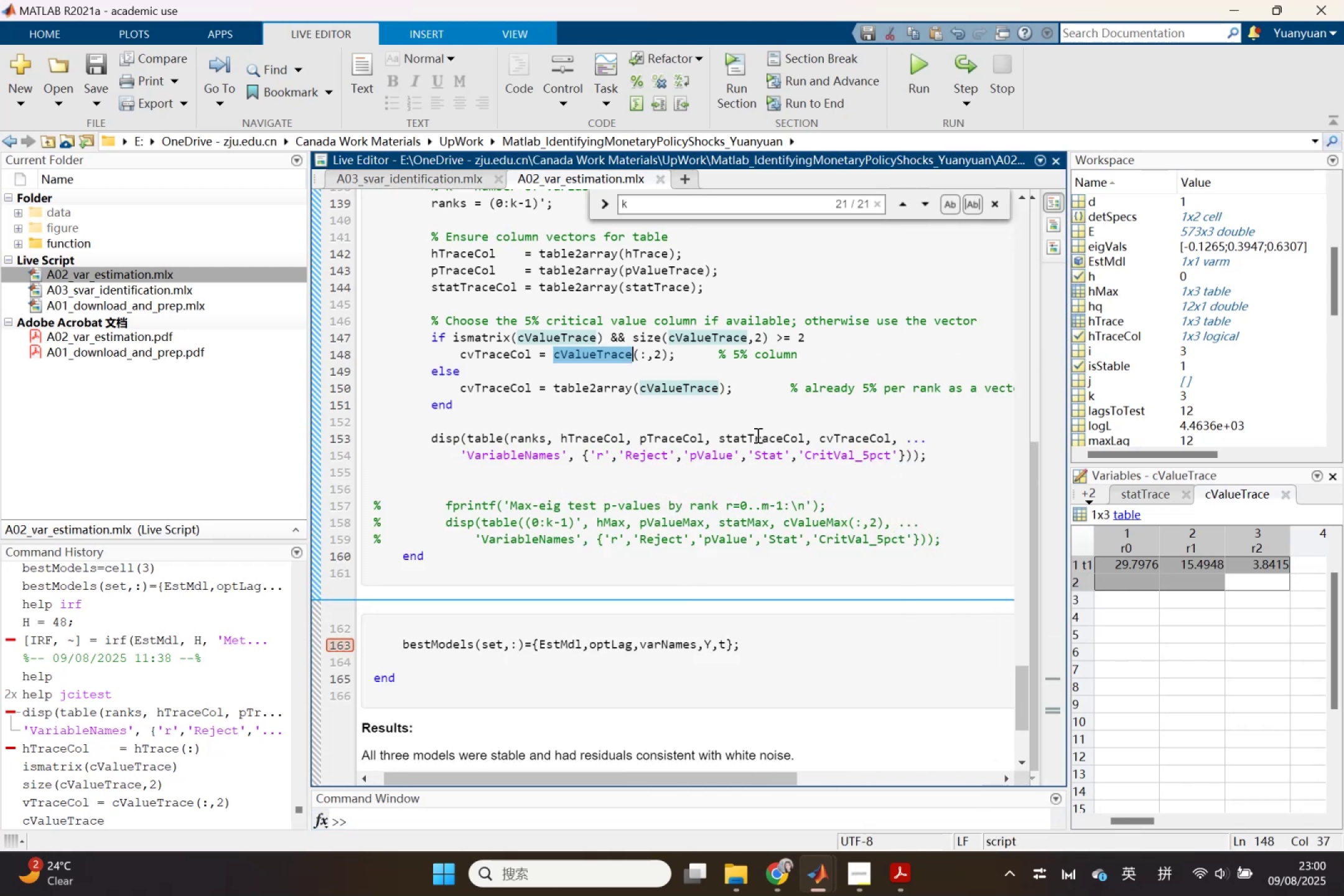 
scroll: coordinate [719, 464], scroll_direction: up, amount: 4.0
 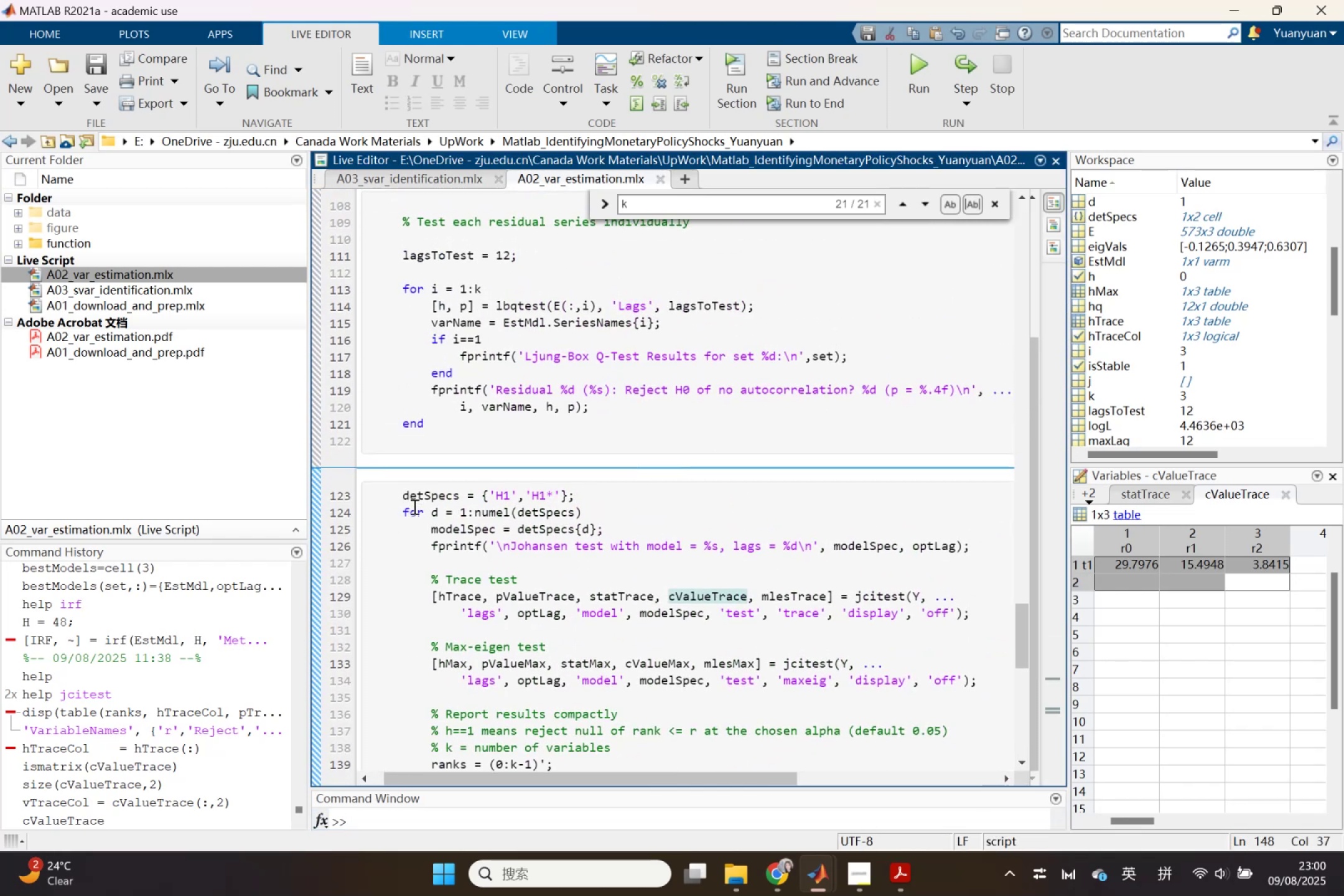 
left_click_drag(start_coordinate=[404, 493], to_coordinate=[898, 599])
 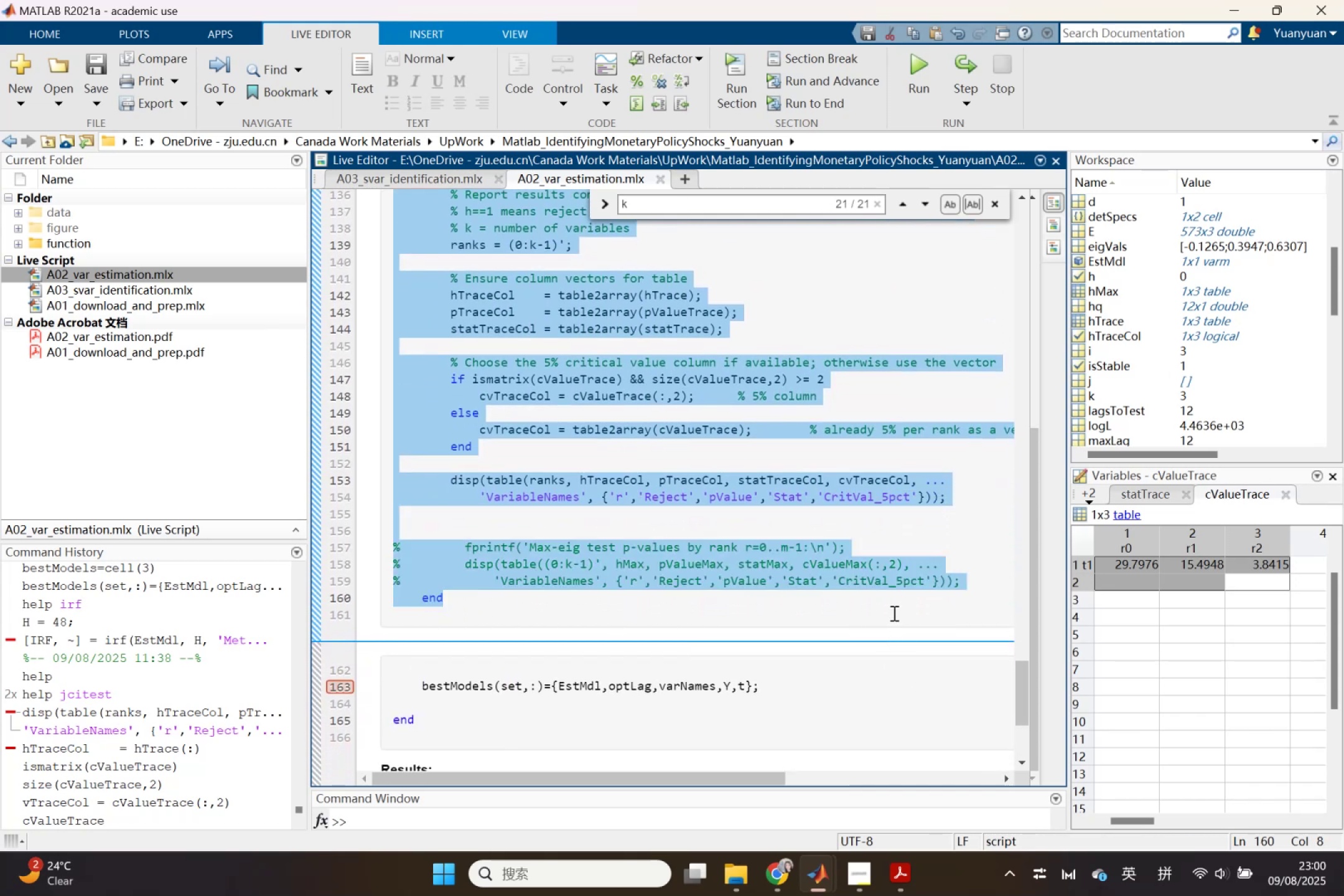 
scroll: coordinate [885, 644], scroll_direction: down, amount: 9.0
 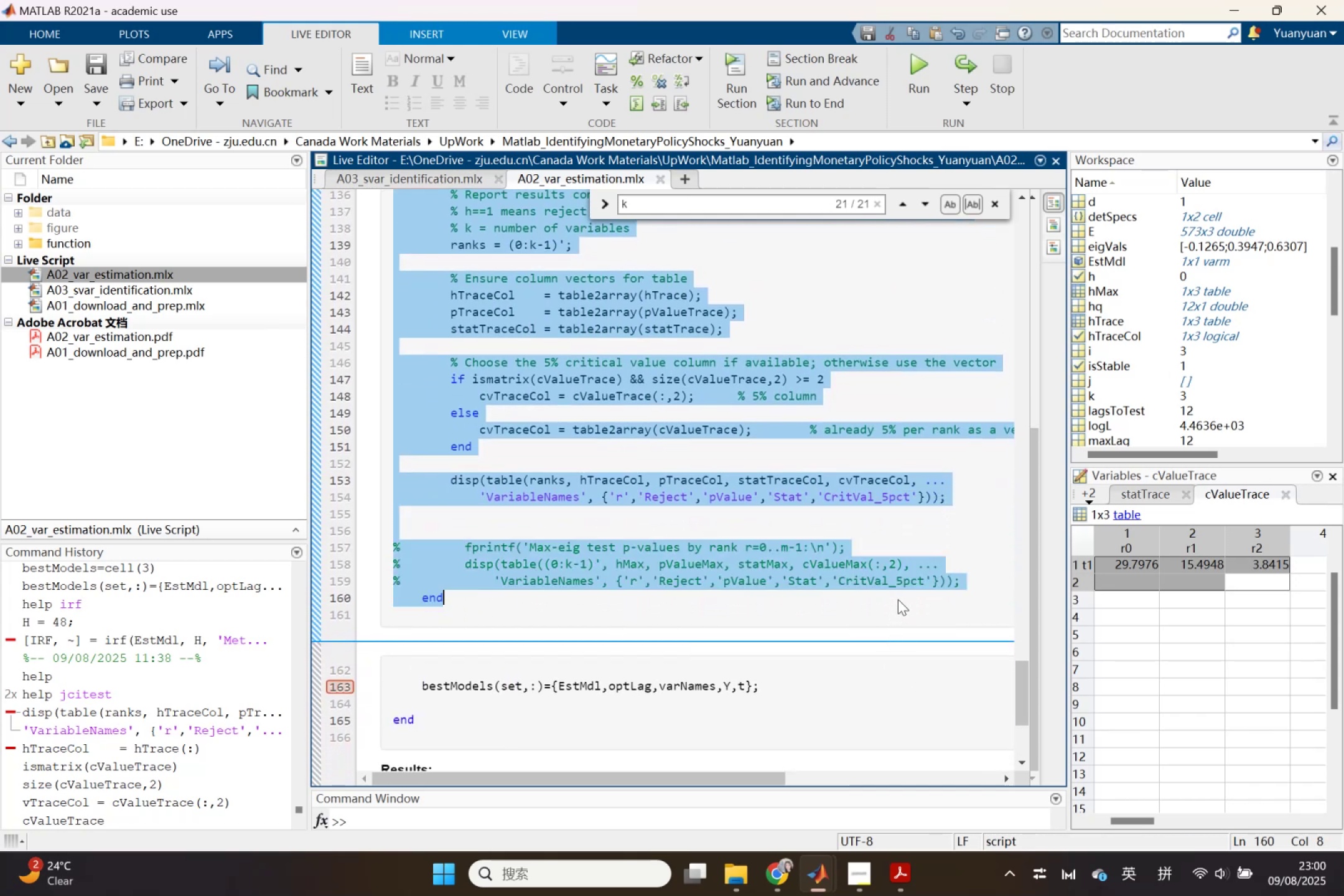 
key(Backspace)
 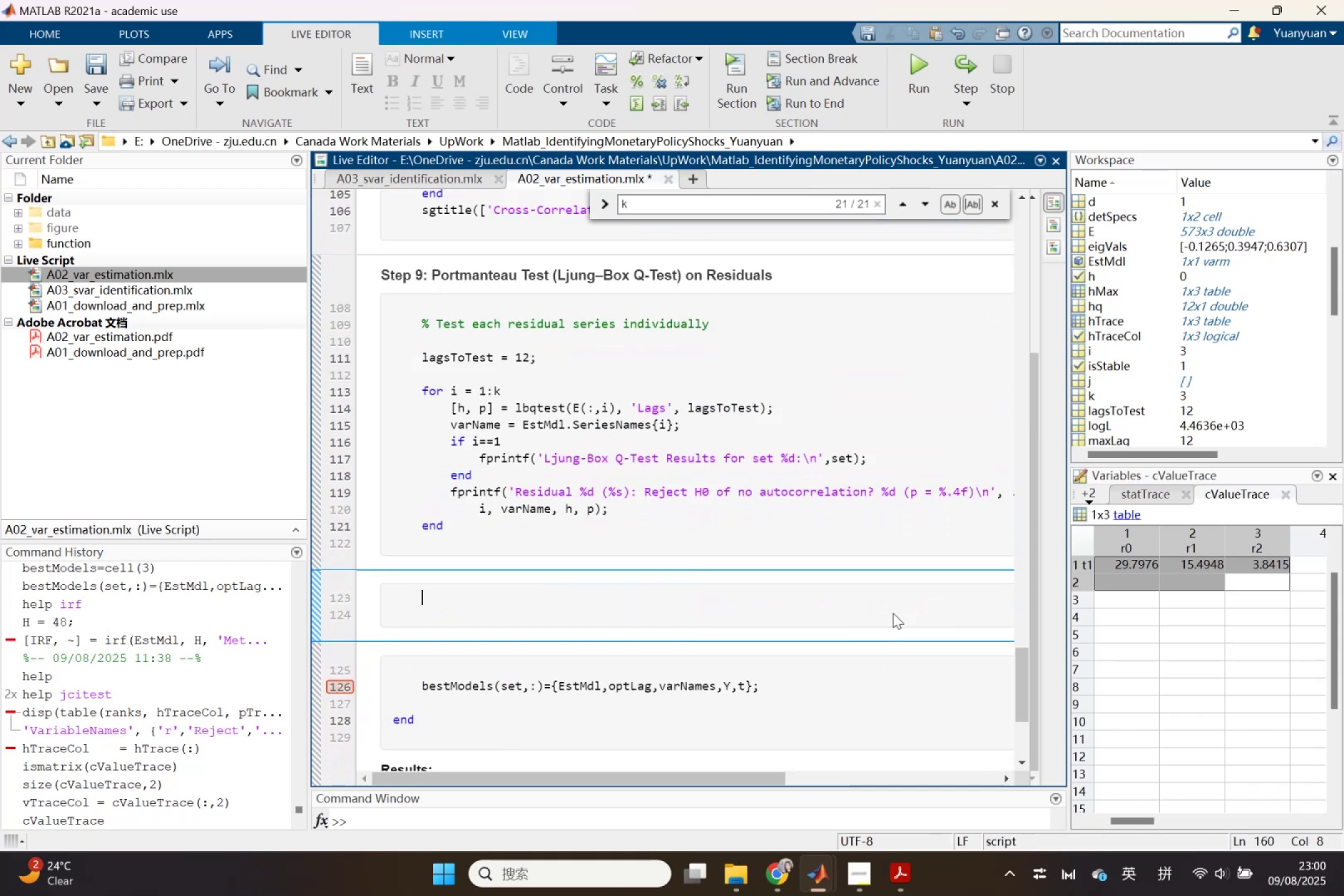 
scroll: coordinate [892, 613], scroll_direction: up, amount: 1.0
 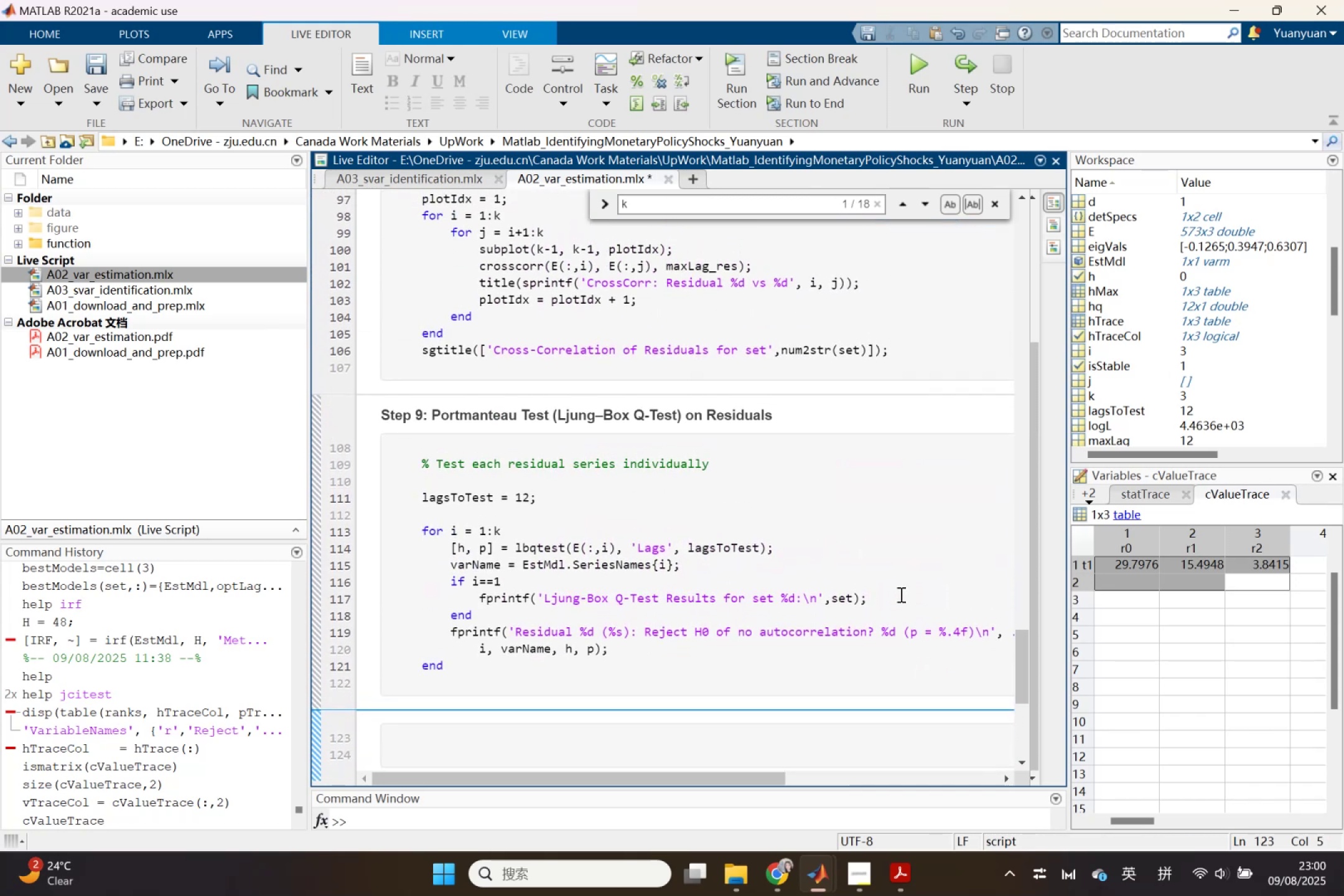 
scroll: coordinate [900, 594], scroll_direction: down, amount: 1.0
 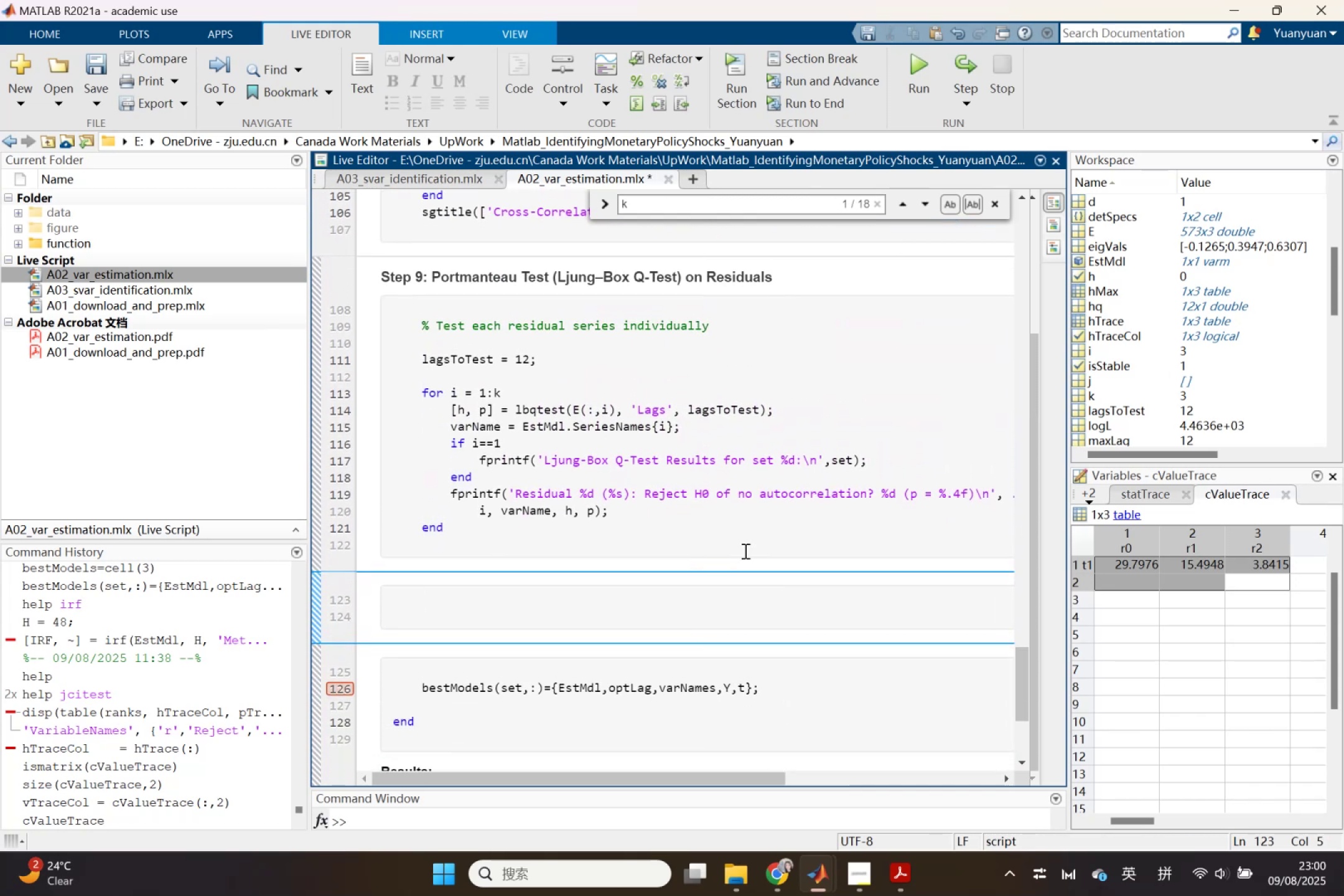 
key(Backspace)
 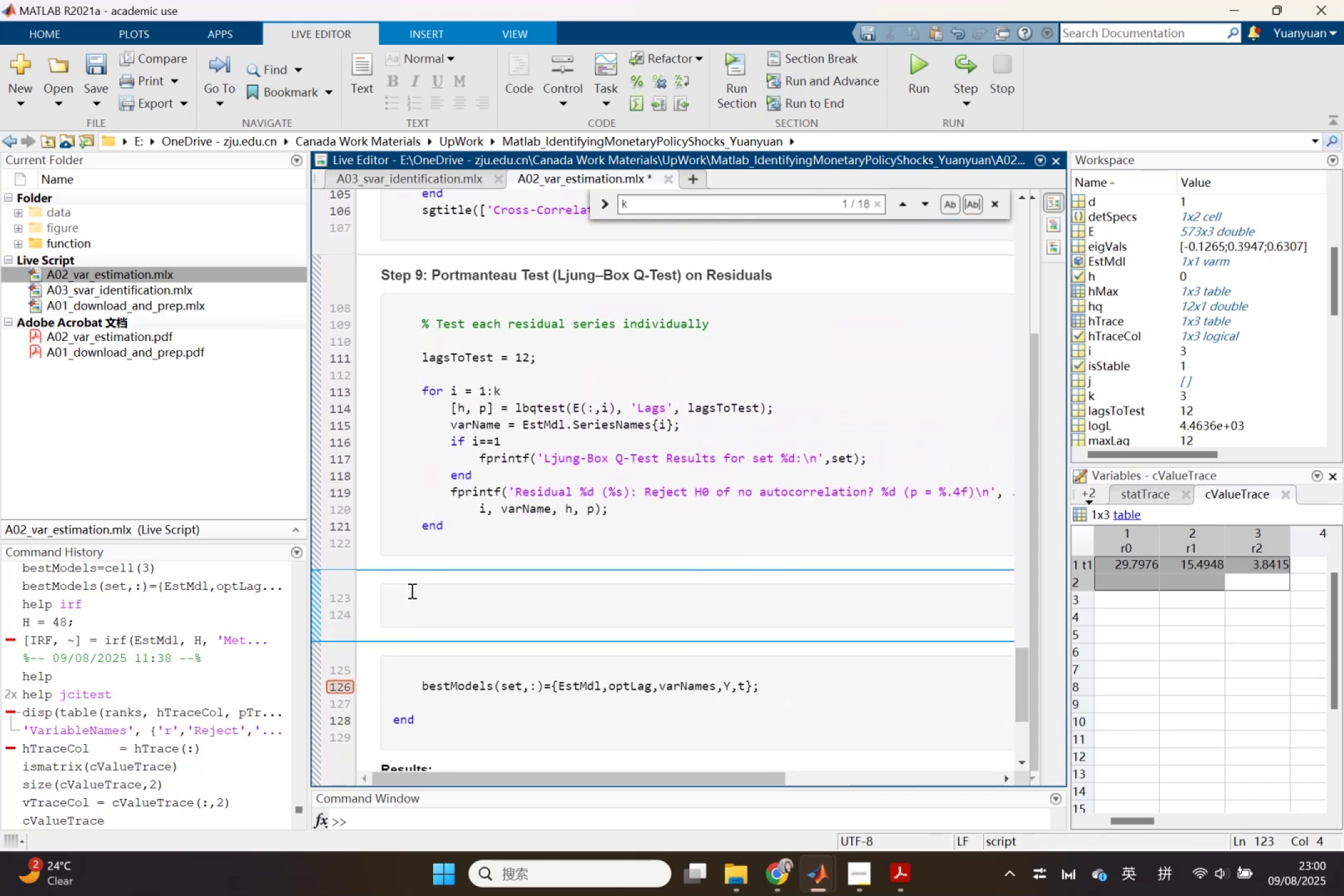 
left_click([408, 614])
 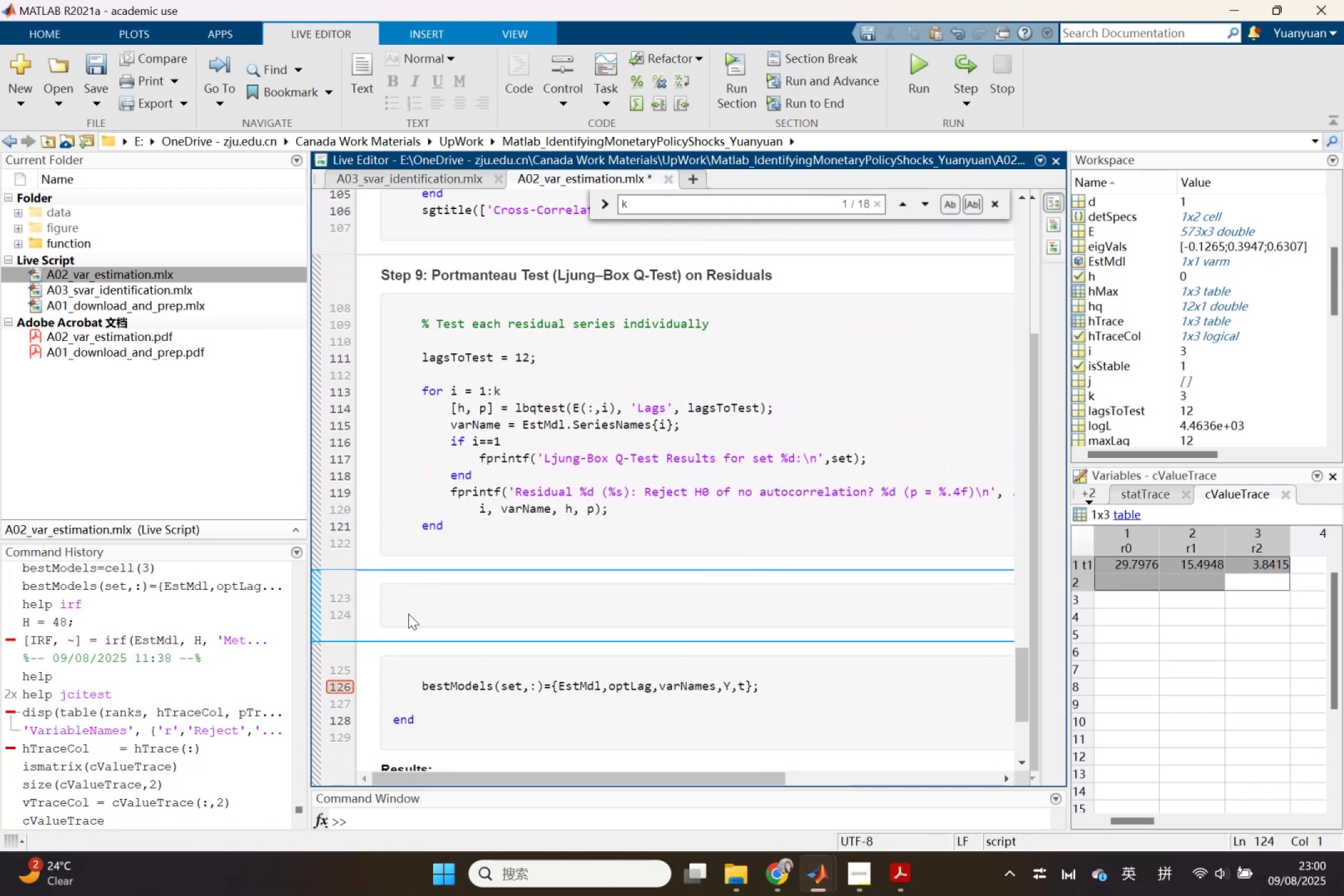 
key(Backspace)
 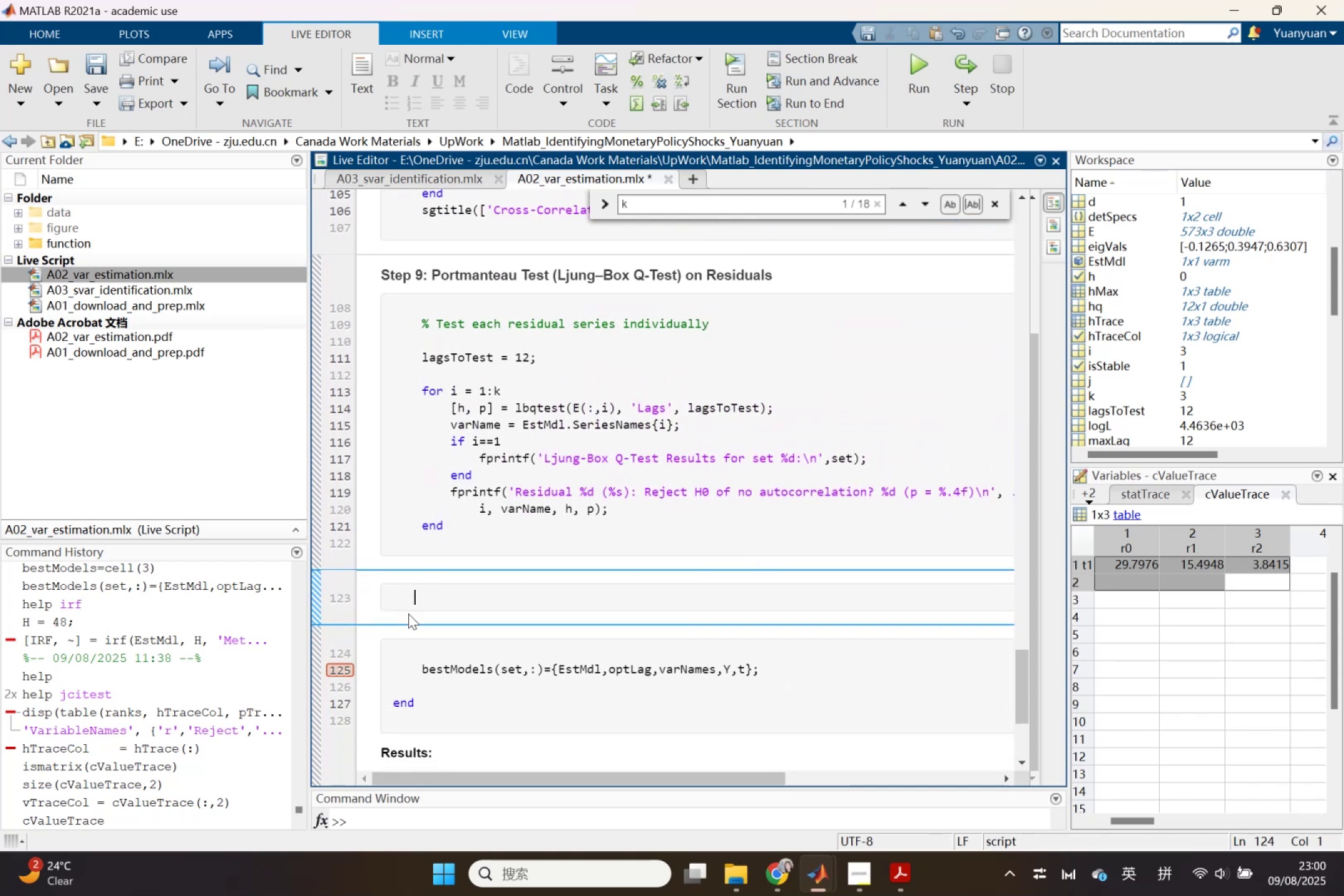 
key(Backspace)
 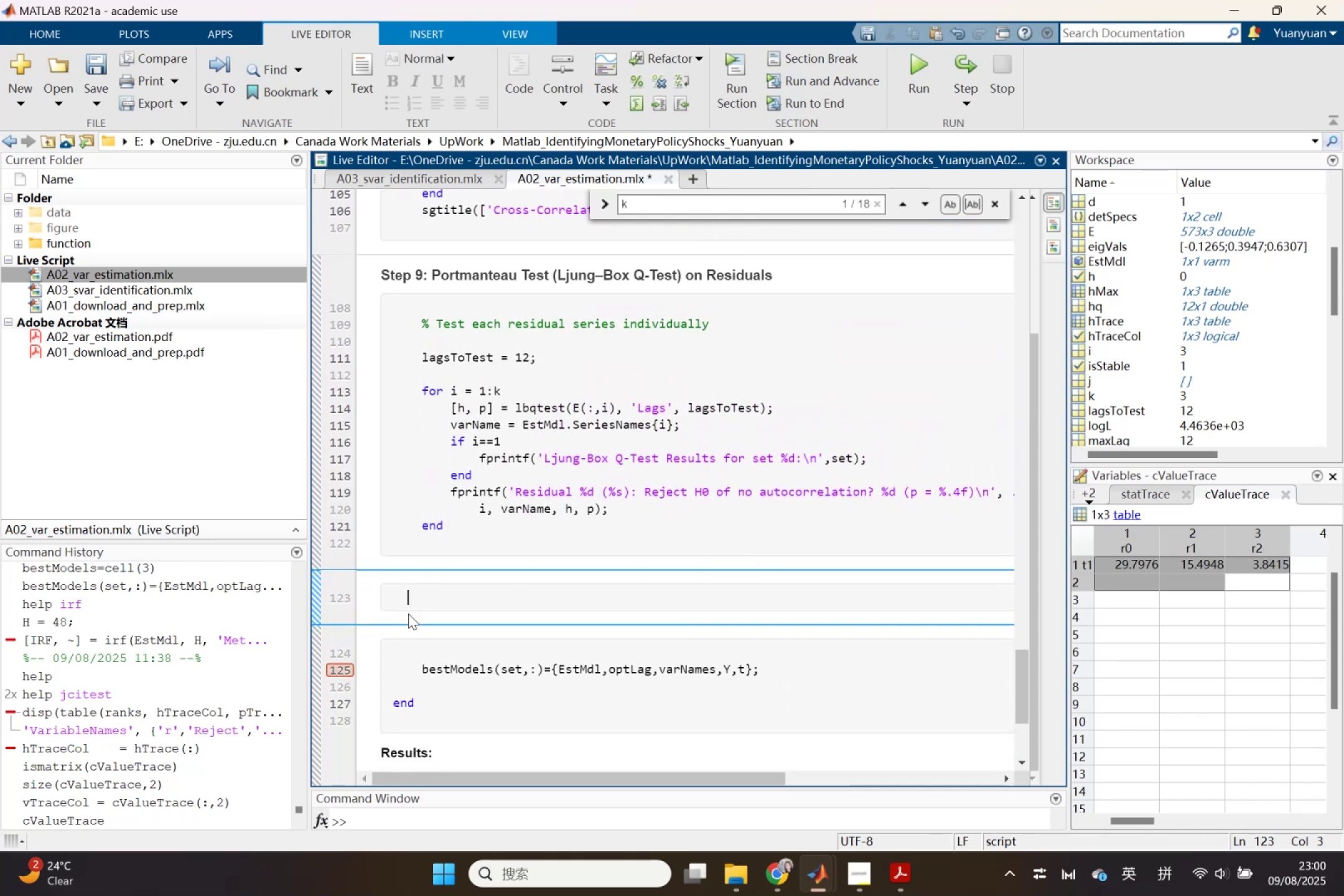 
key(Backspace)
 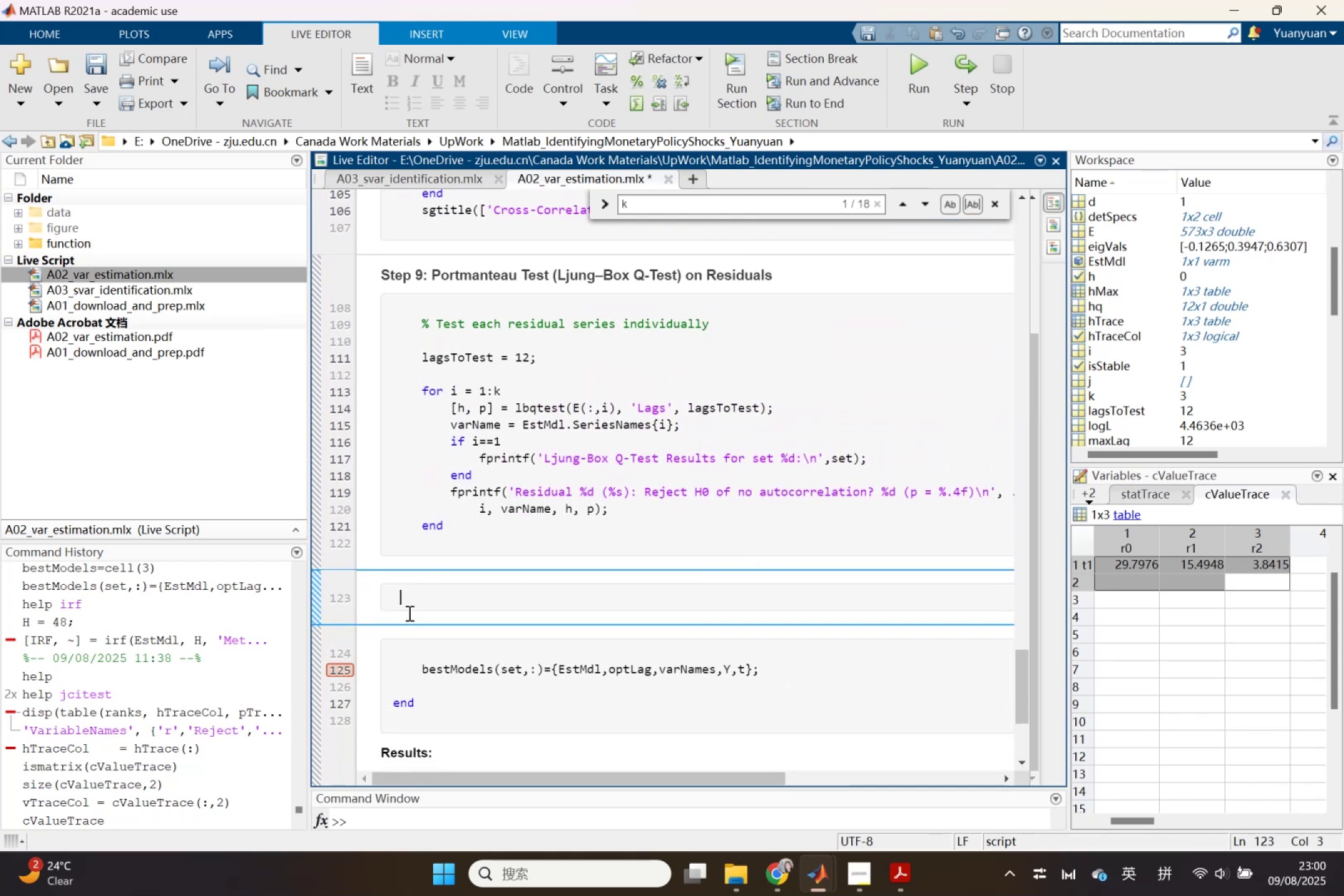 
key(Backspace)
 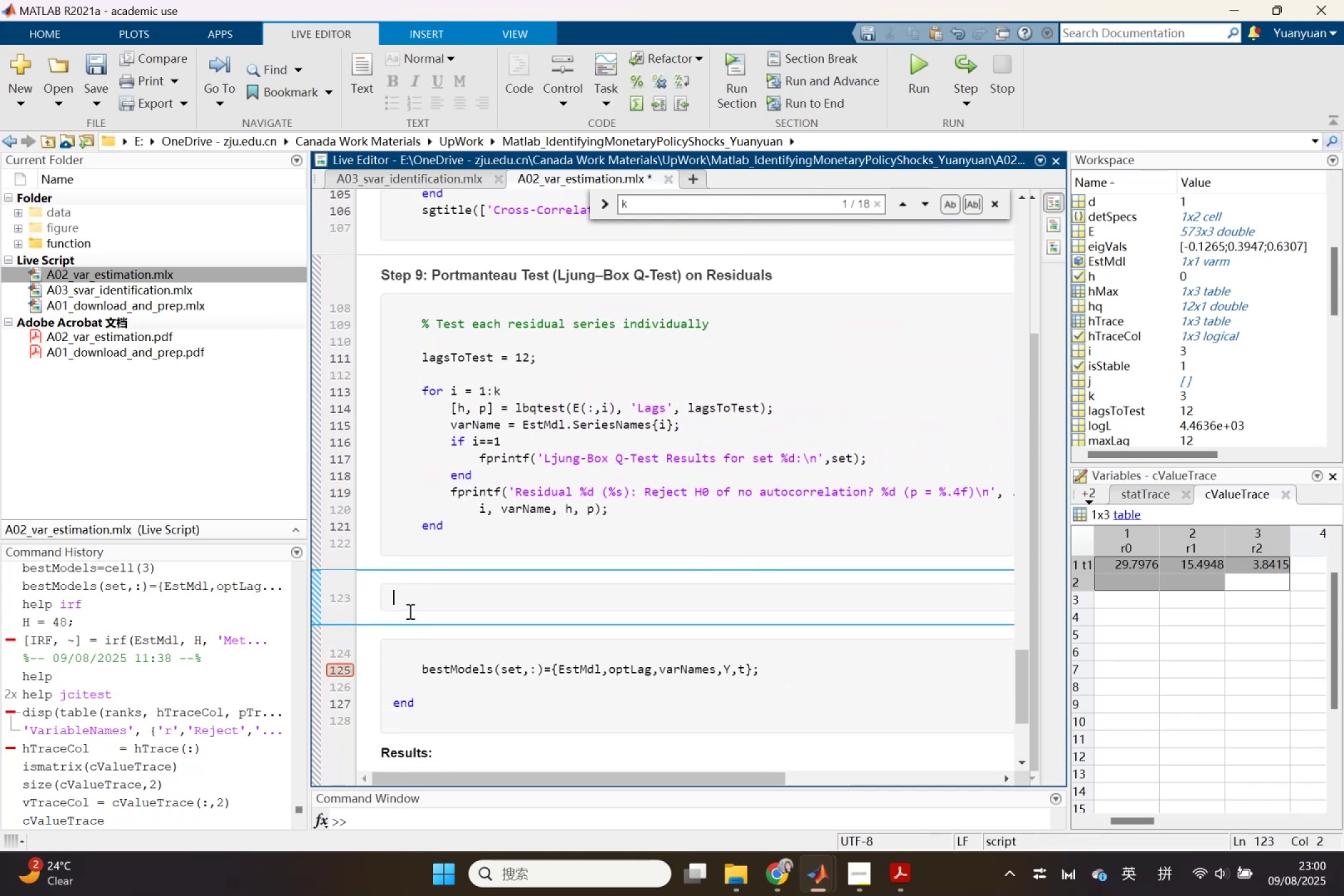 
key(Backspace)
 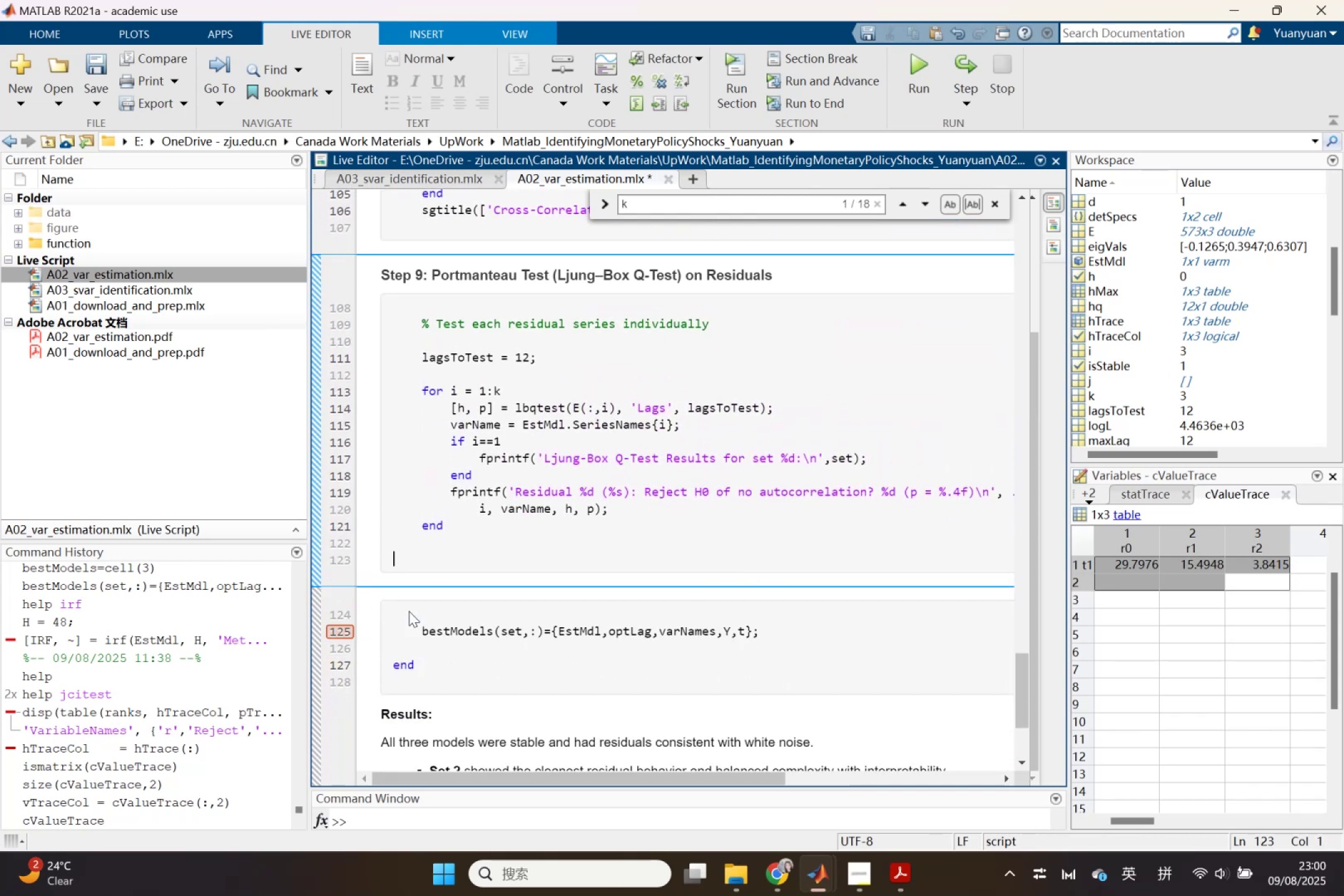 
key(Backspace)
 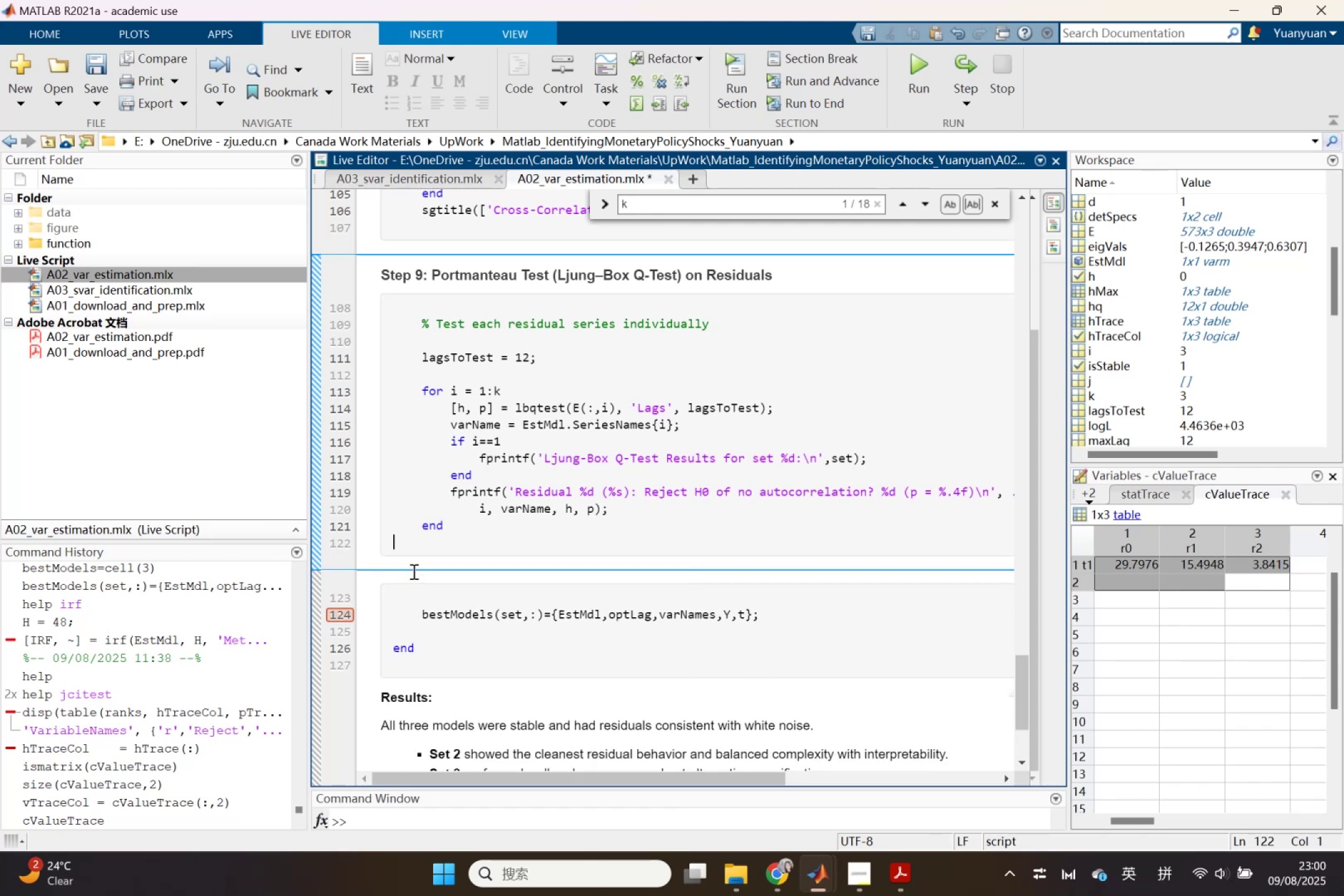 
key(Delete)
 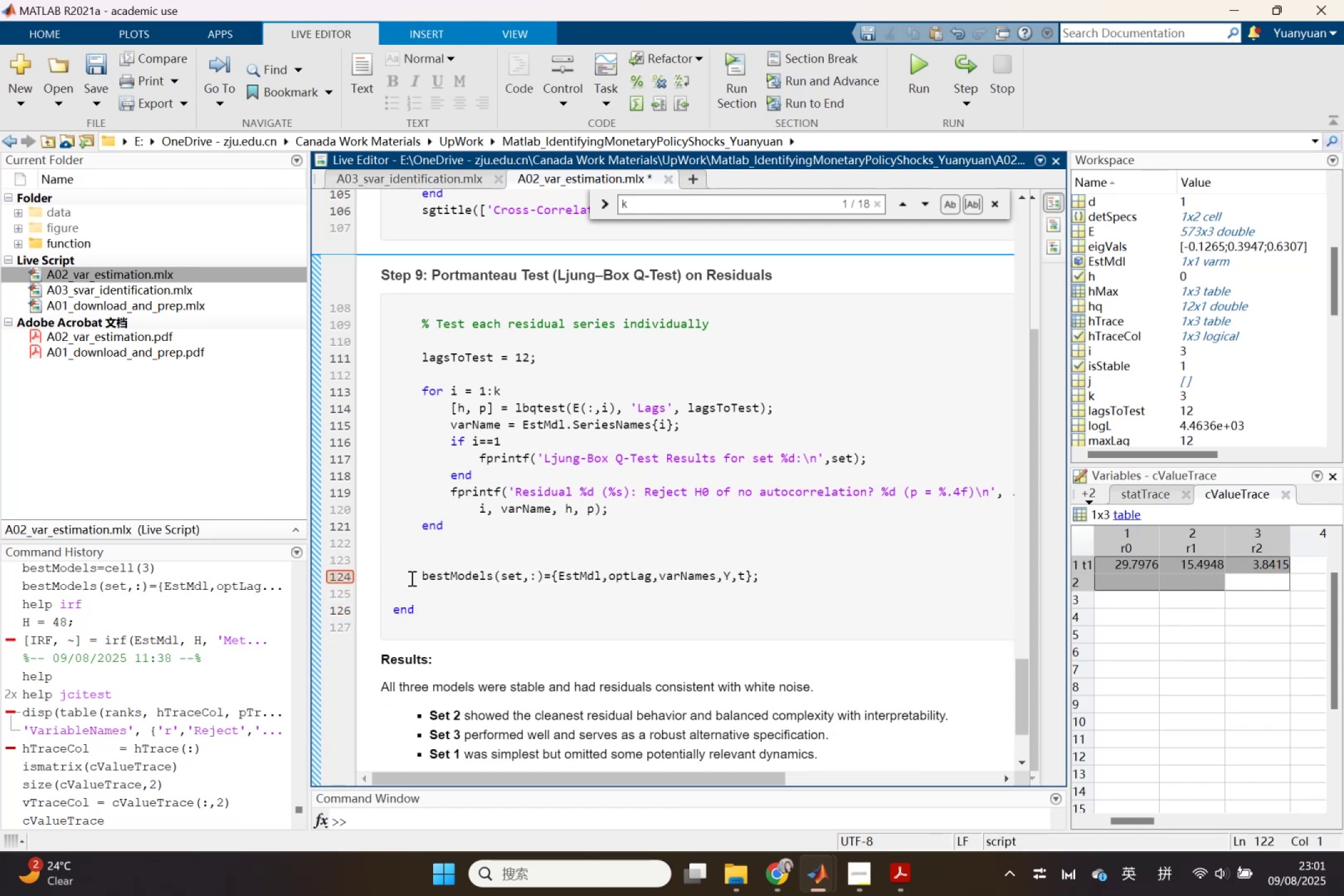 
left_click([403, 559])
 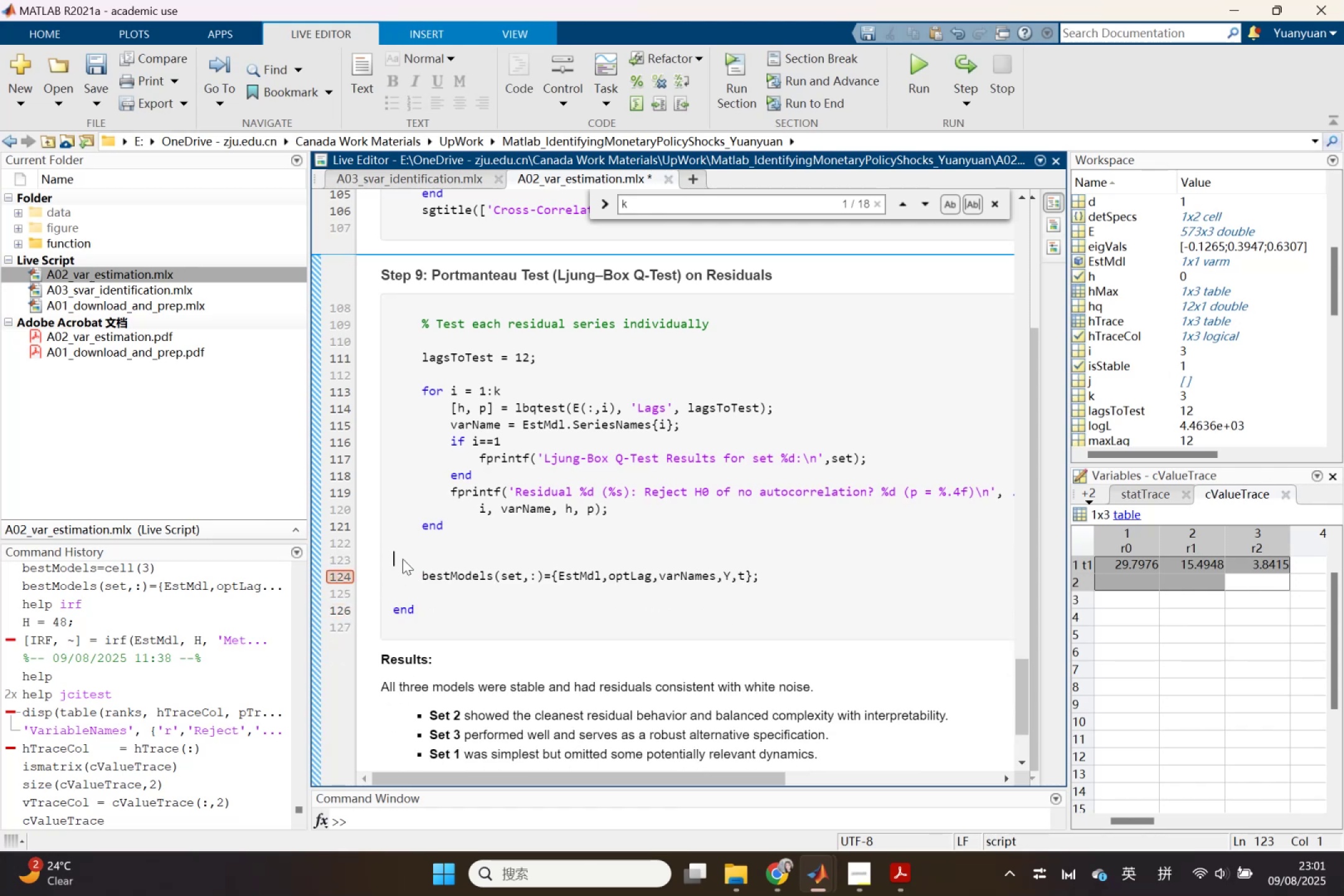 
key(Backspace)
 